 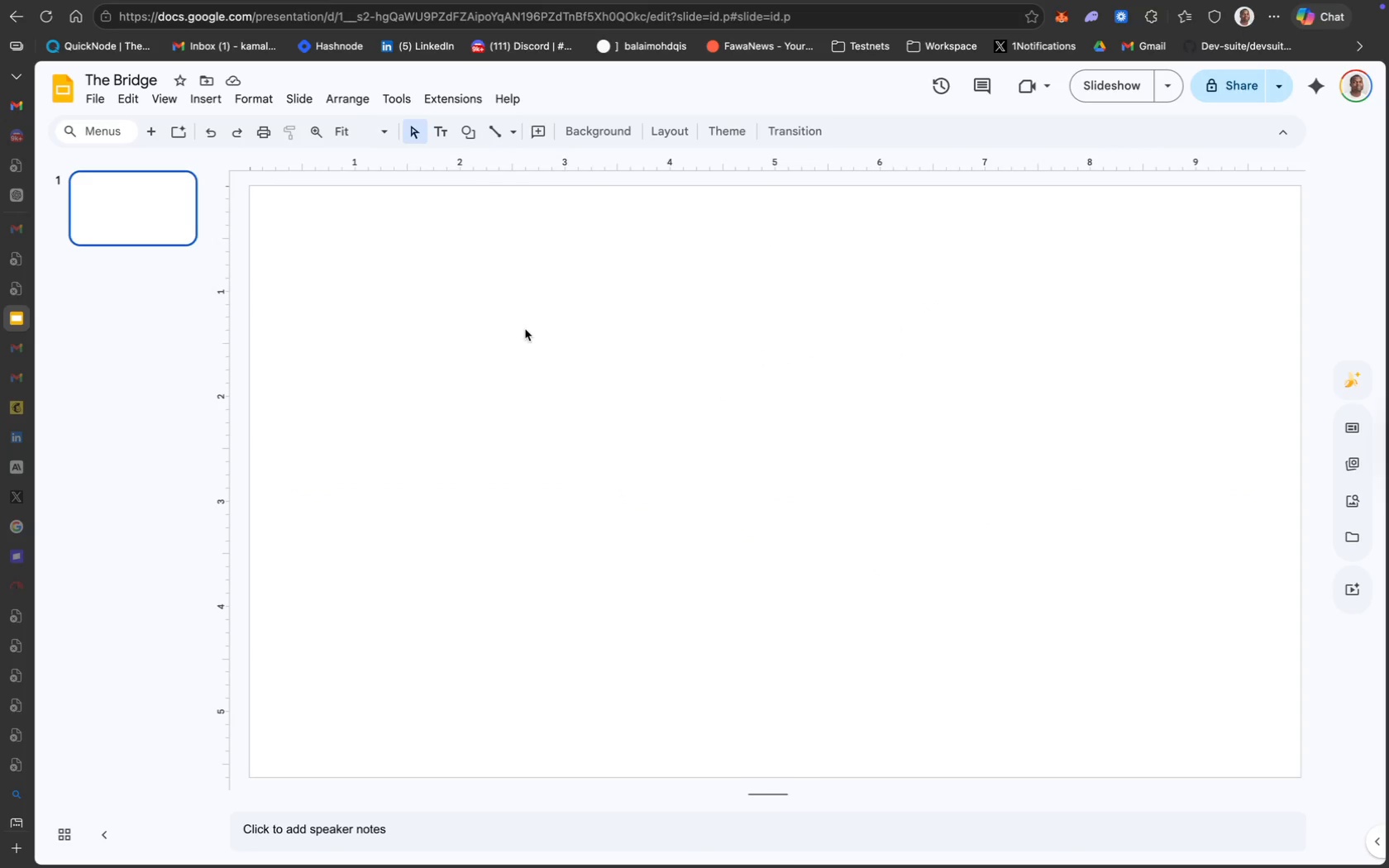 
left_click([578, 138])
 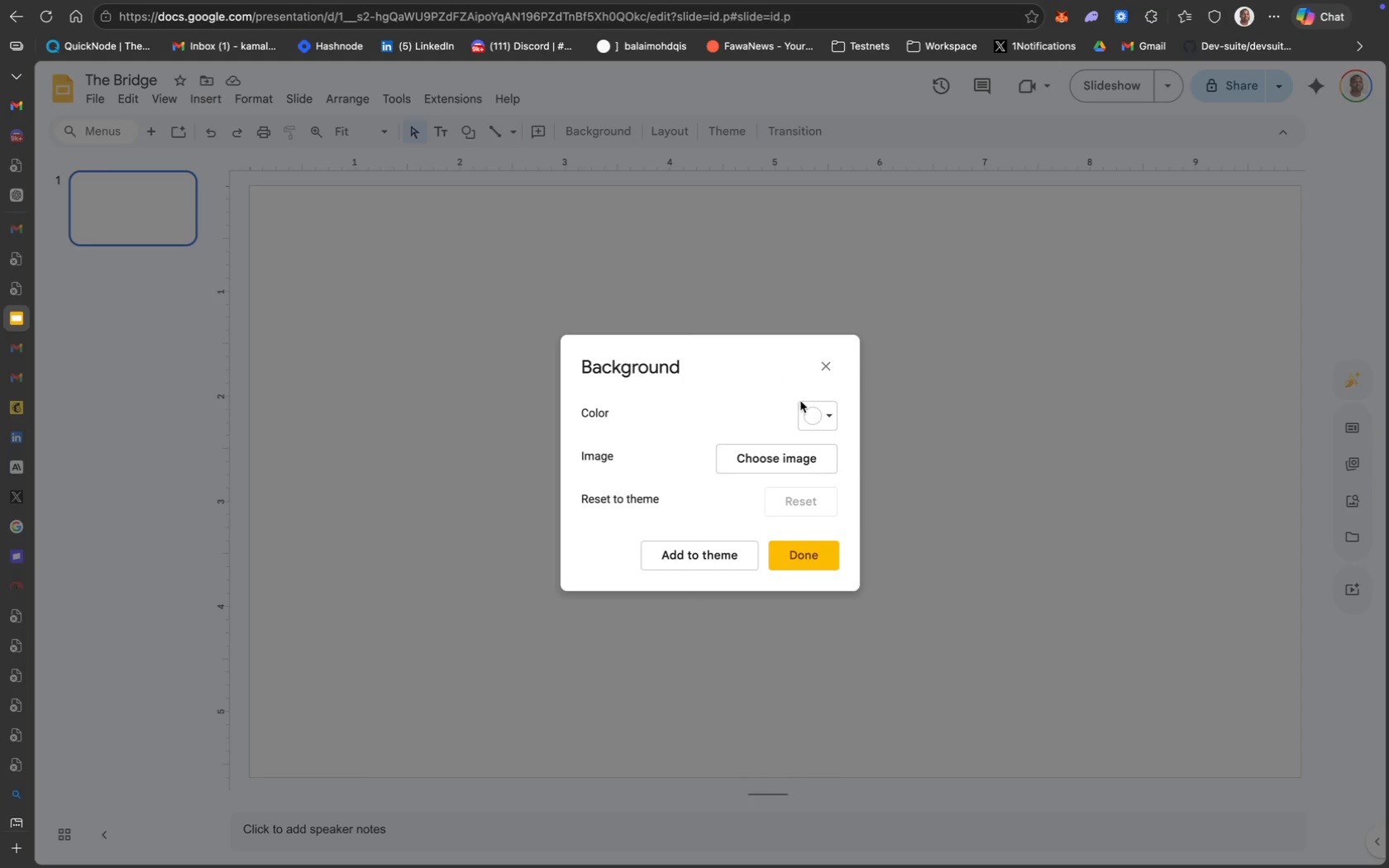 
left_click([822, 422])
 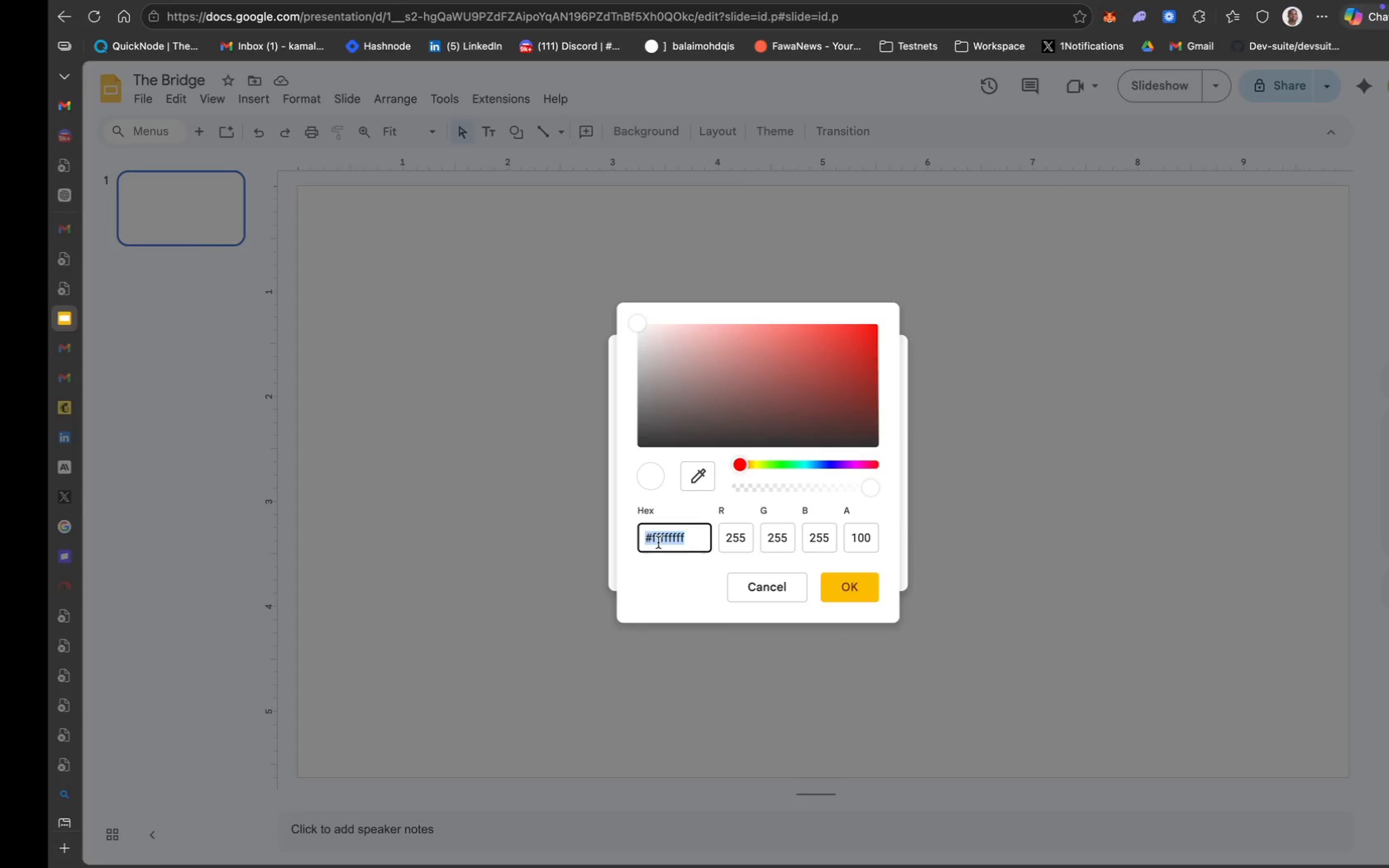 
scroll: coordinate [471, 162], scroll_direction: up, amount: 70.0
 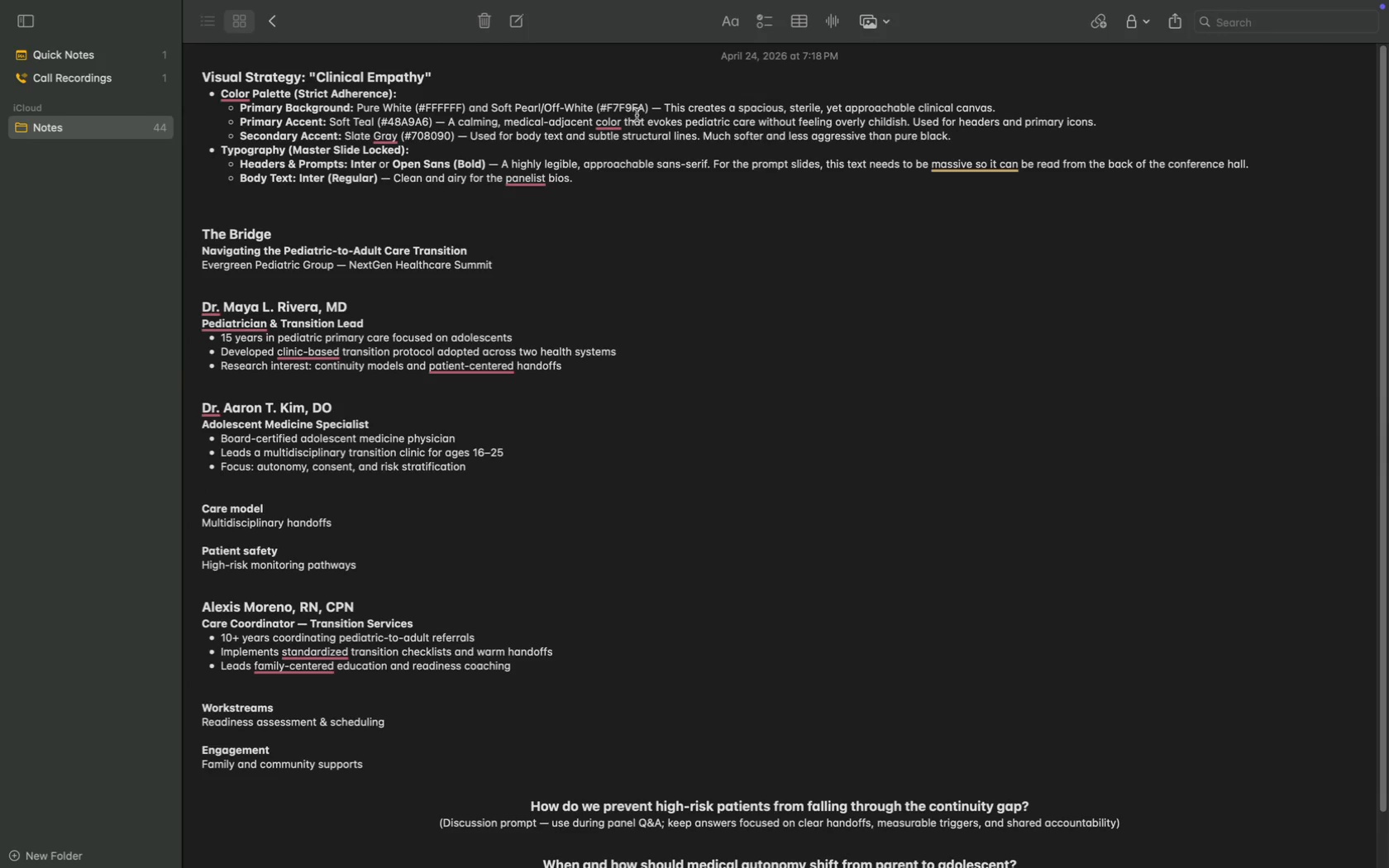 
mouse_move([610, 115])
 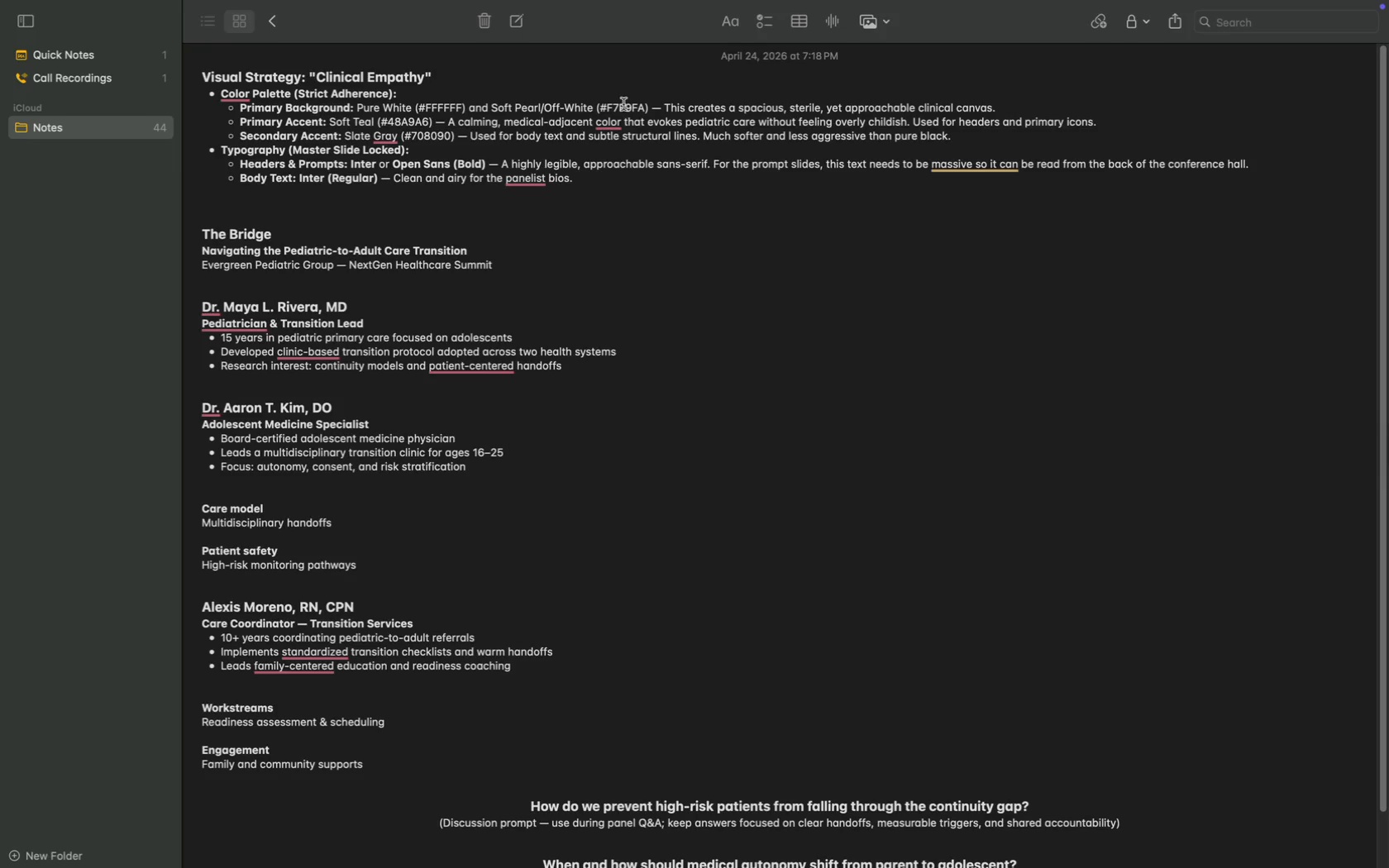 
key(Meta+C)
 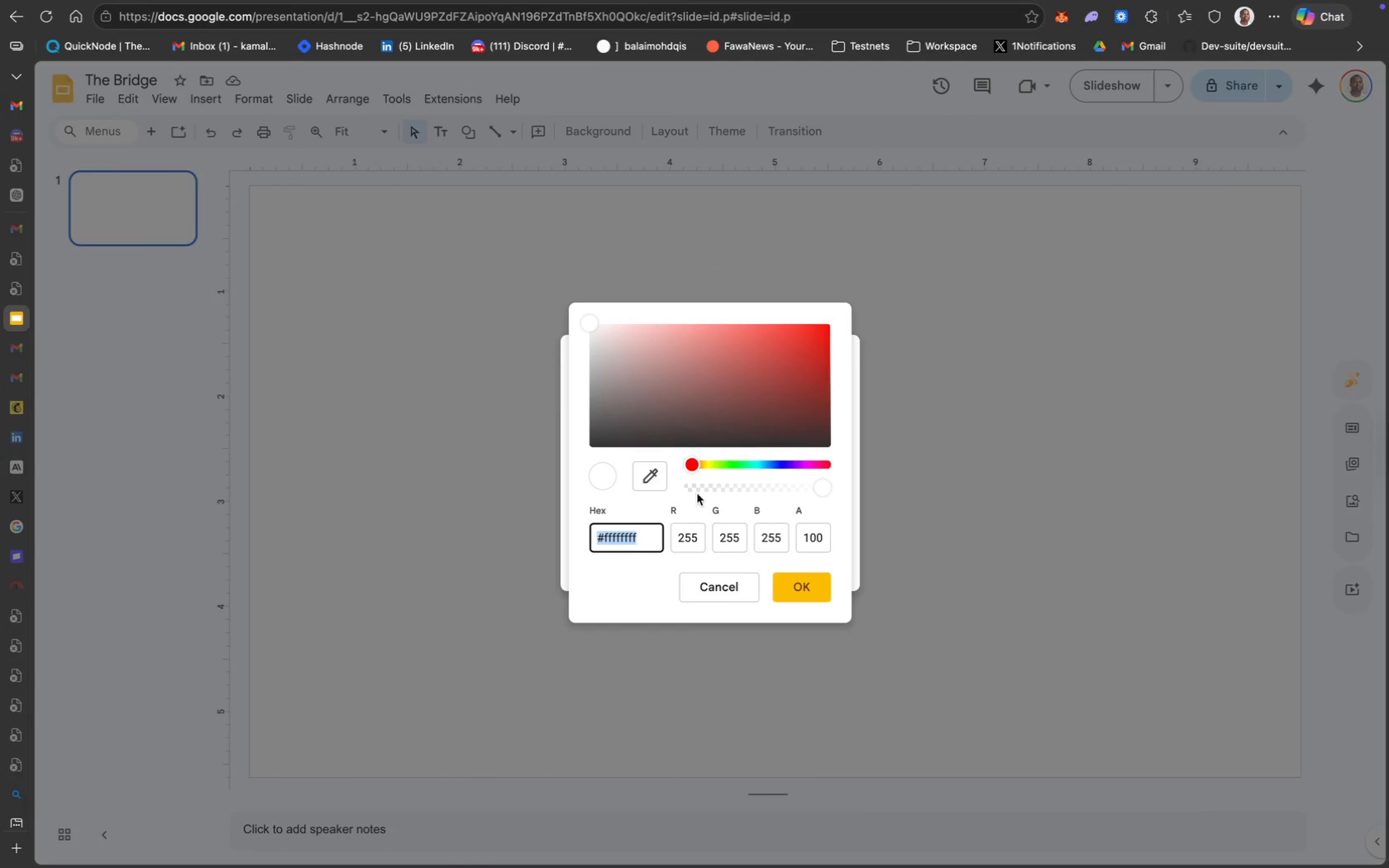 
key(Meta+V)
 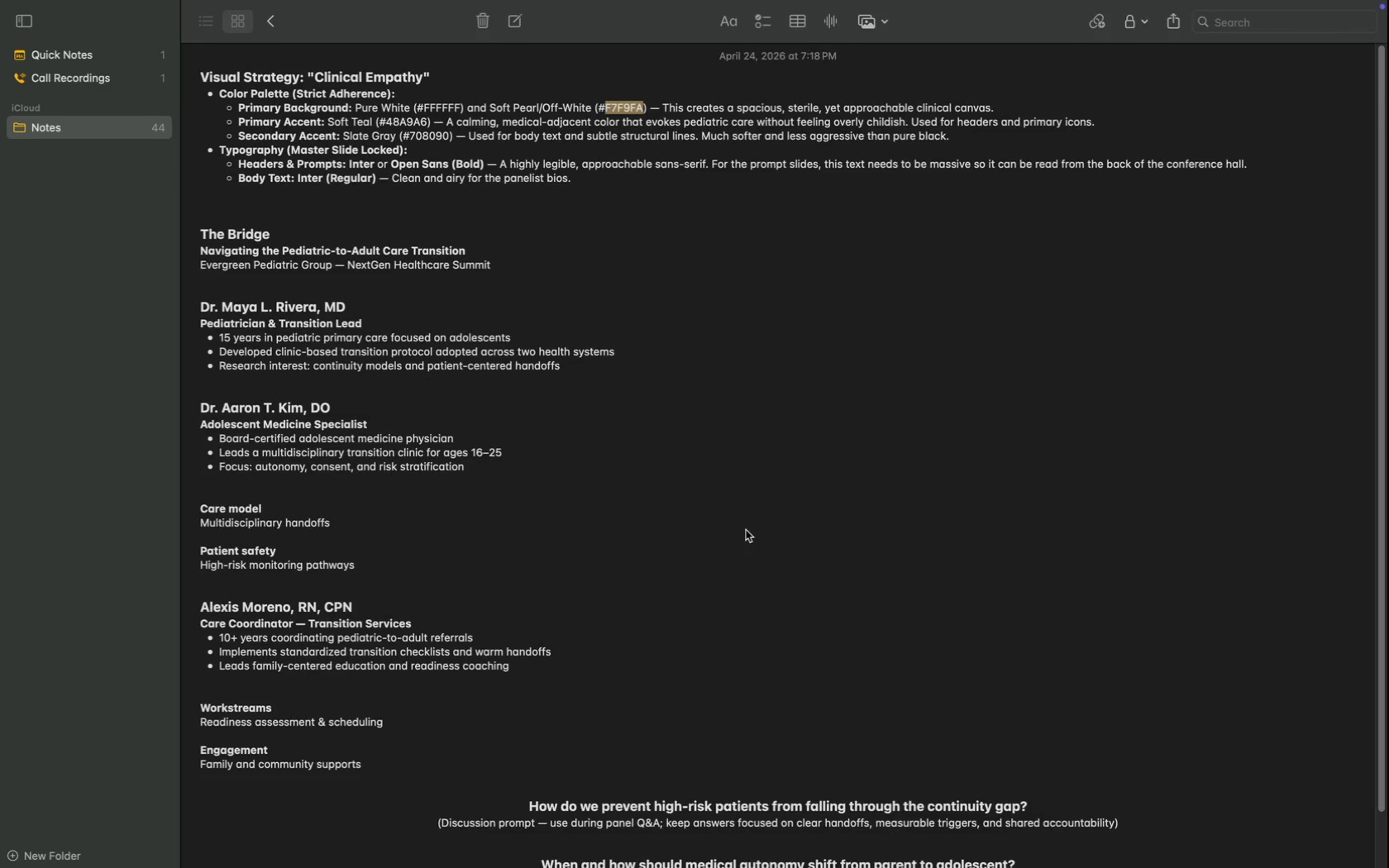 
wait(9.23)
 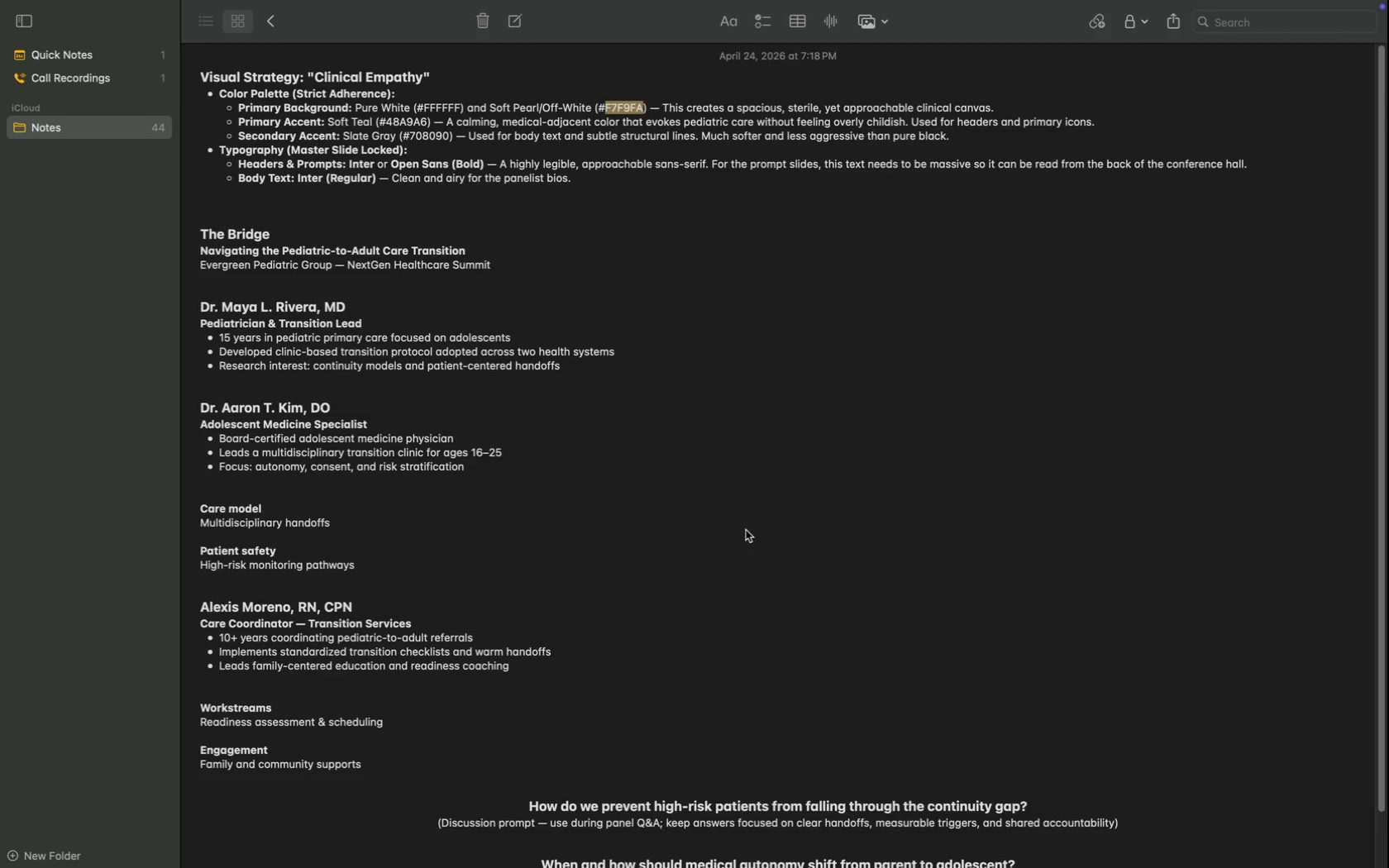 
left_click([441, 136])
 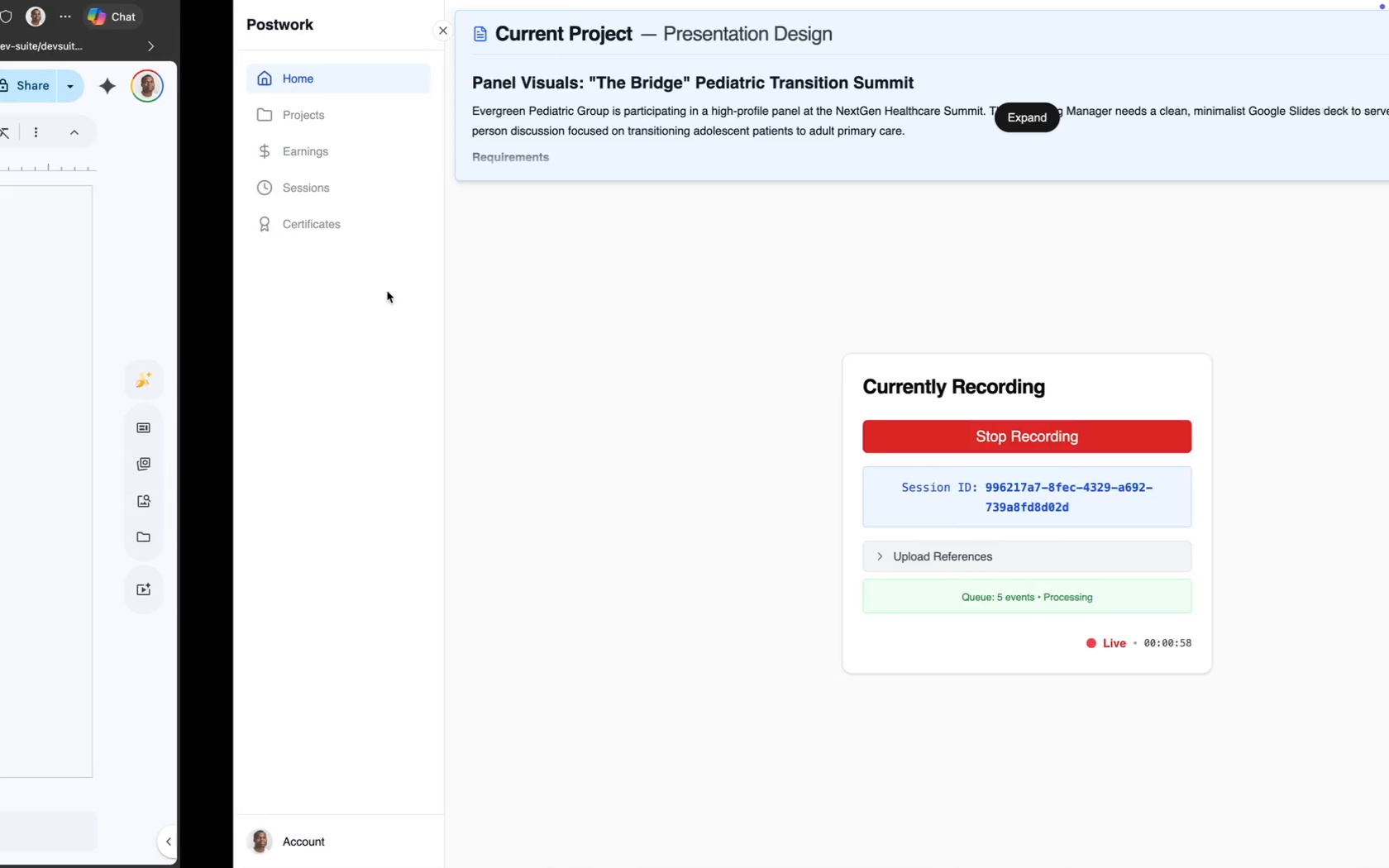 
left_click([796, 122])
 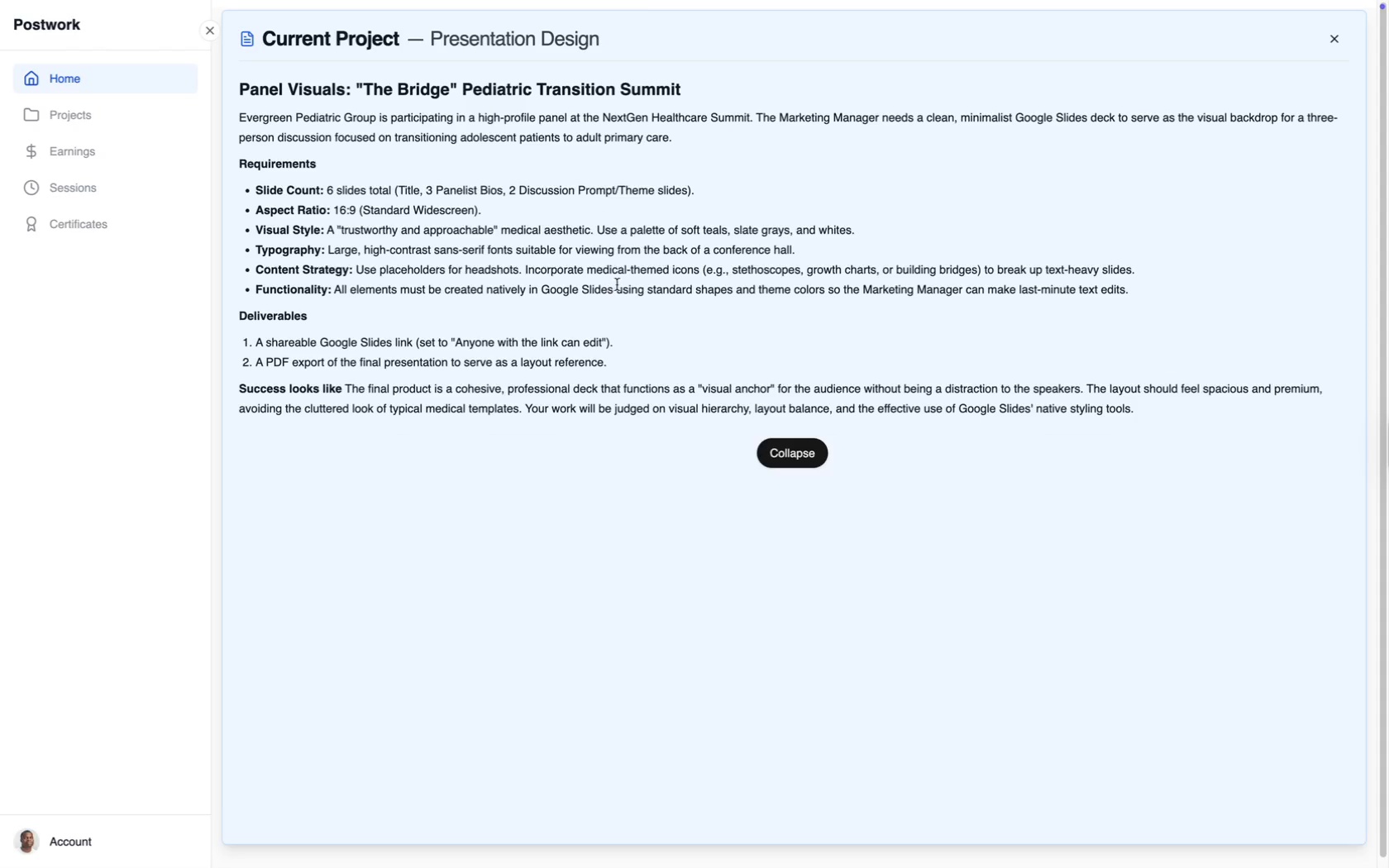 
wait(13.69)
 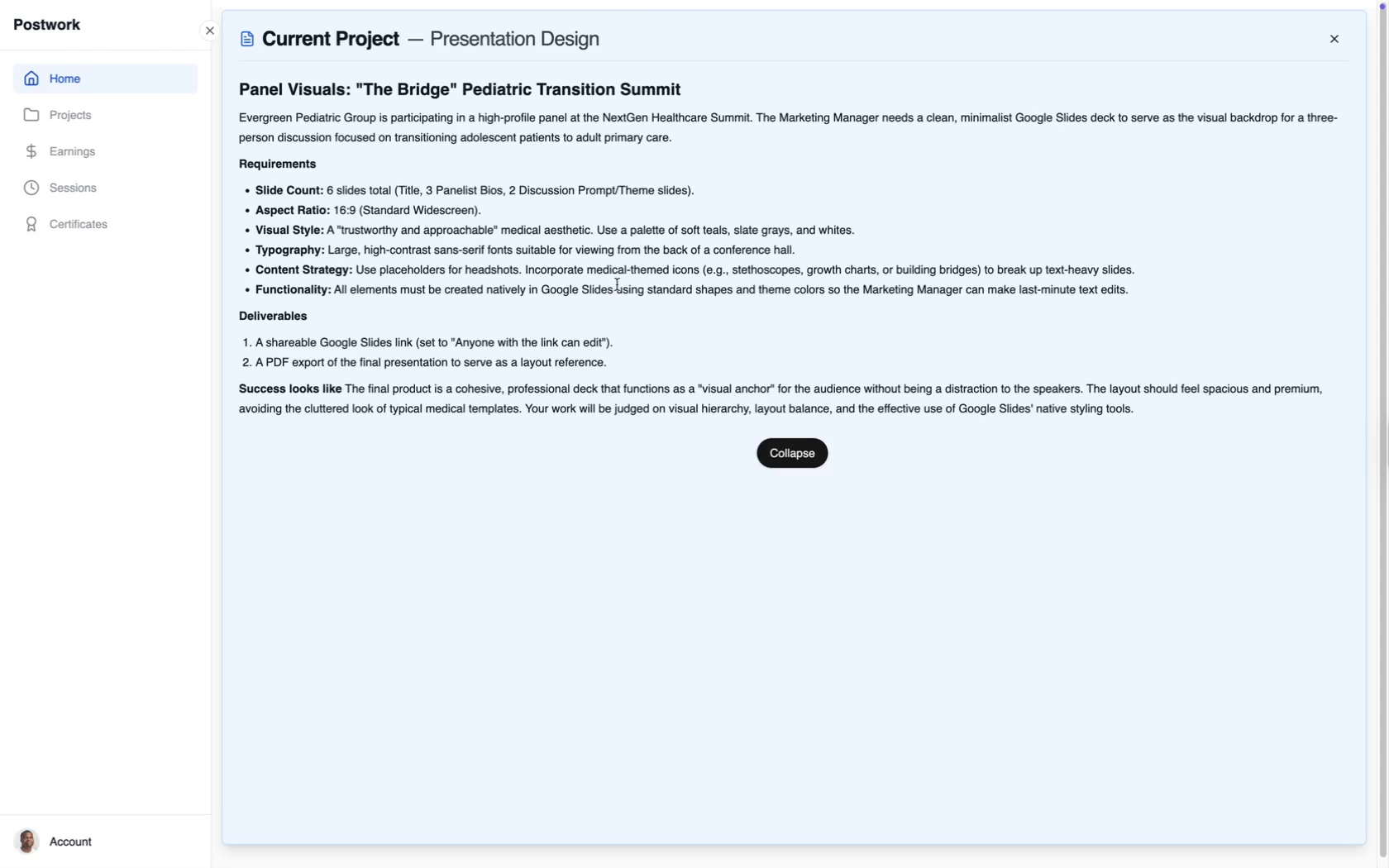 
left_click_drag(start_coordinate=[446, 316], to_coordinate=[382, 241])
 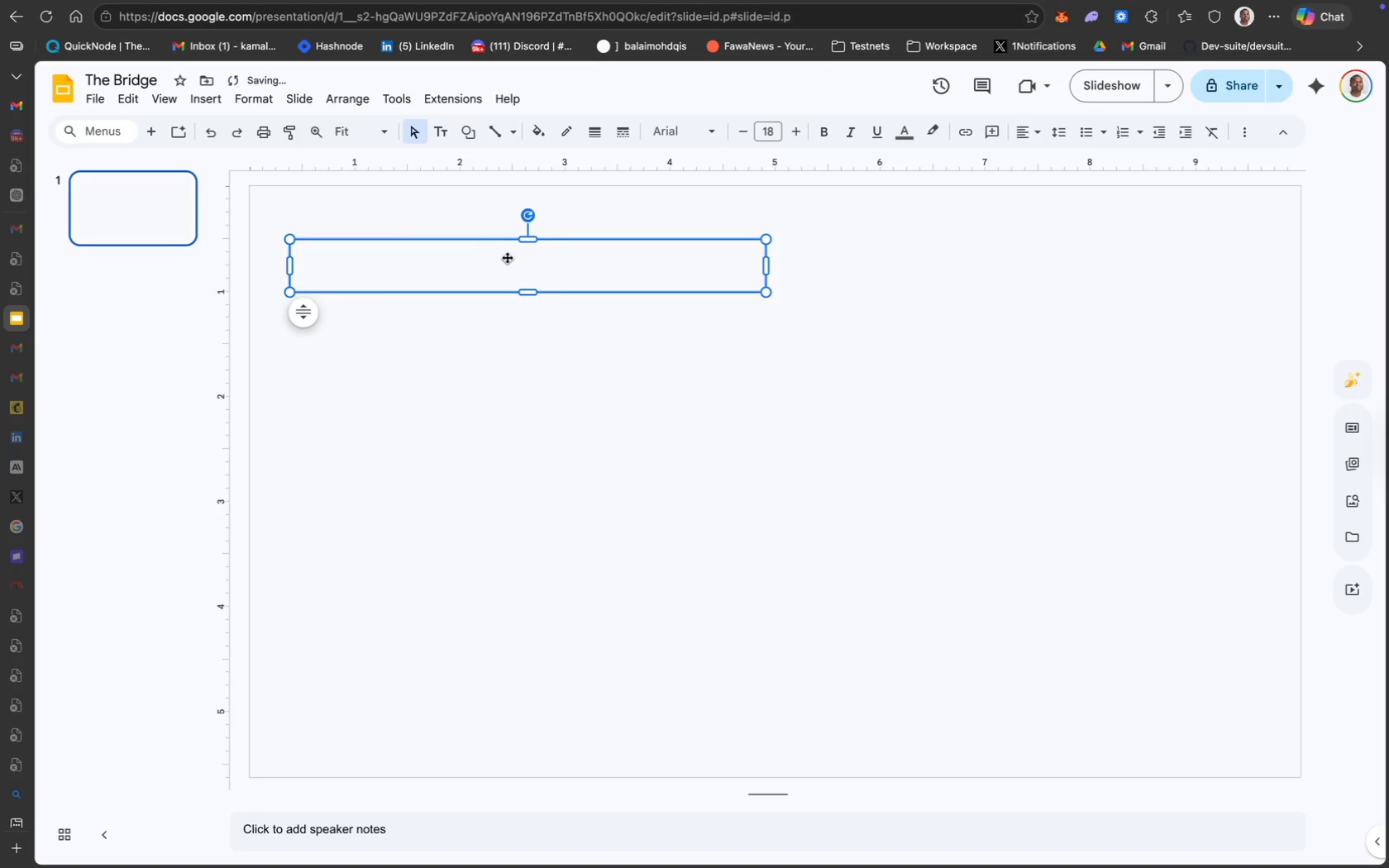 
key(CapsLock)
 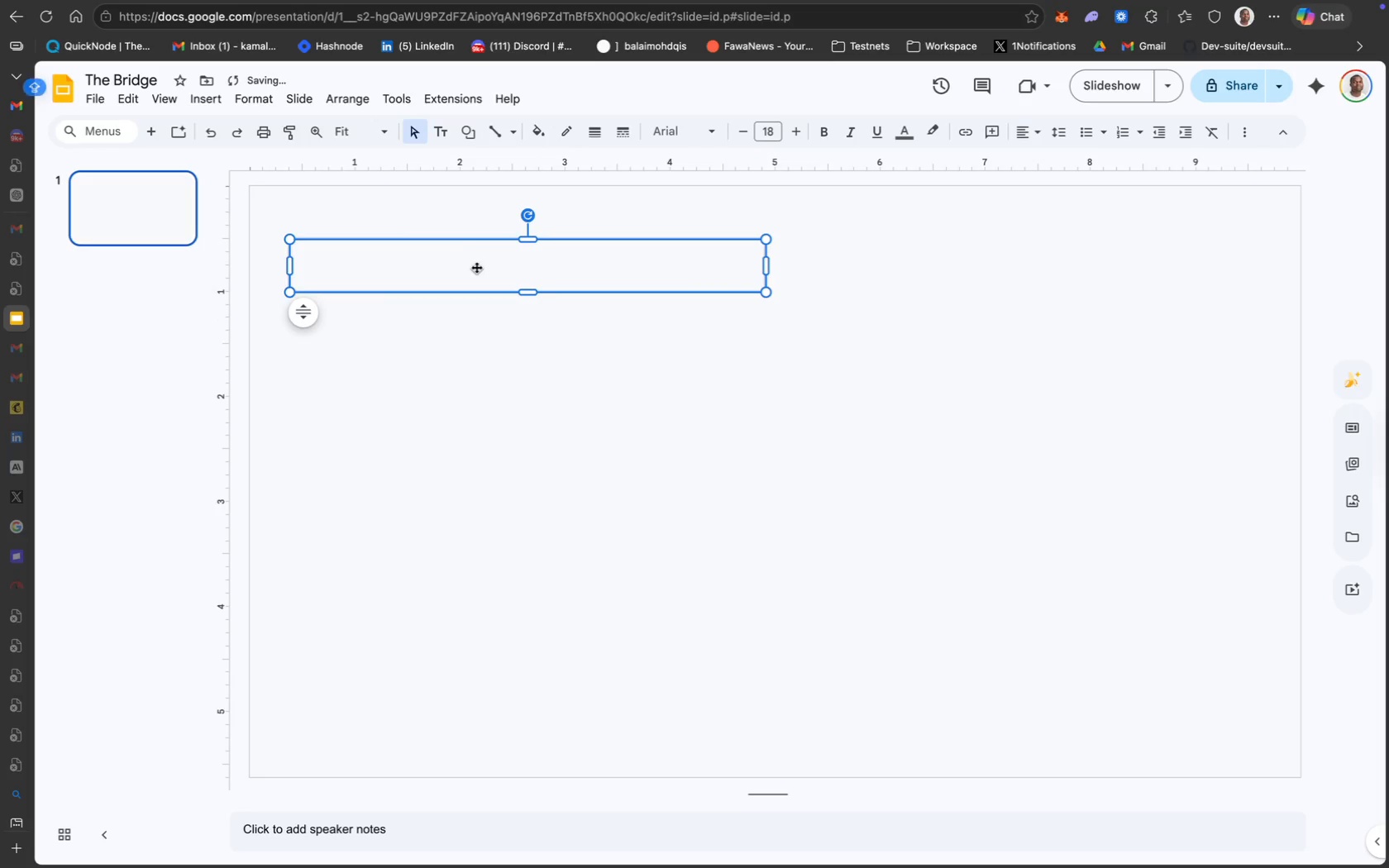 
left_click([476, 269])
 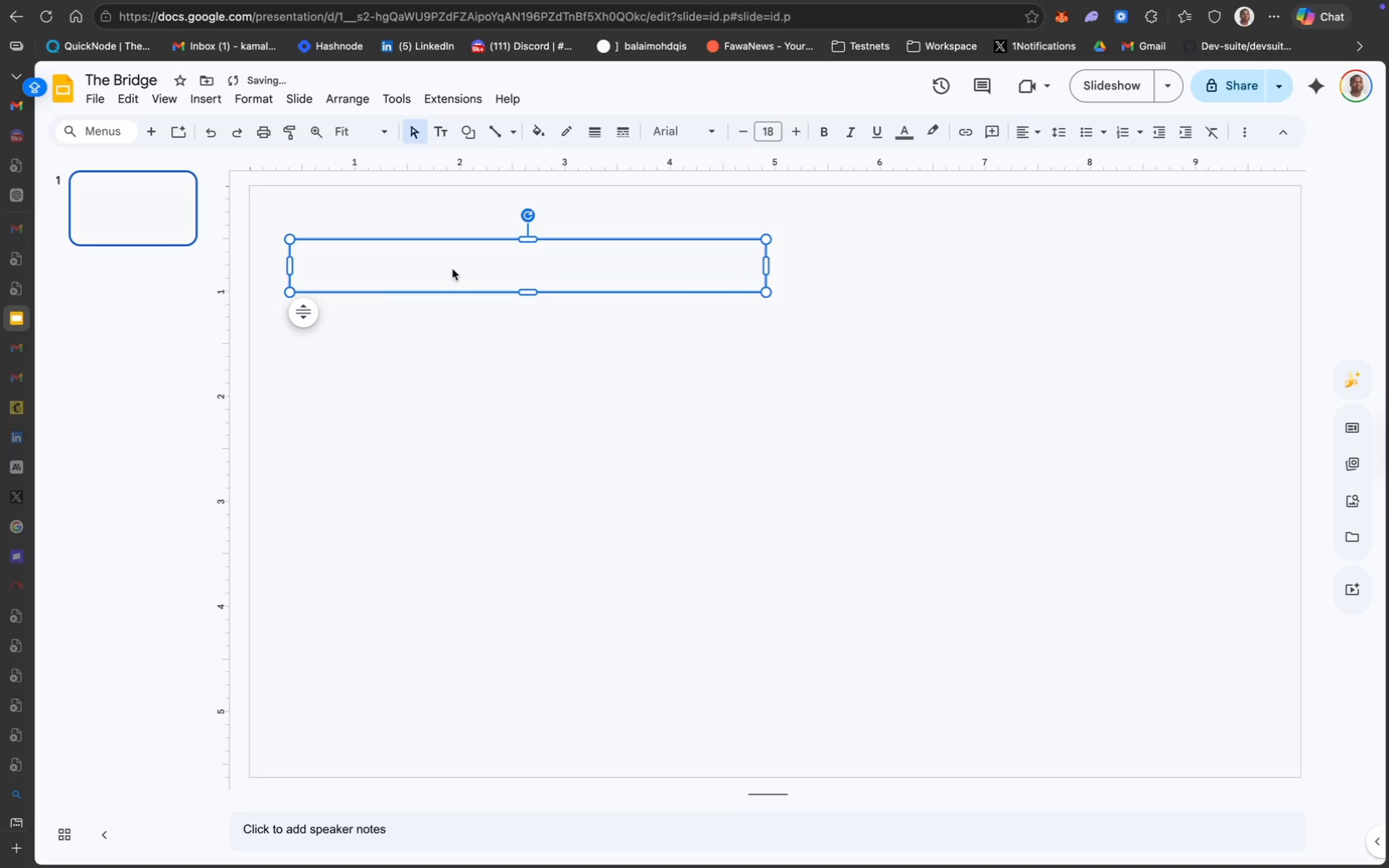 
double_click([446, 266])
 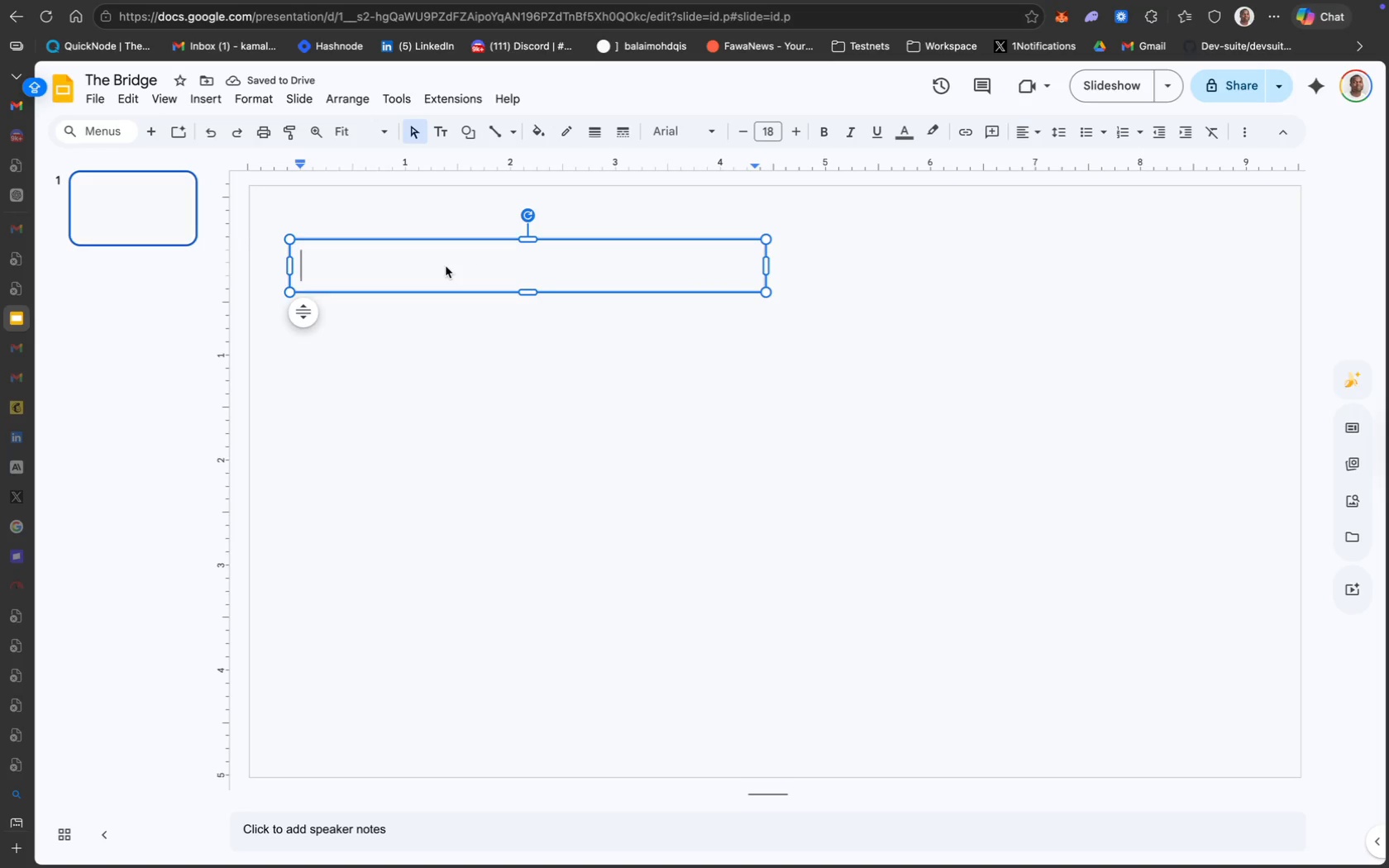 
type(The Bridge)
 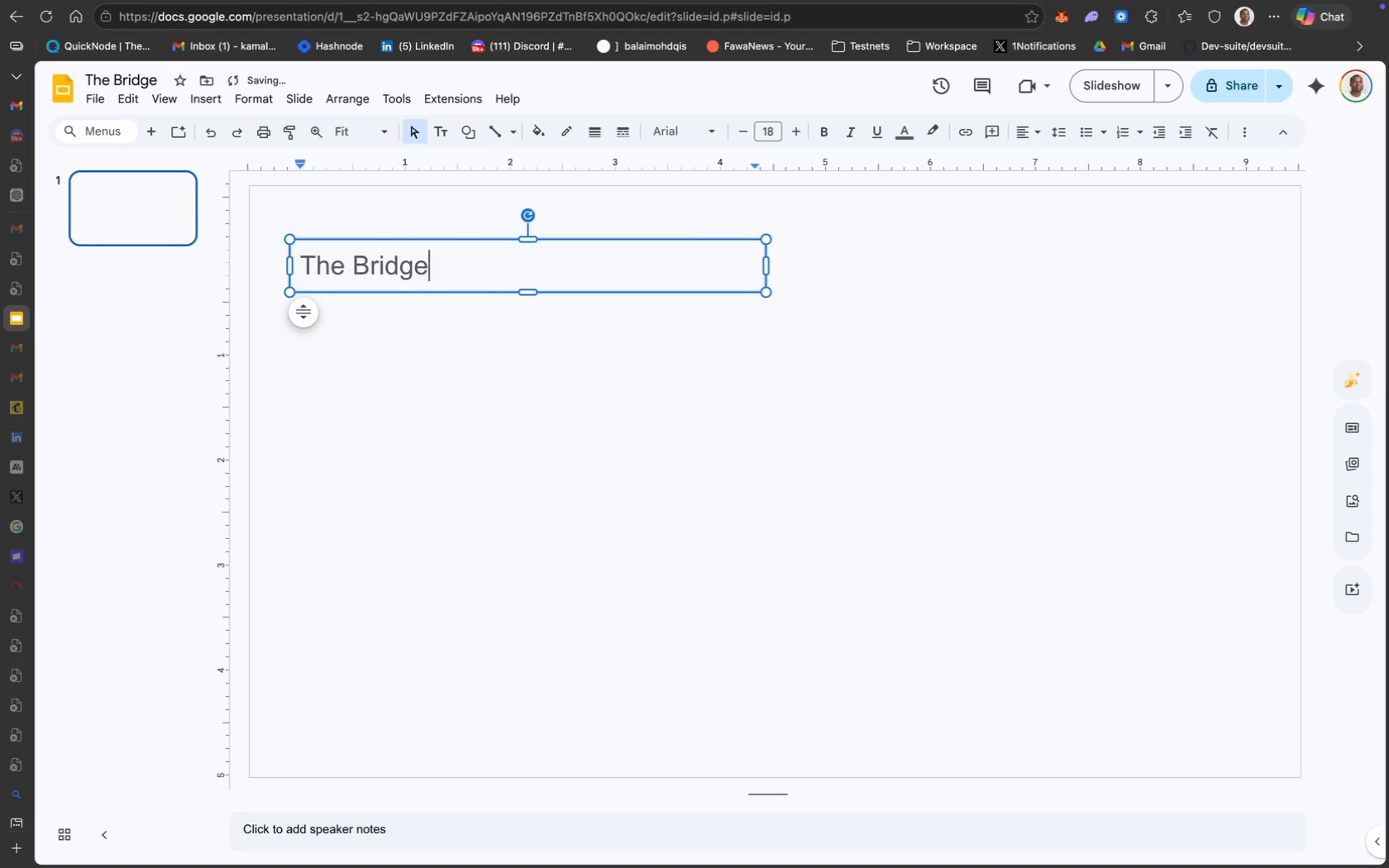 
key(Meta+CommandLeft)
 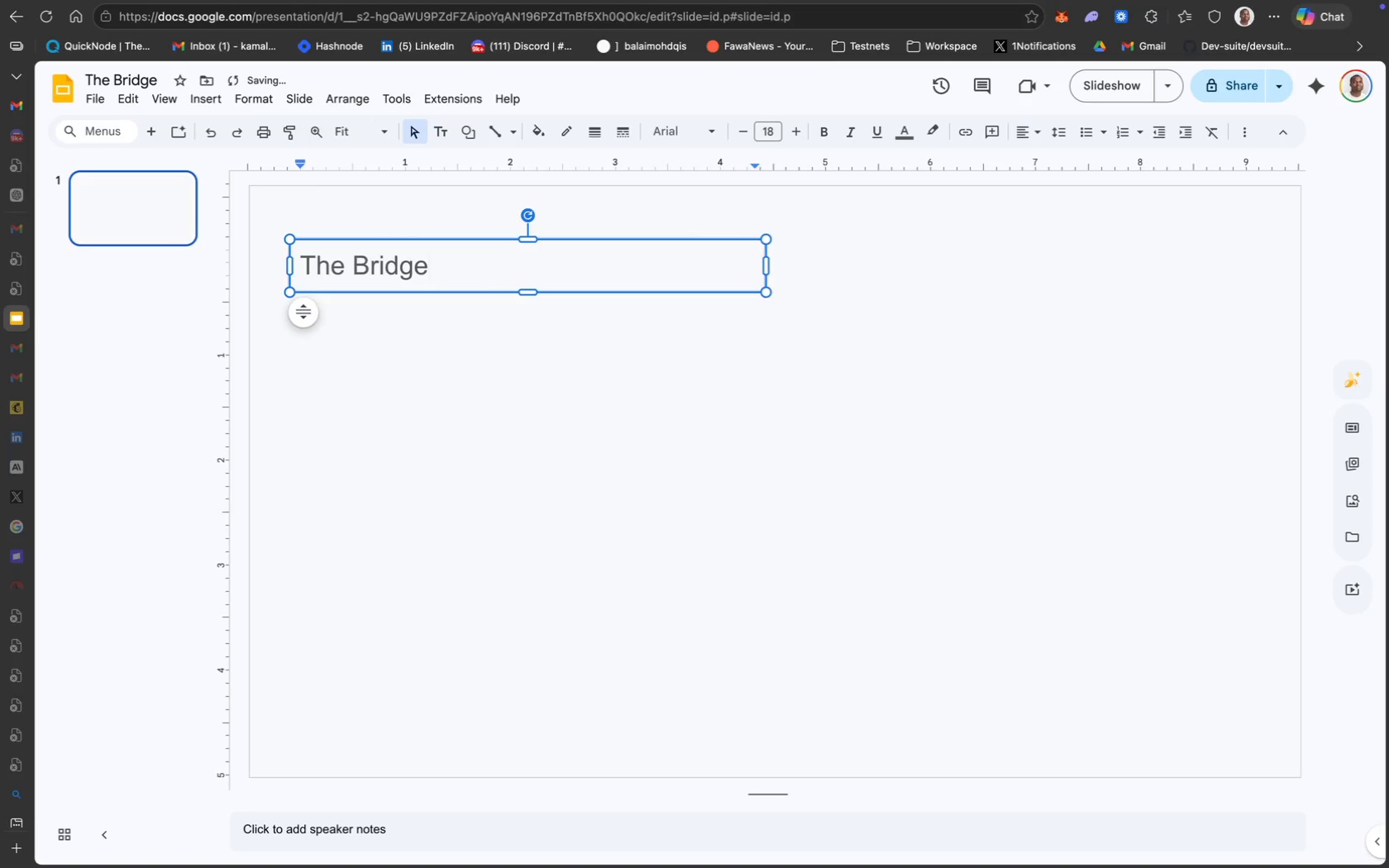 
key(Meta+A)
 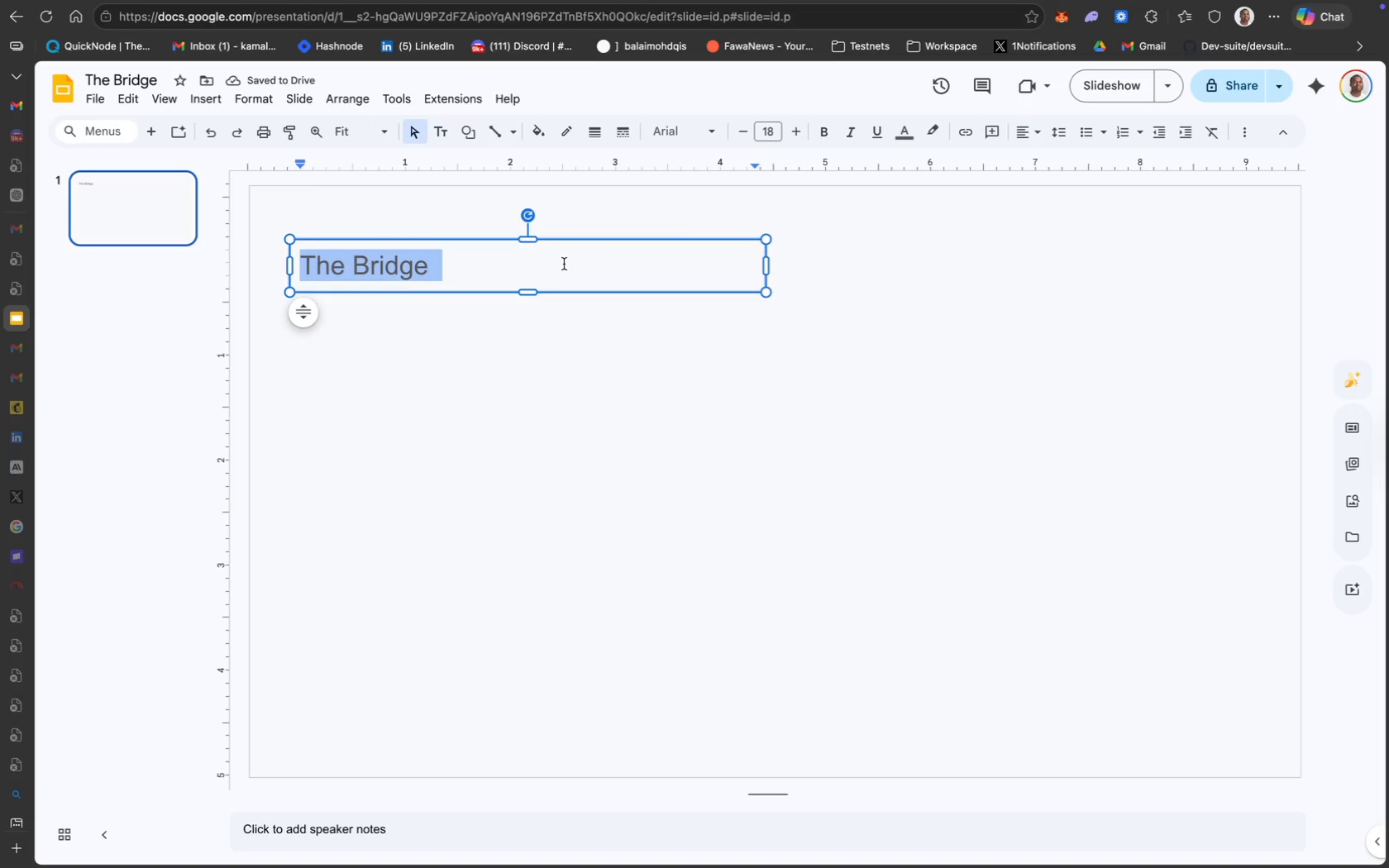 
left_click_drag(start_coordinate=[563, 242], to_coordinate=[564, 346])
 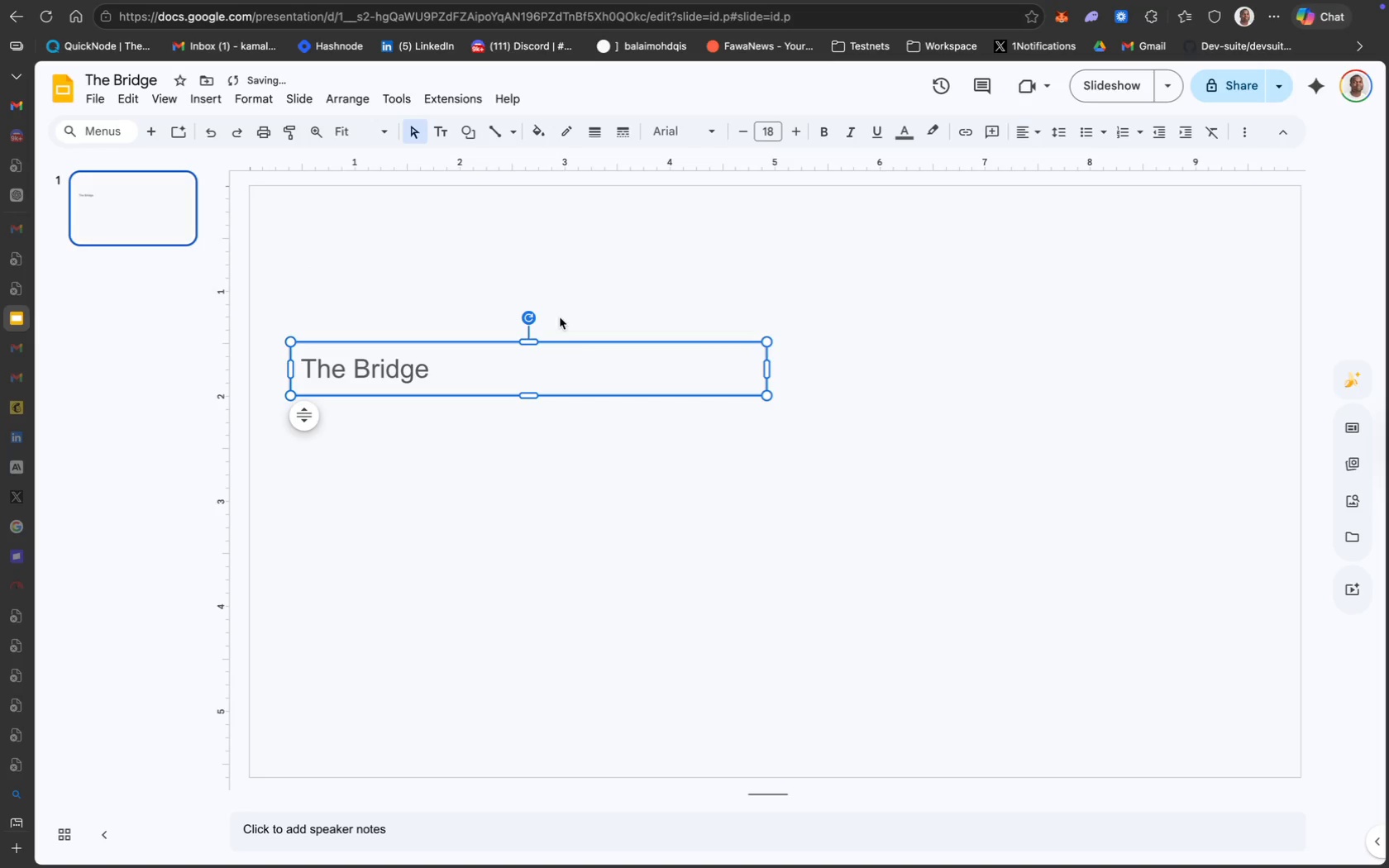 
key(Meta+CommandLeft)
 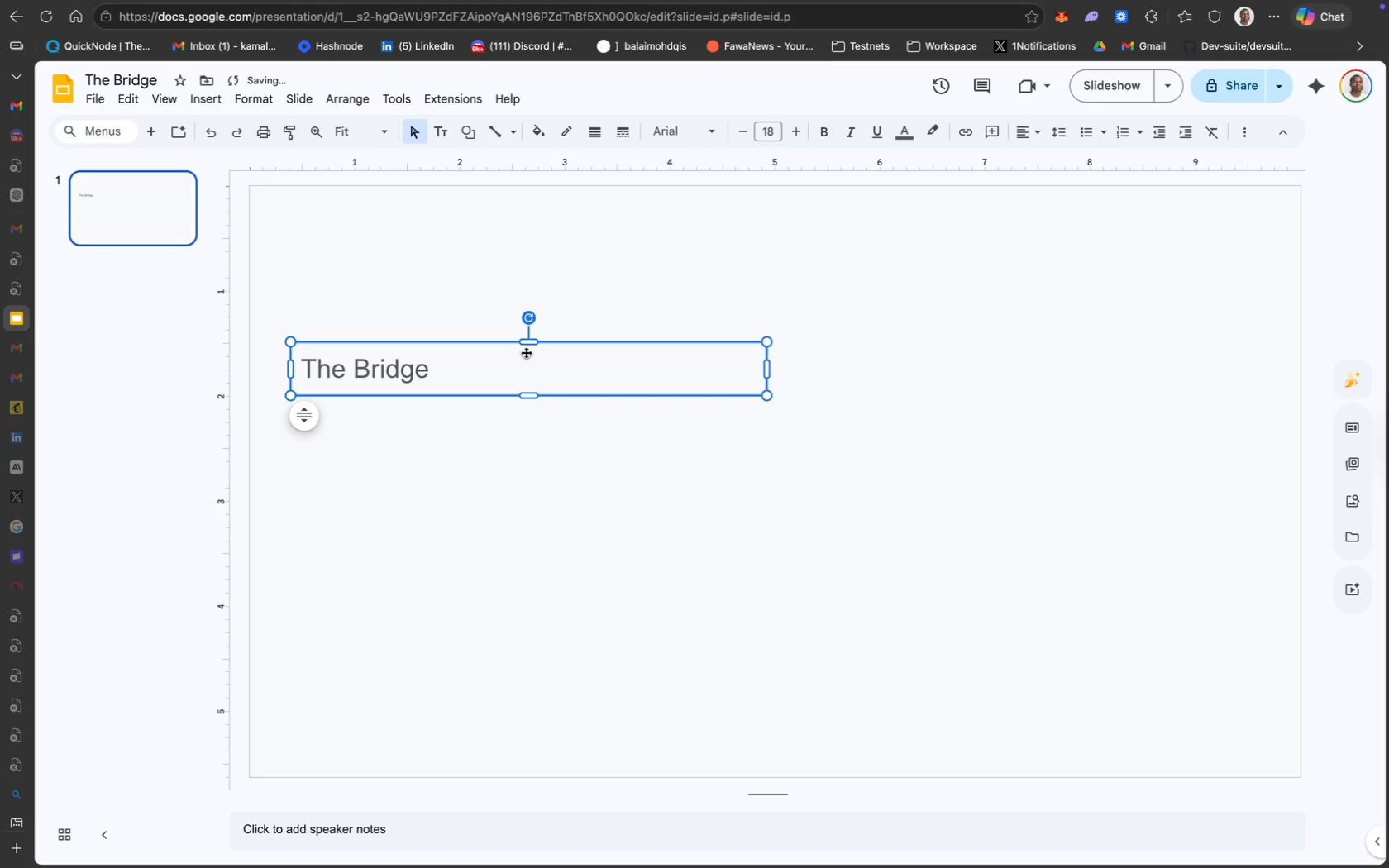 
key(Meta+A)
 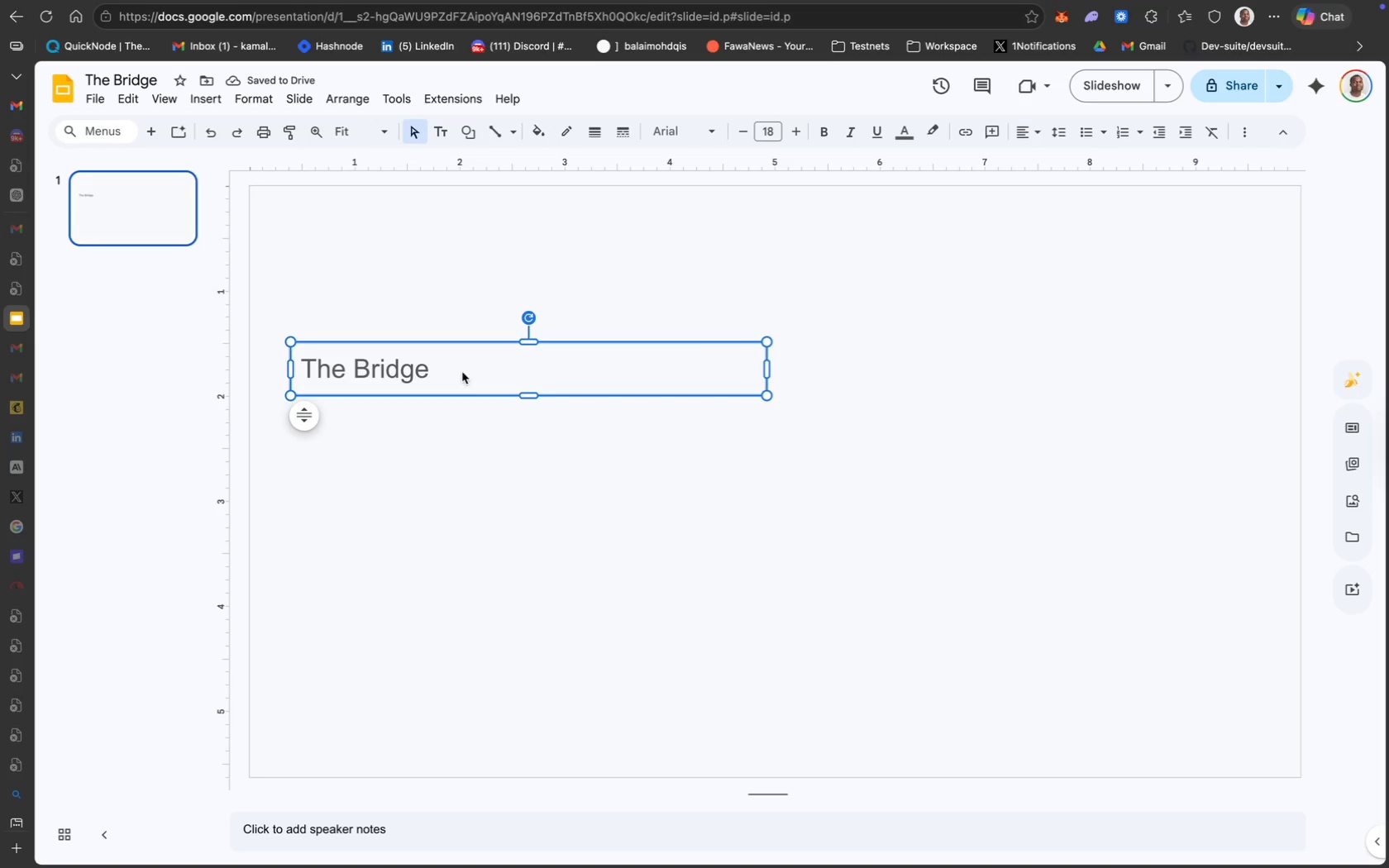 
left_click([403, 365])
 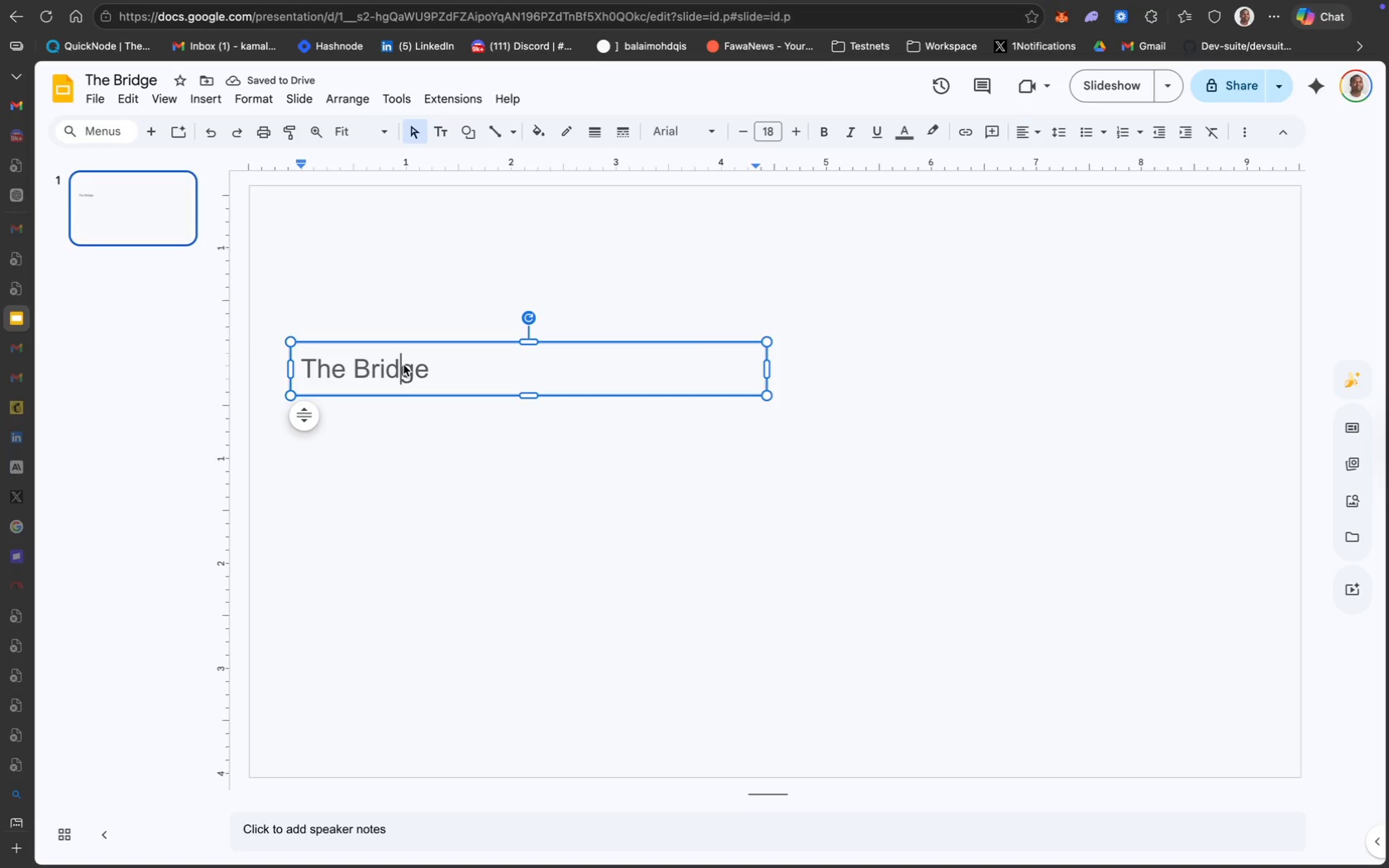 
key(Meta+CommandLeft)
 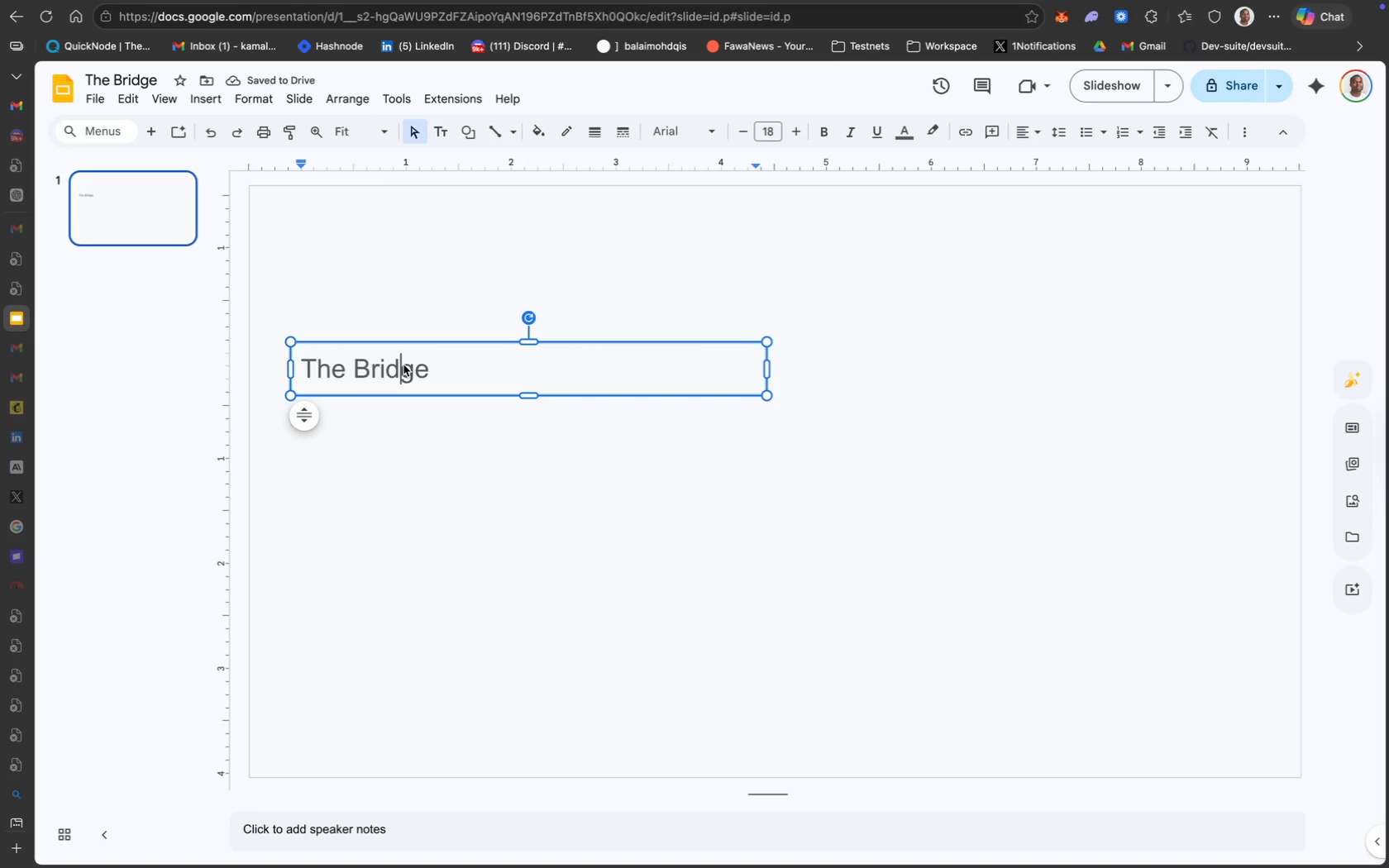 
key(Meta+A)
 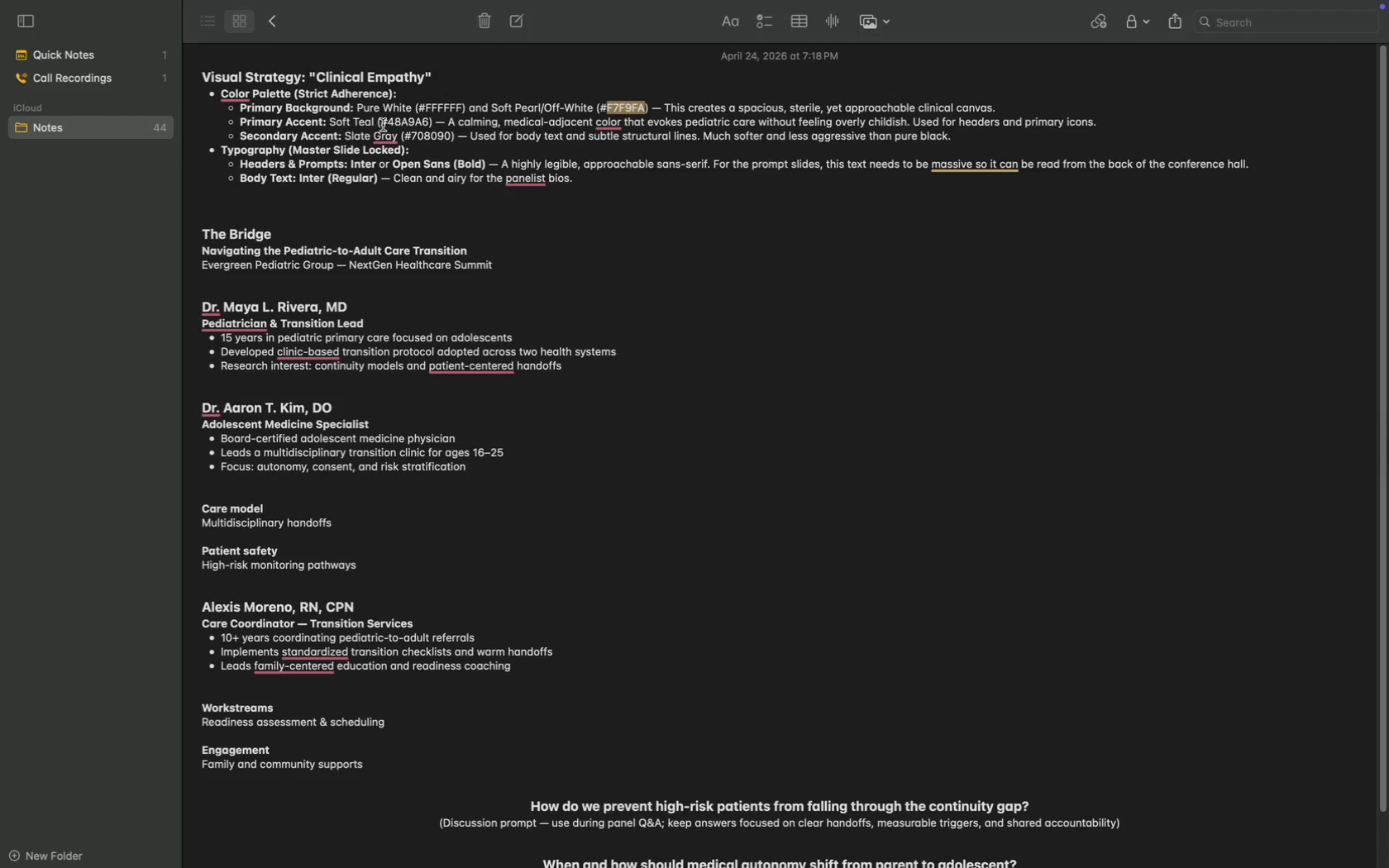 
wait(15.24)
 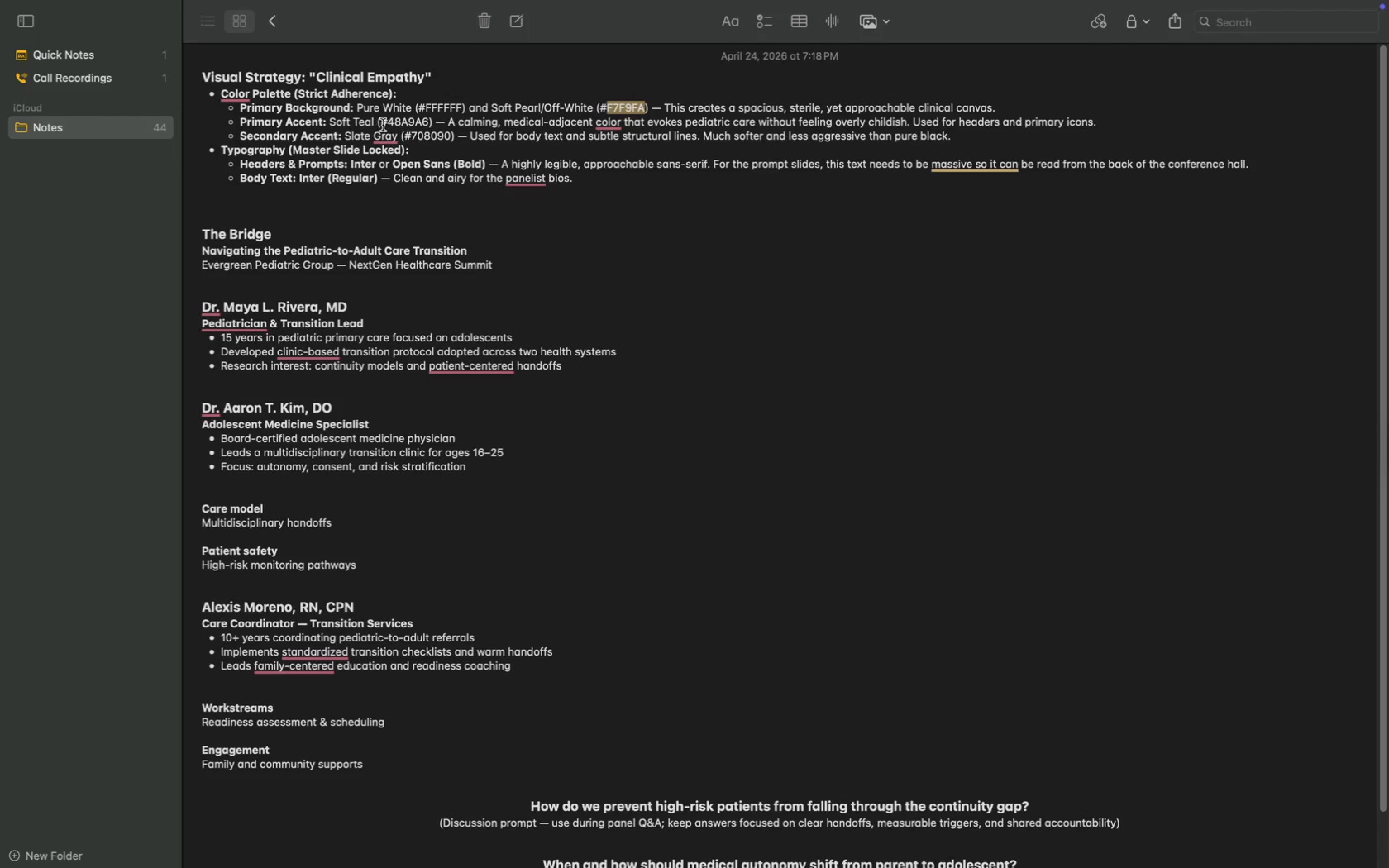 
left_click([906, 135])
 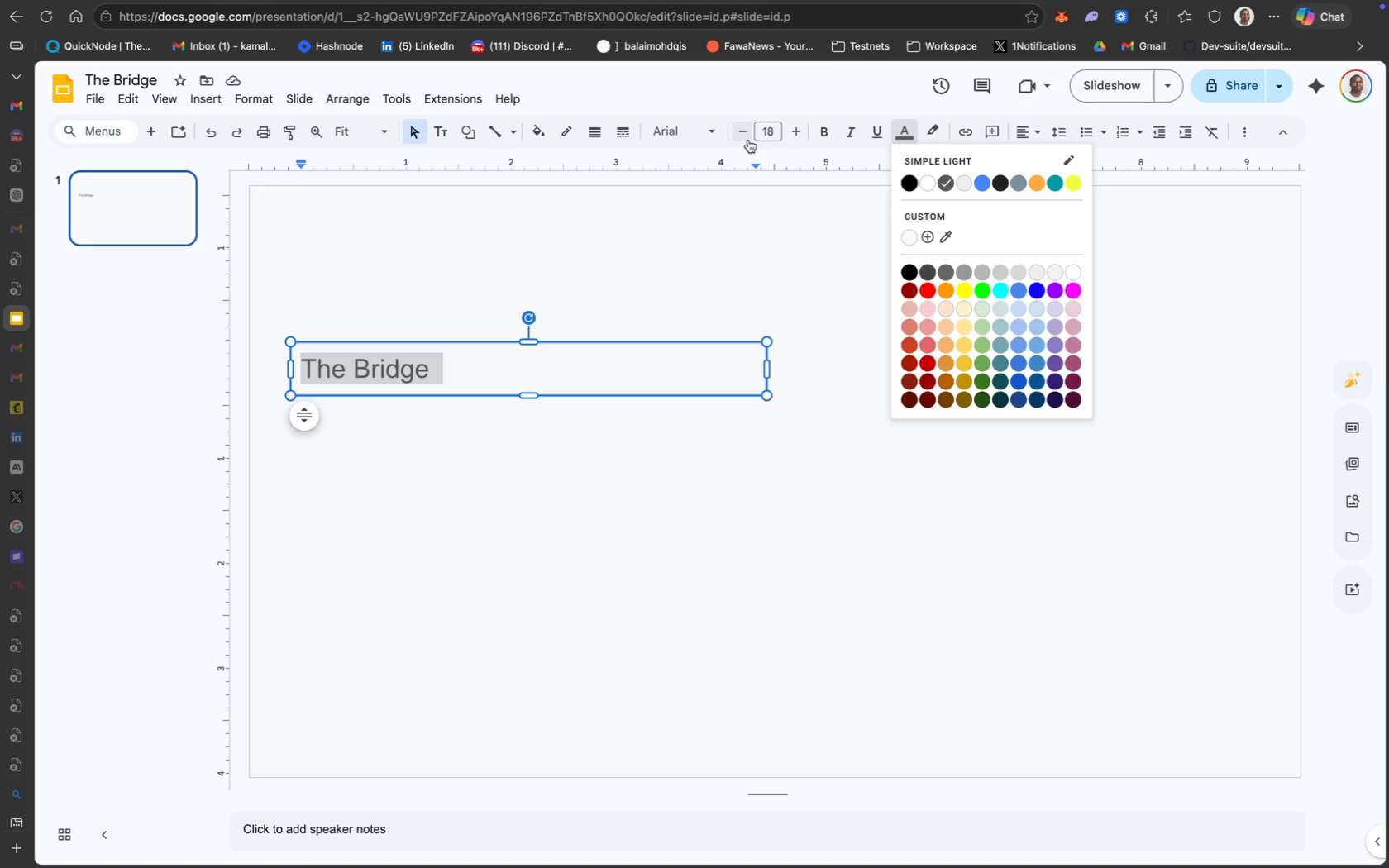 
left_click([689, 140])
 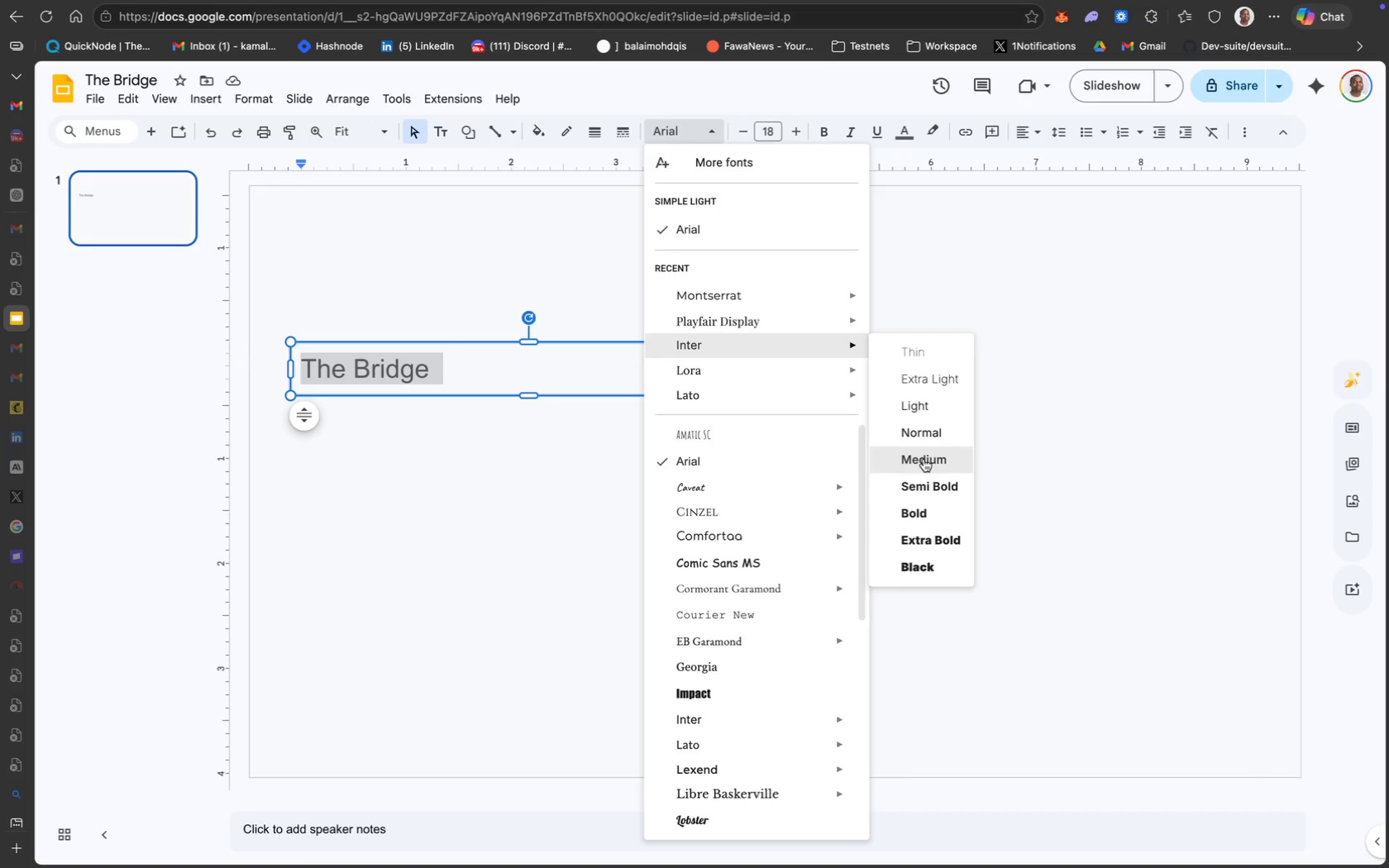 
left_click([931, 506])
 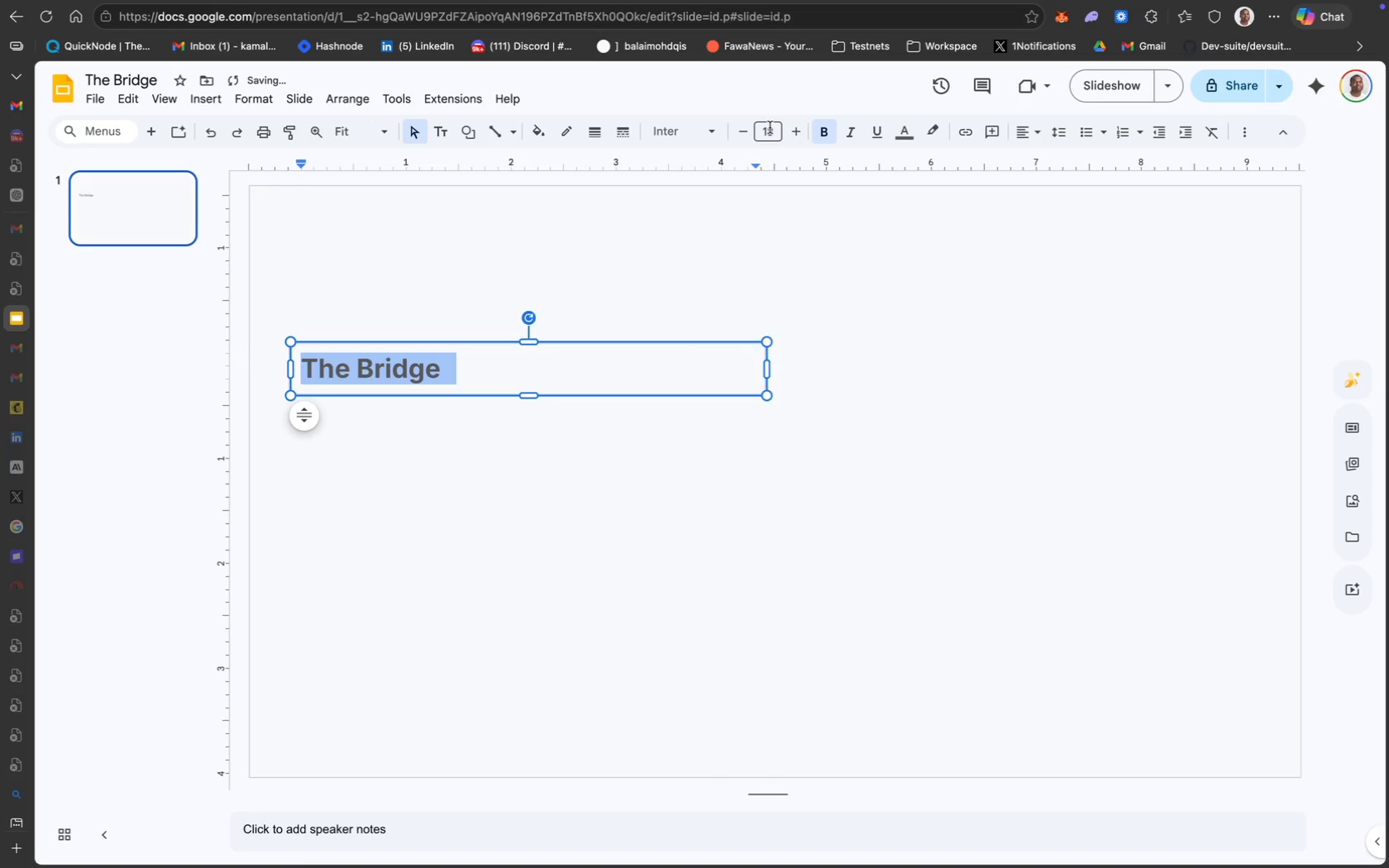 
type(30)
 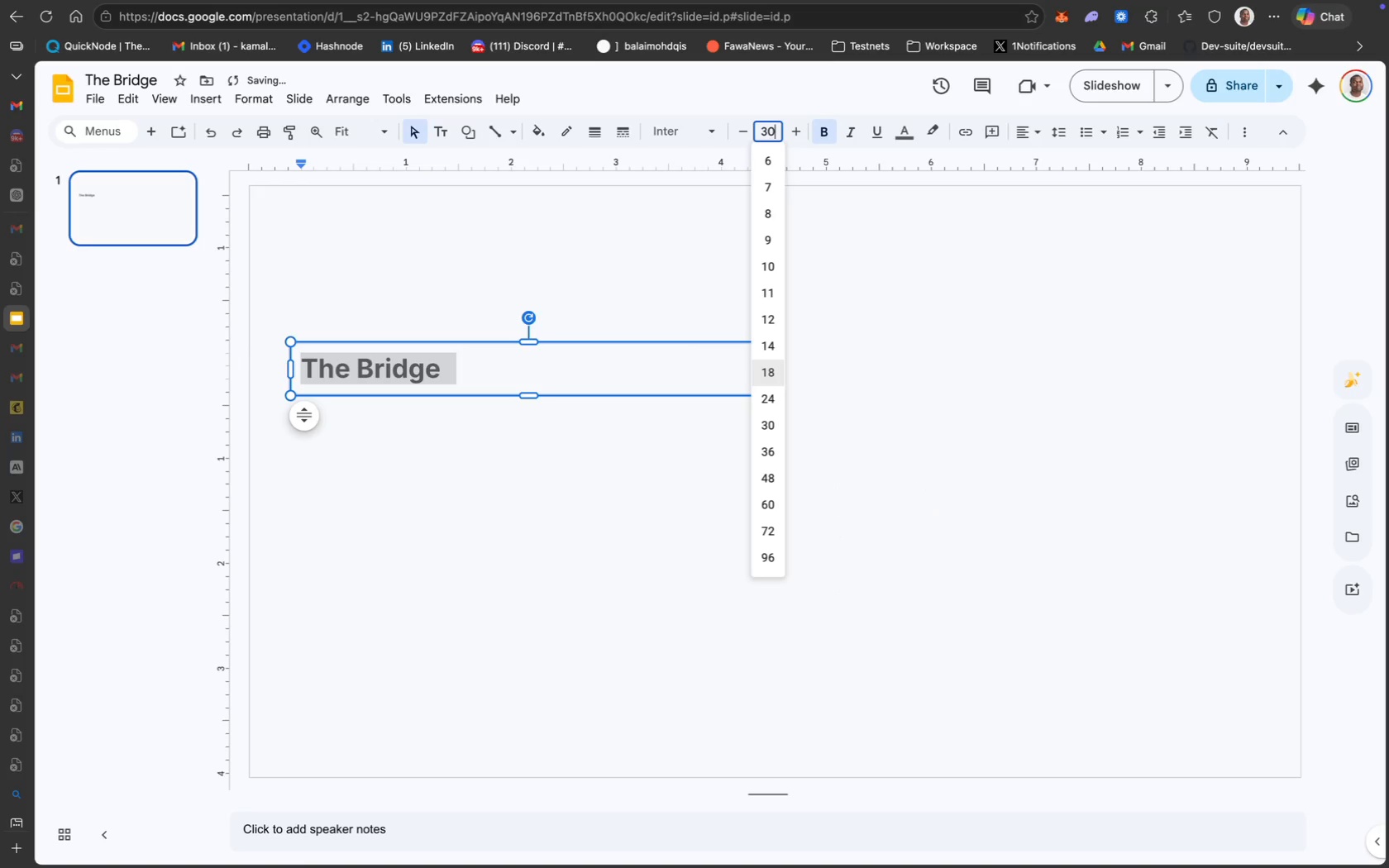 
key(Enter)
 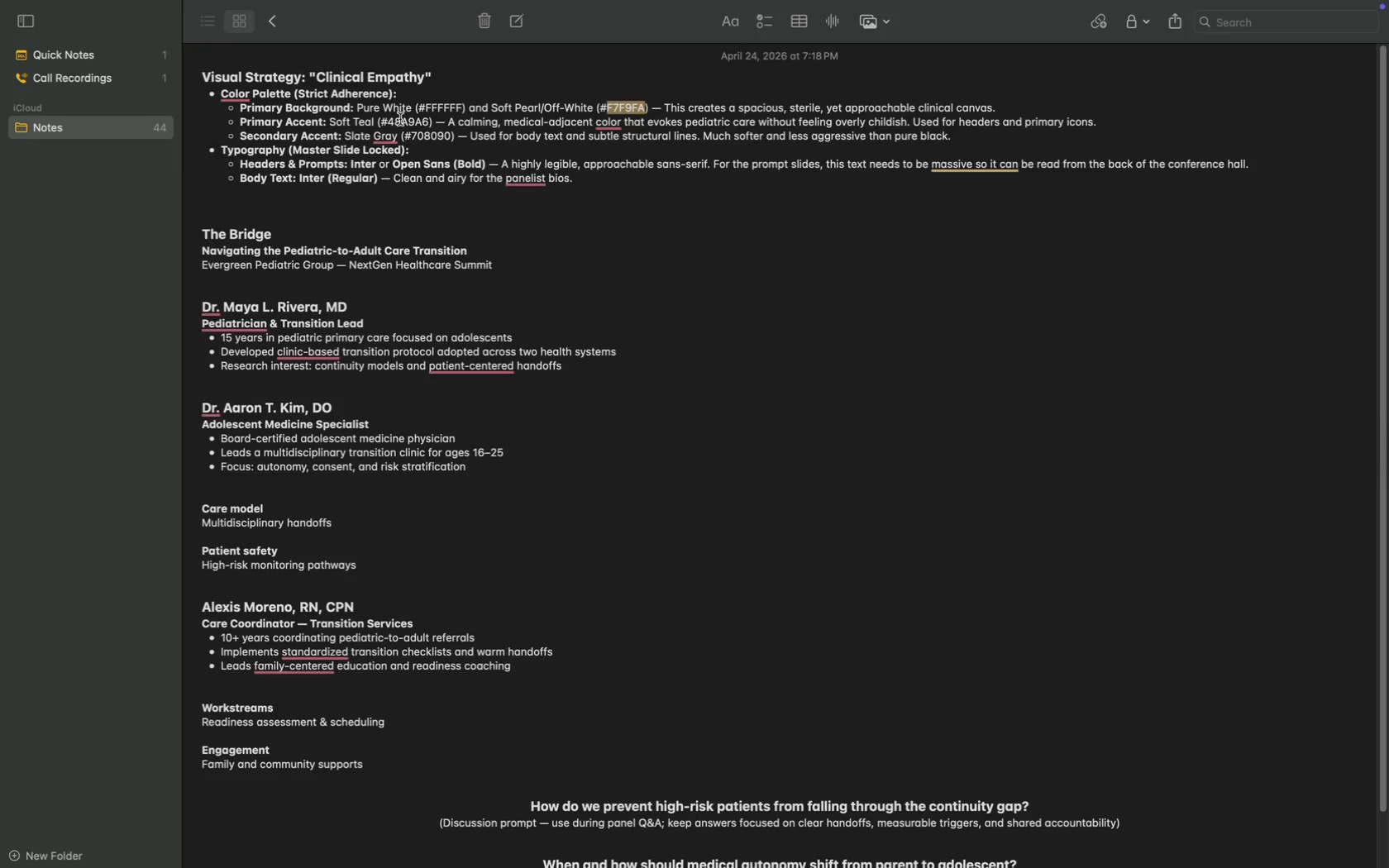 
wait(6.0)
 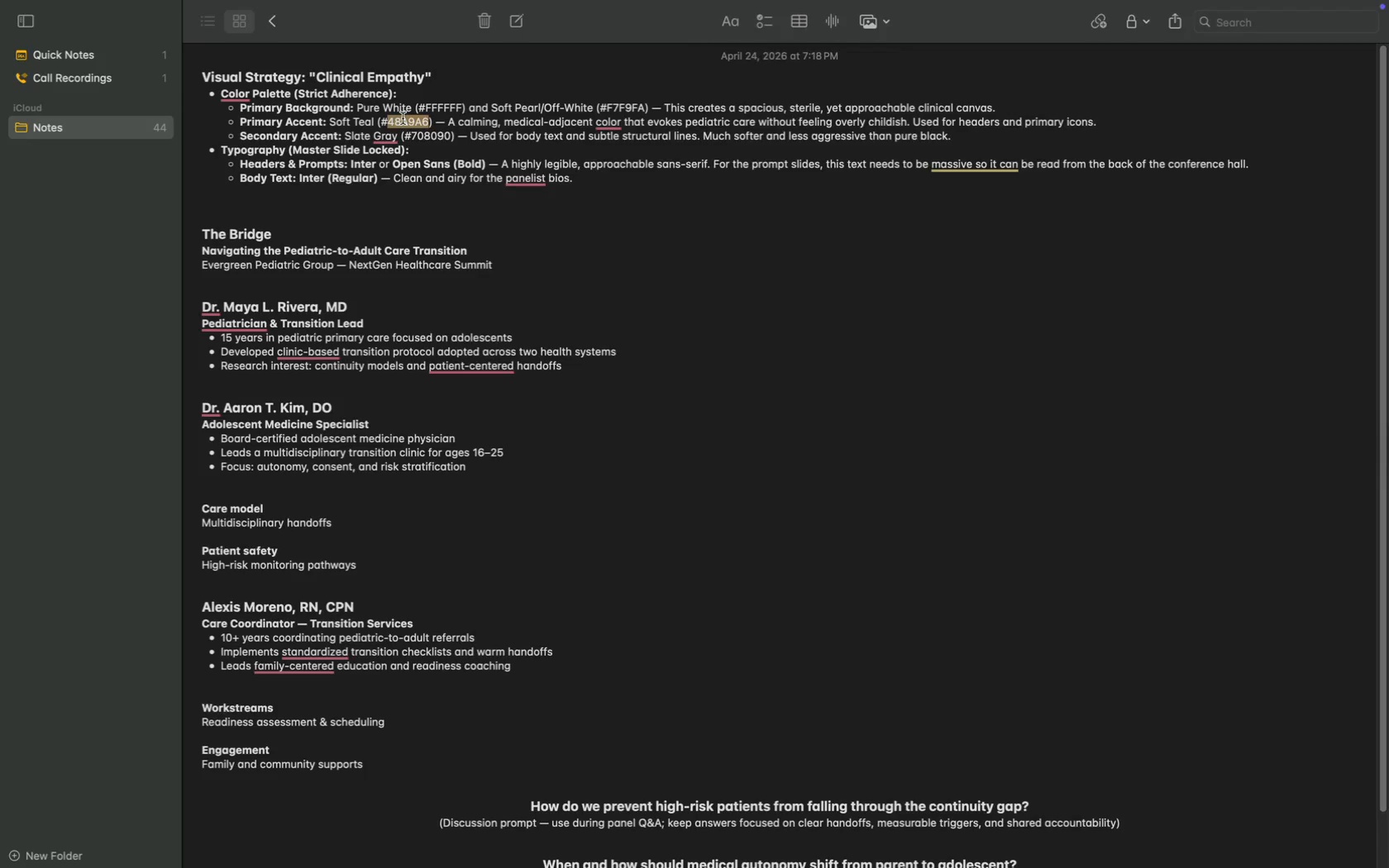 
key(Meta+C)
 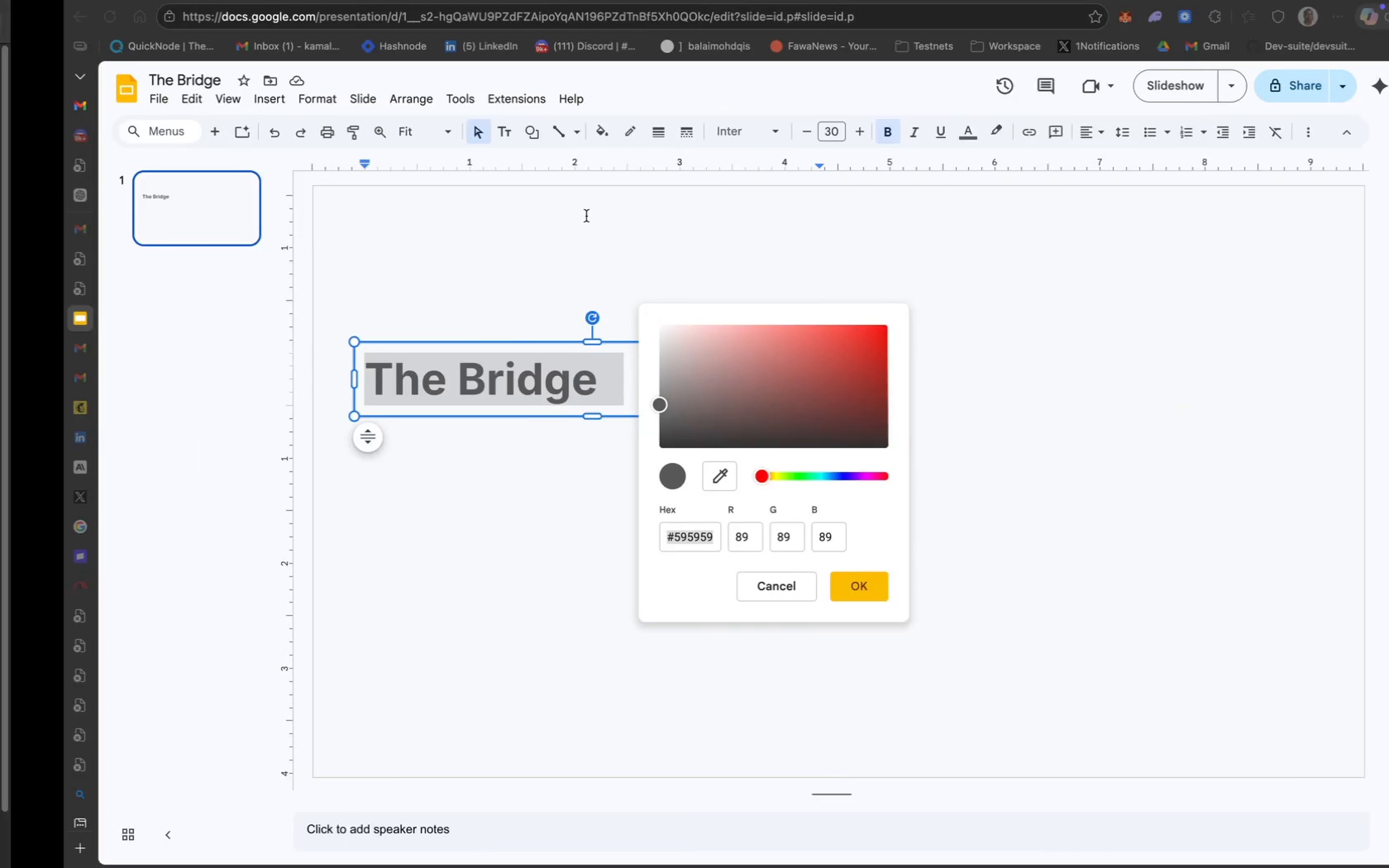 
key(Meta+V)
 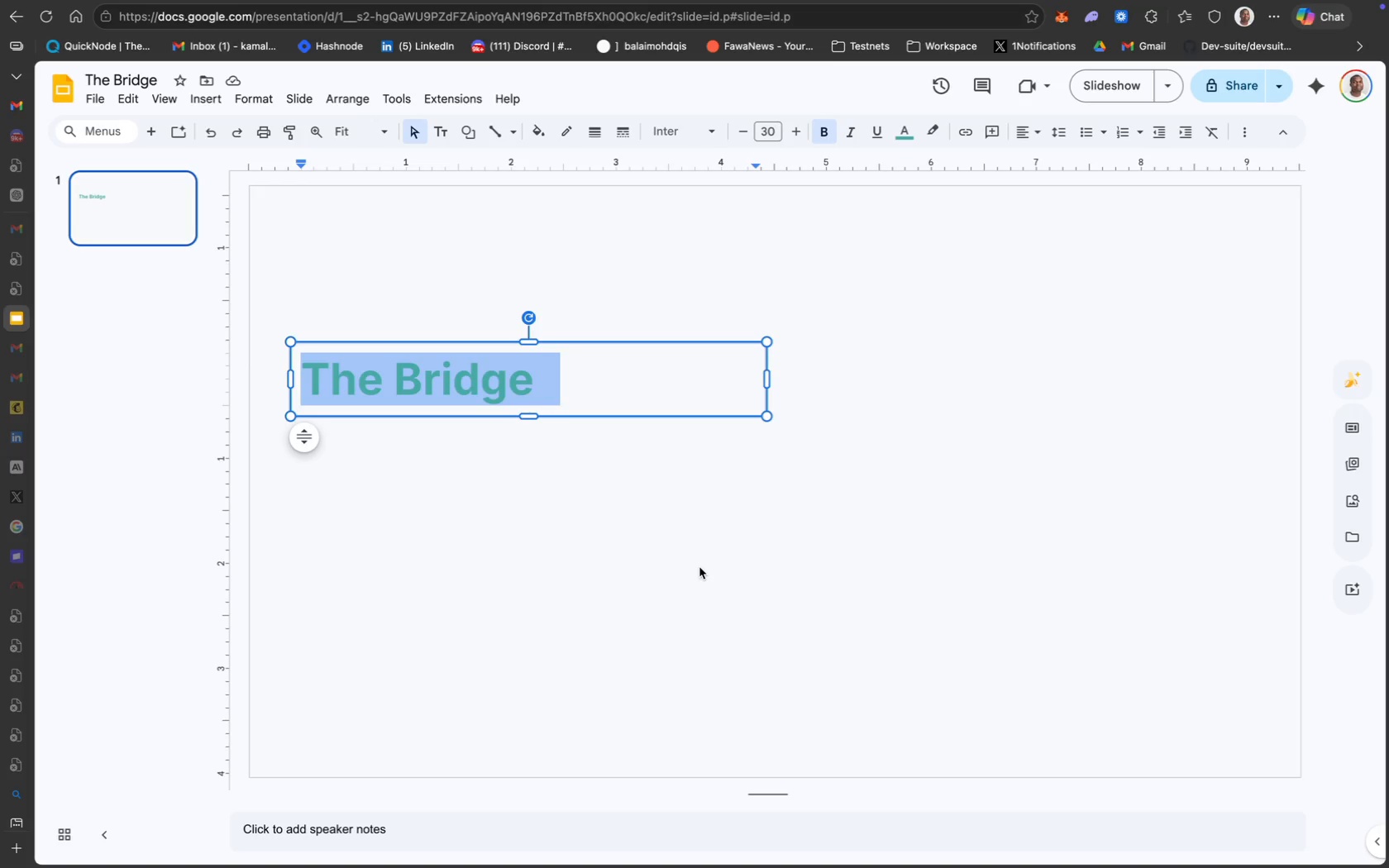 
wait(12.43)
 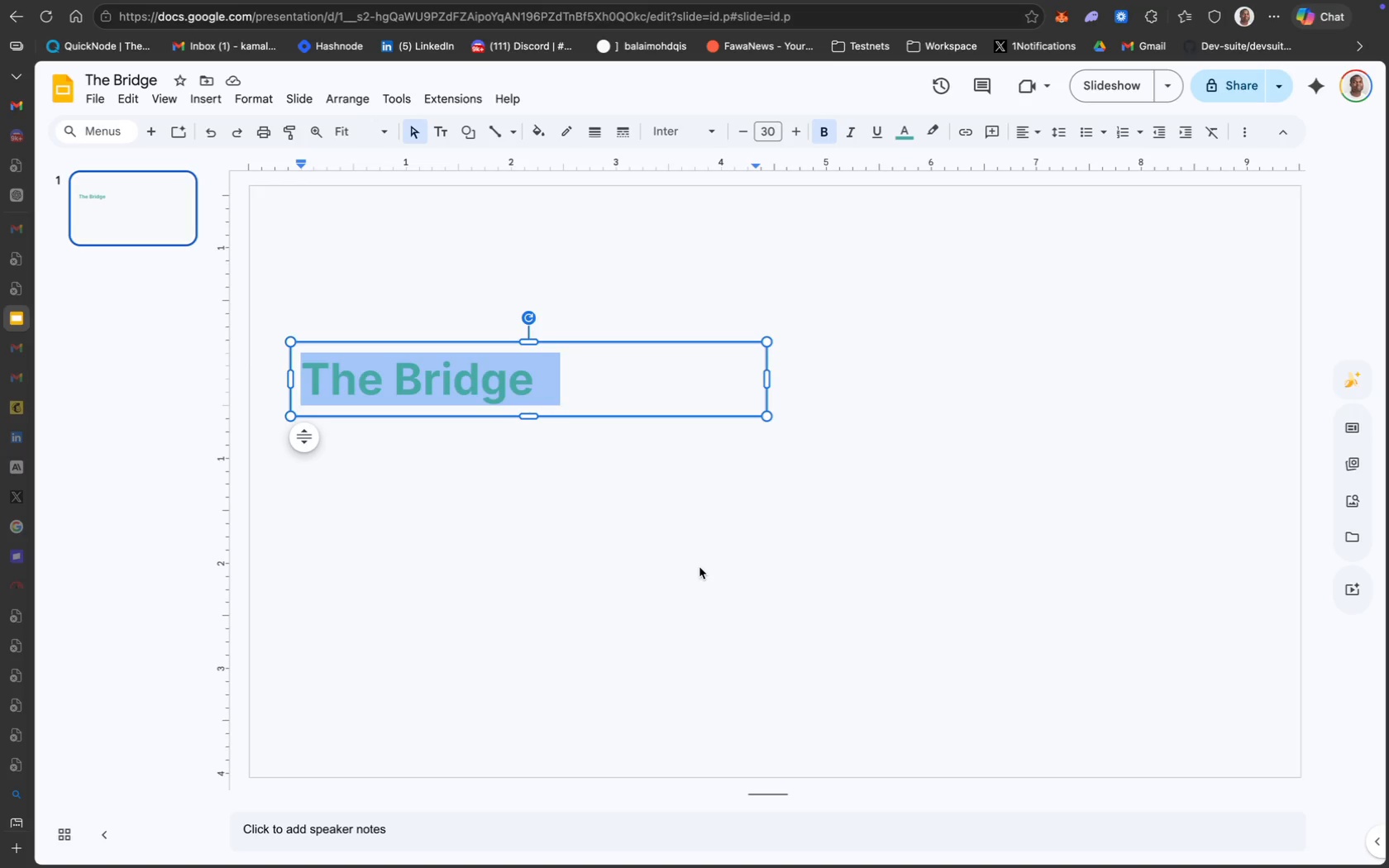 
left_click([437, 131])
 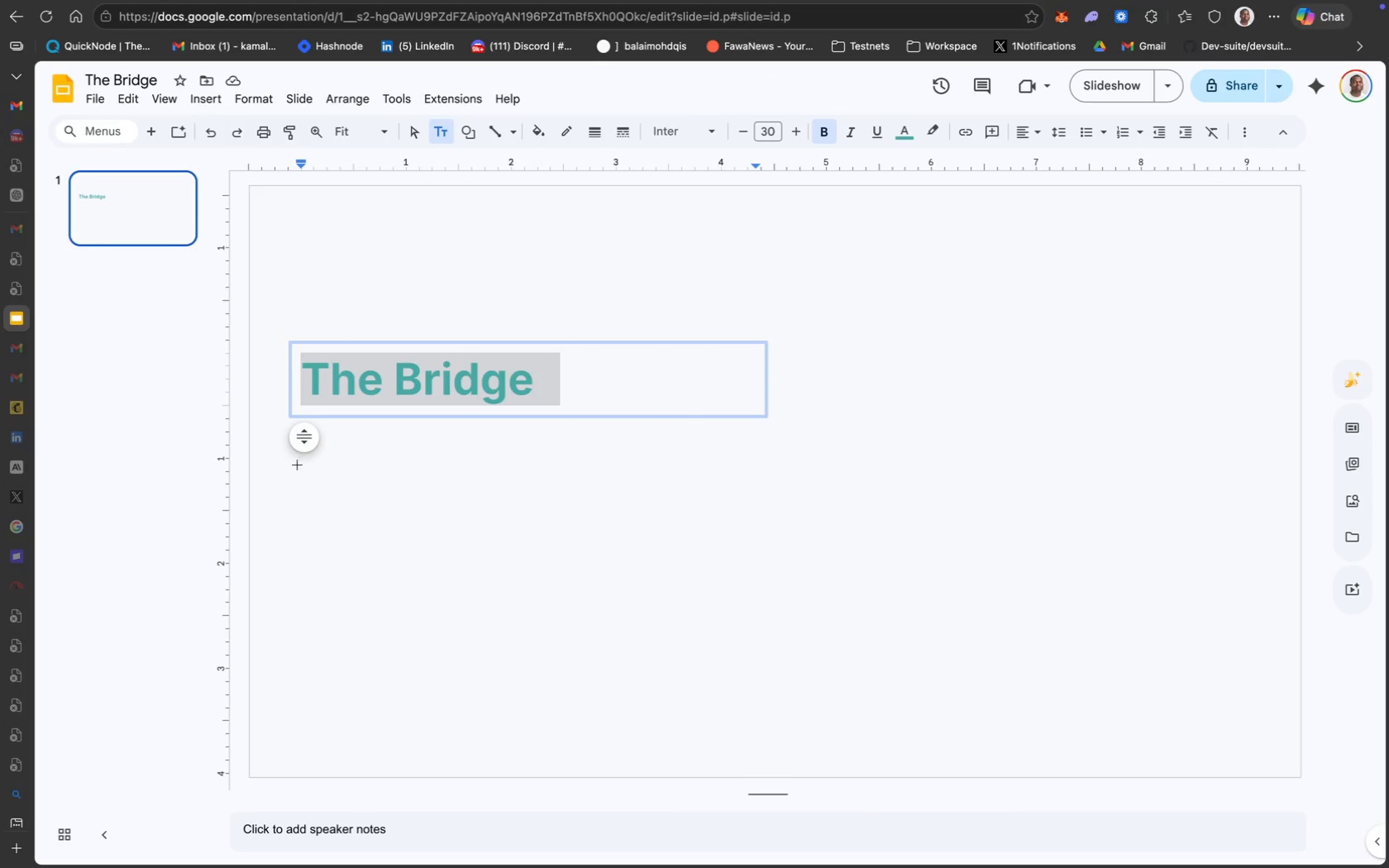 
left_click_drag(start_coordinate=[344, 464], to_coordinate=[335, 413])
 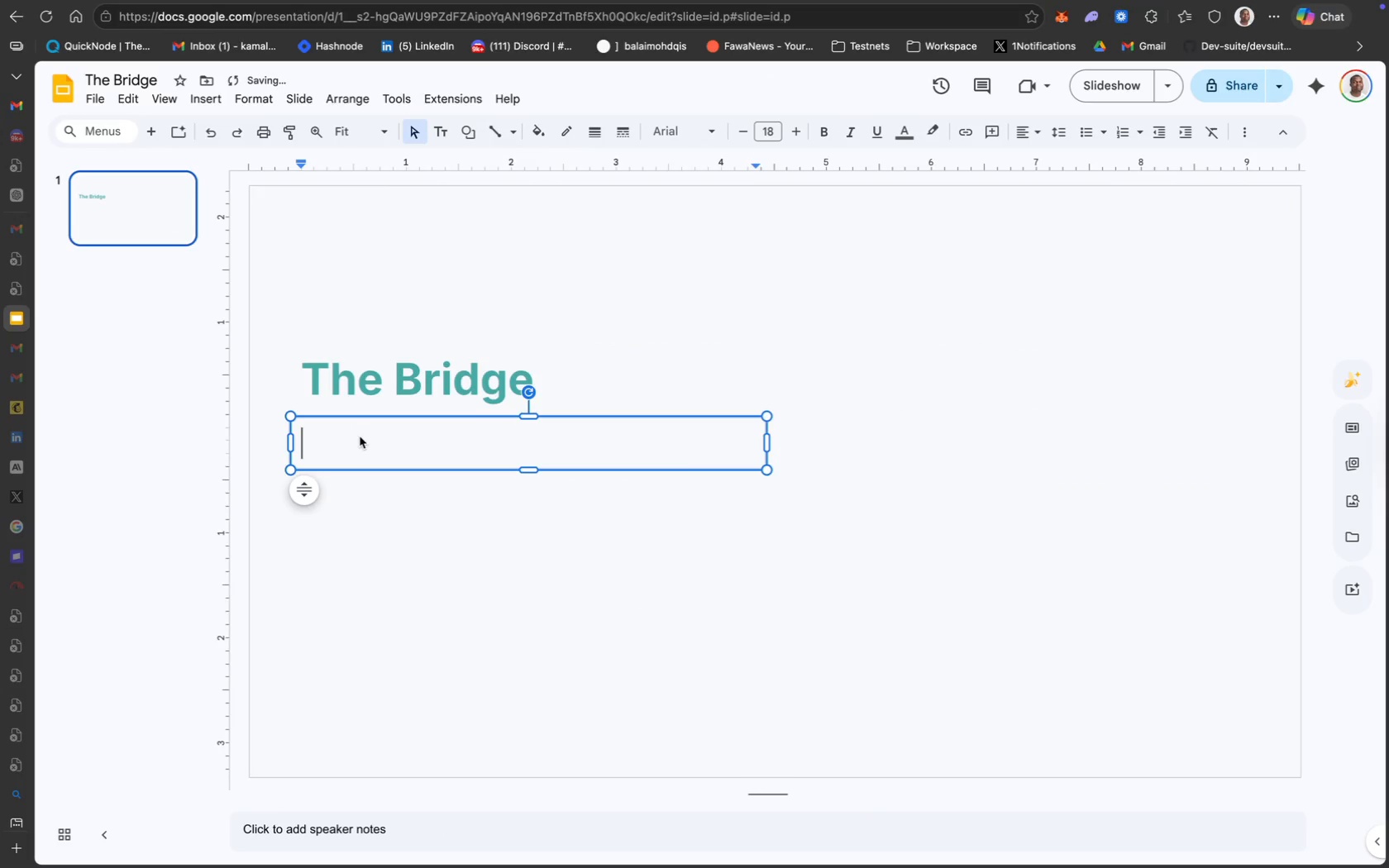 
key(CapsLock)
 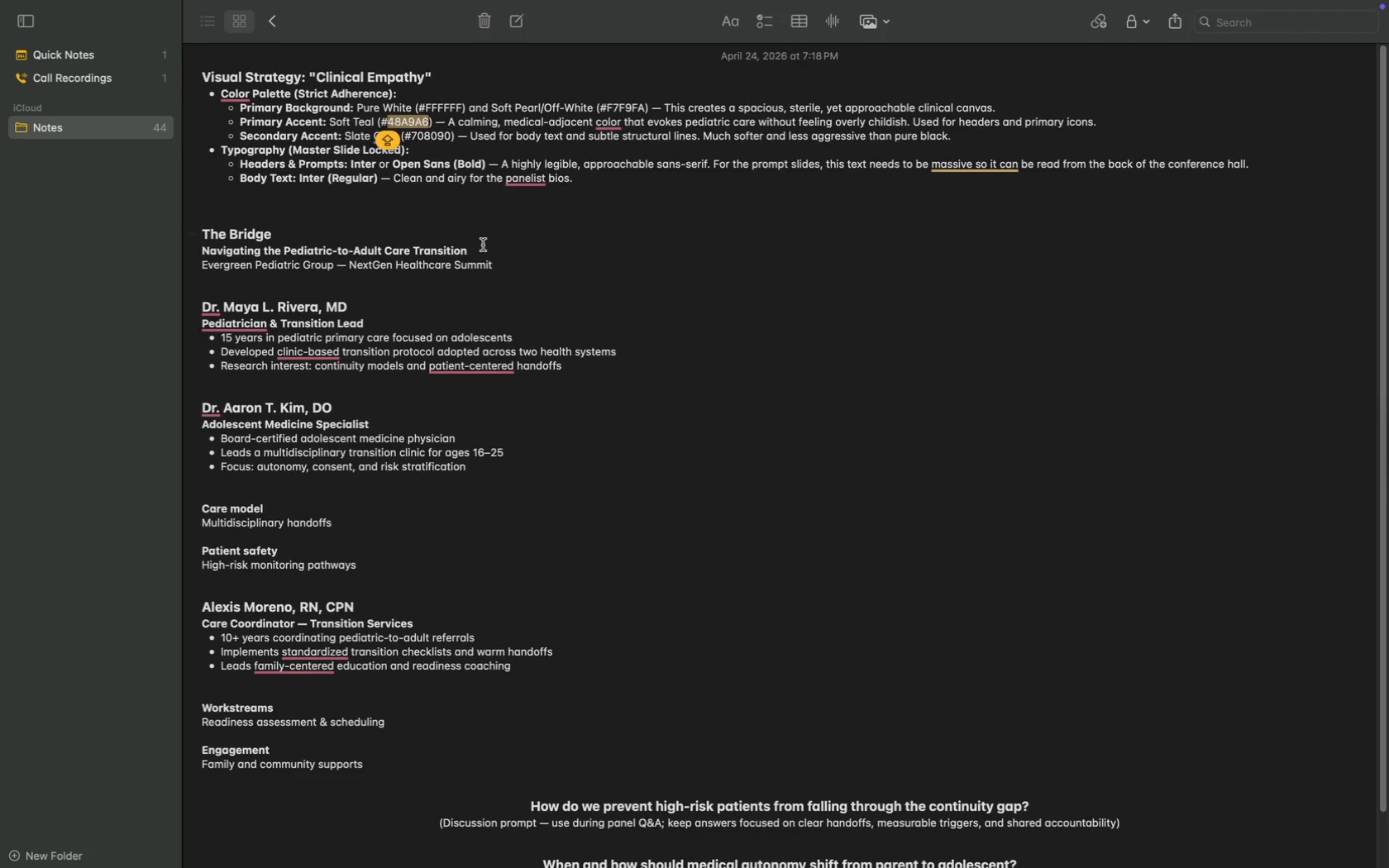 
left_click_drag(start_coordinate=[480, 249], to_coordinate=[198, 250])
 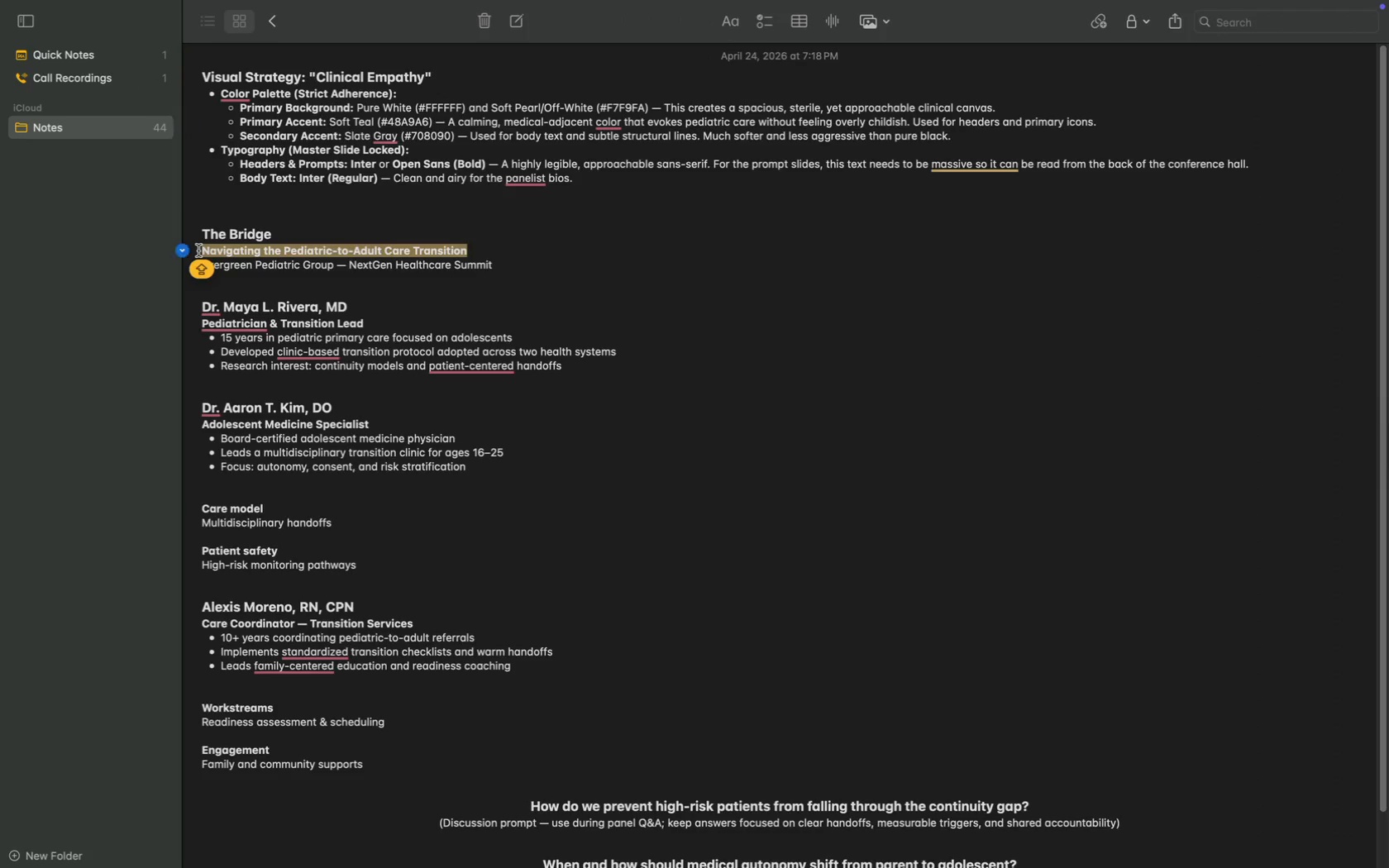 
key(Meta+CommandLeft)
 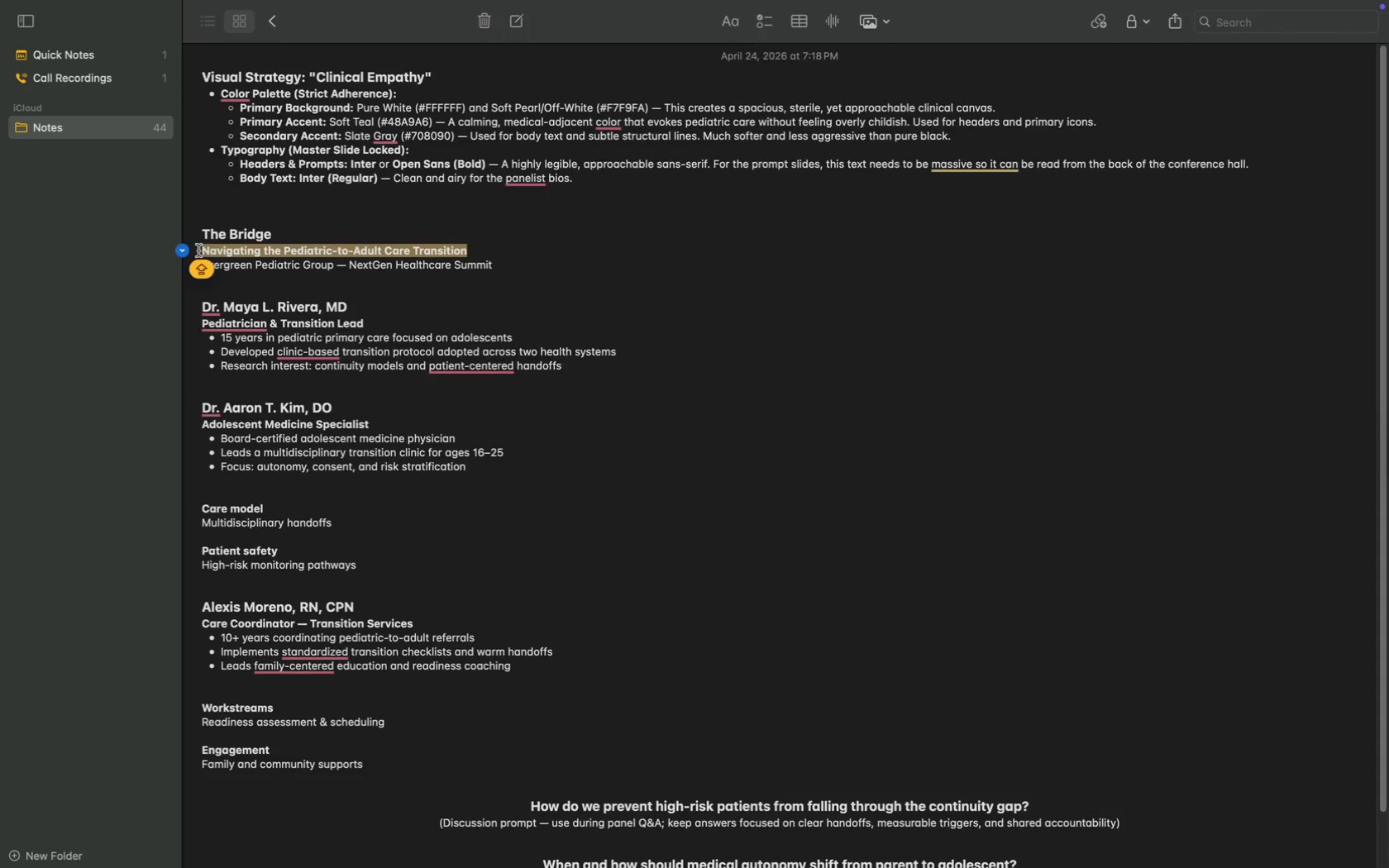 
key(Meta+C)
 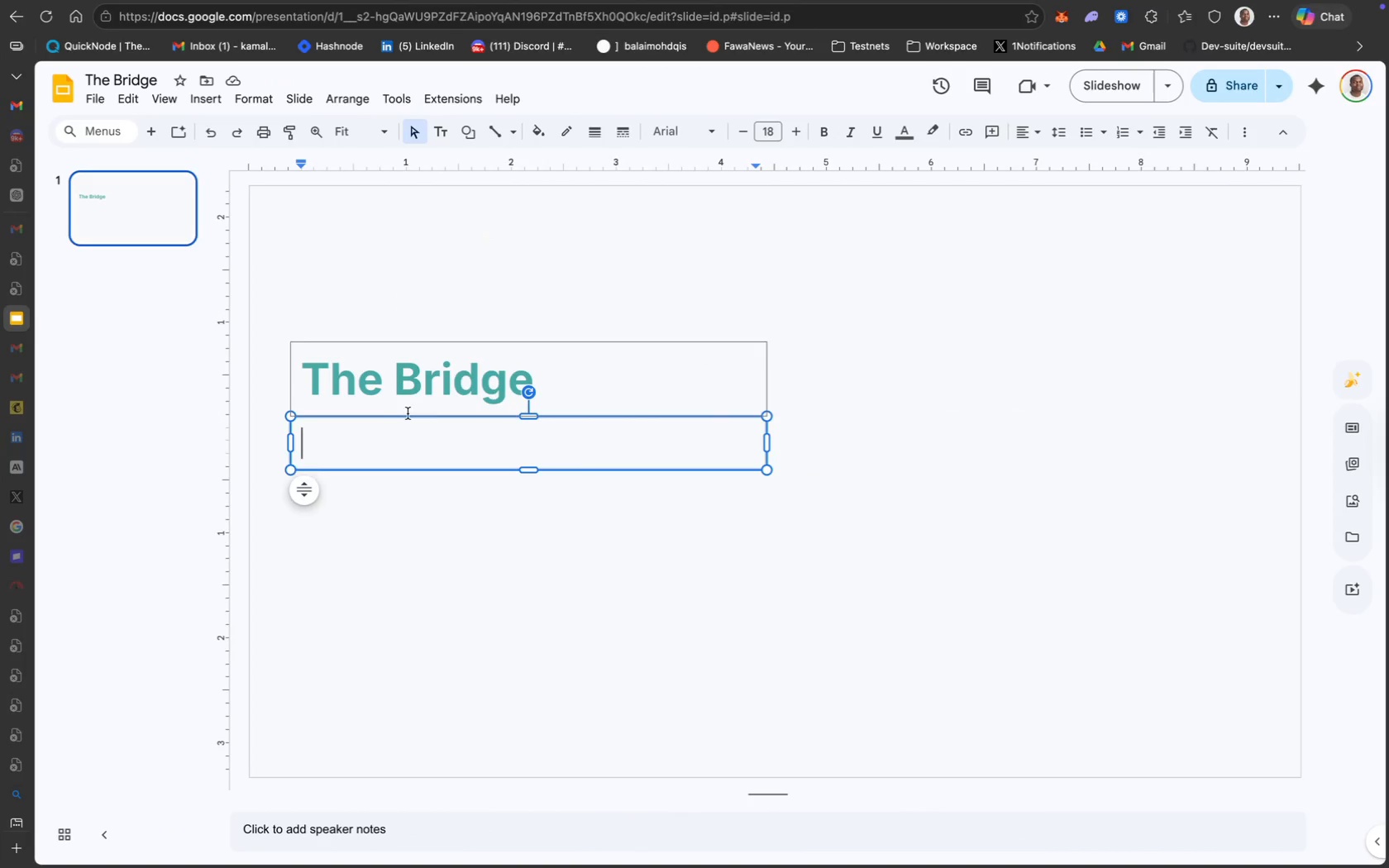 
key(Meta+CommandLeft)
 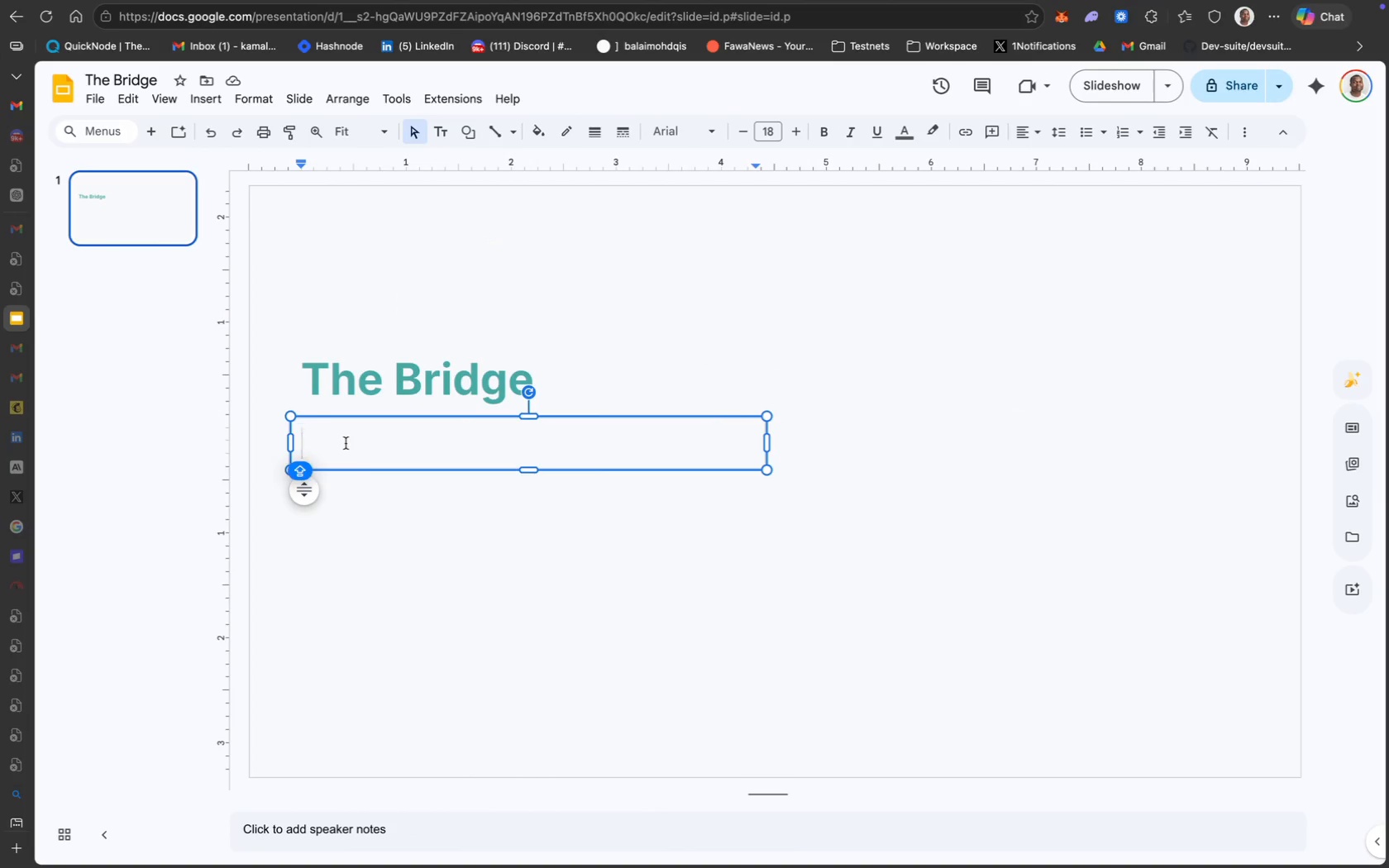 
key(Meta+V)
 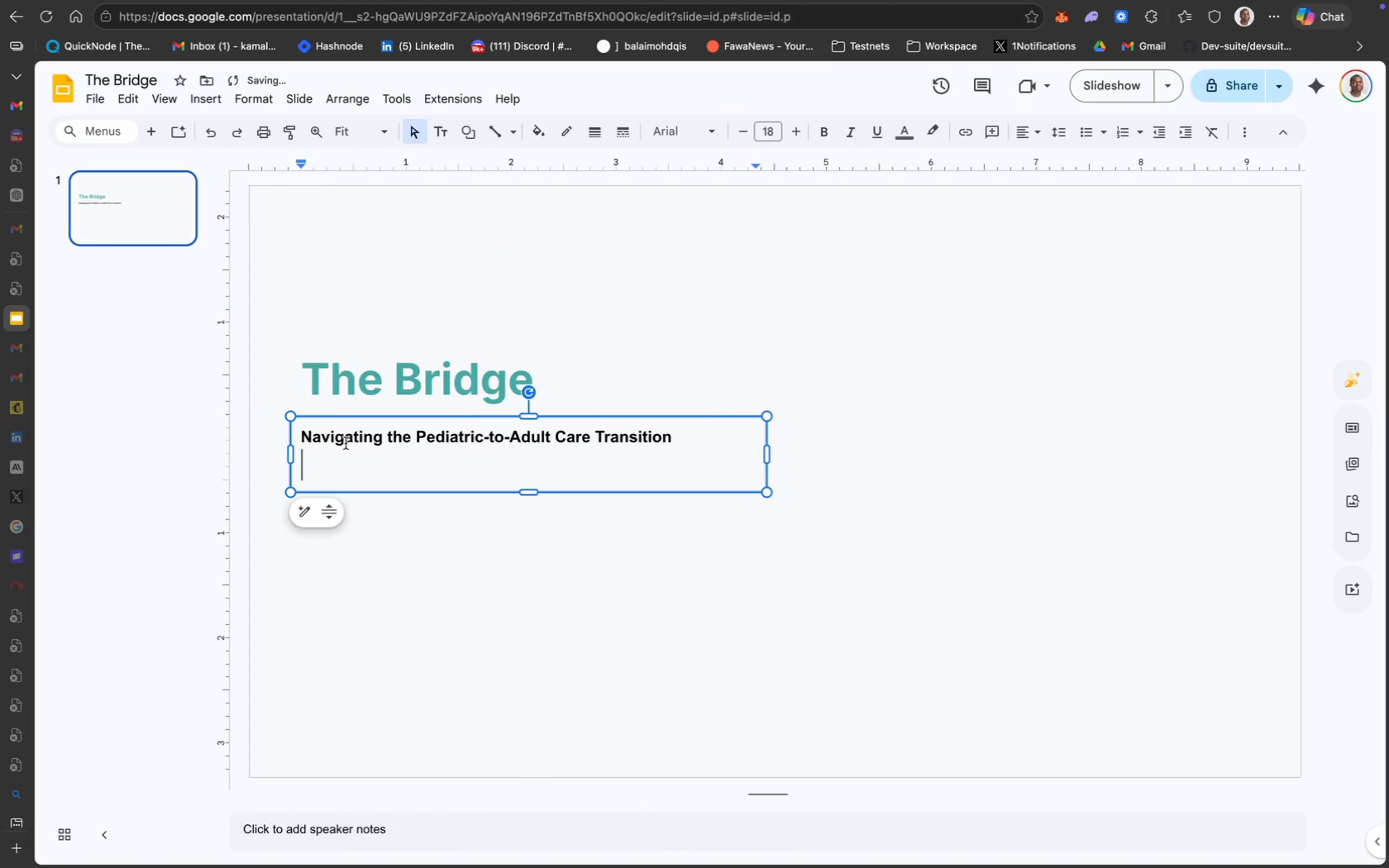 
key(Backspace)
 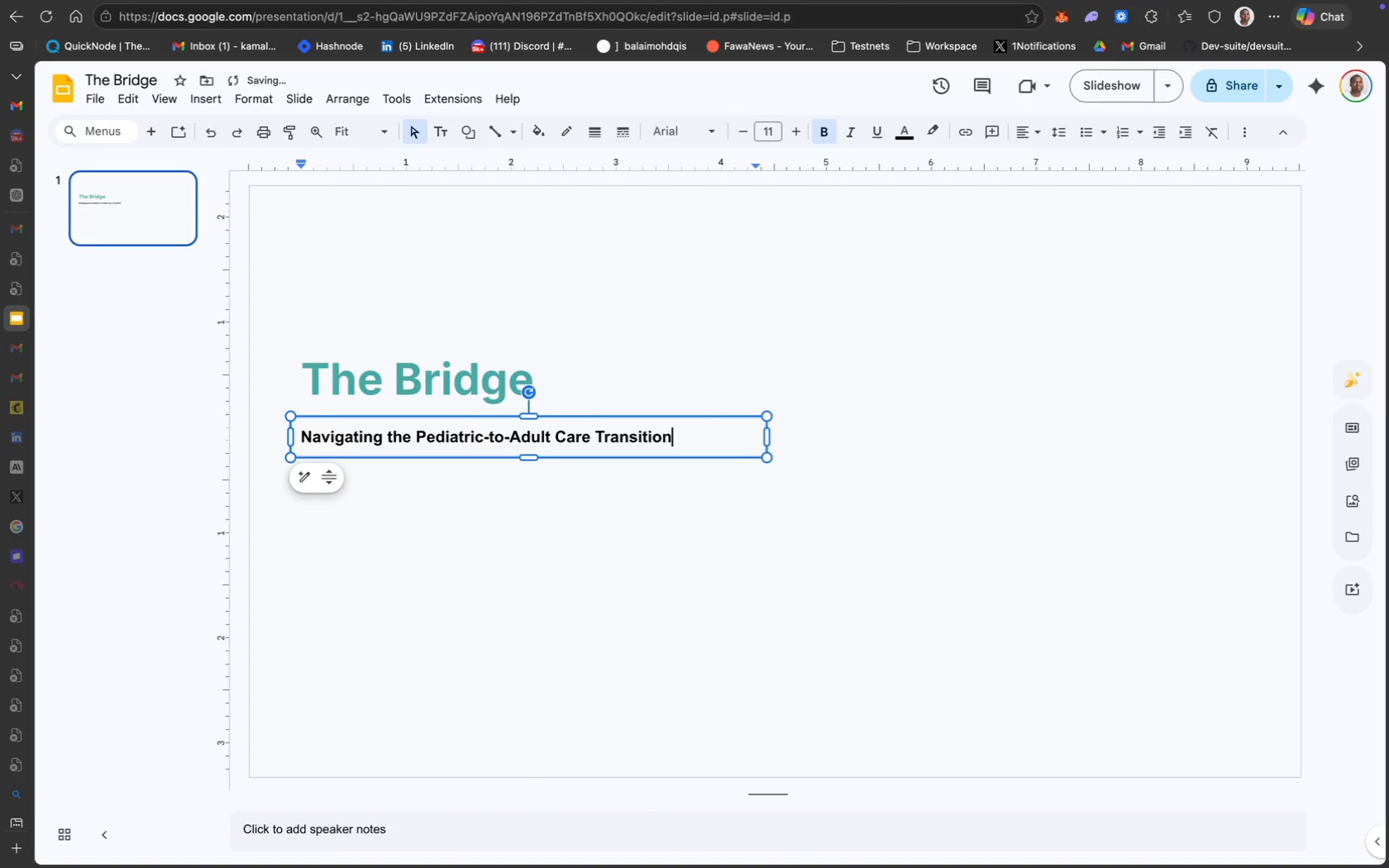 
key(Meta+CommandLeft)
 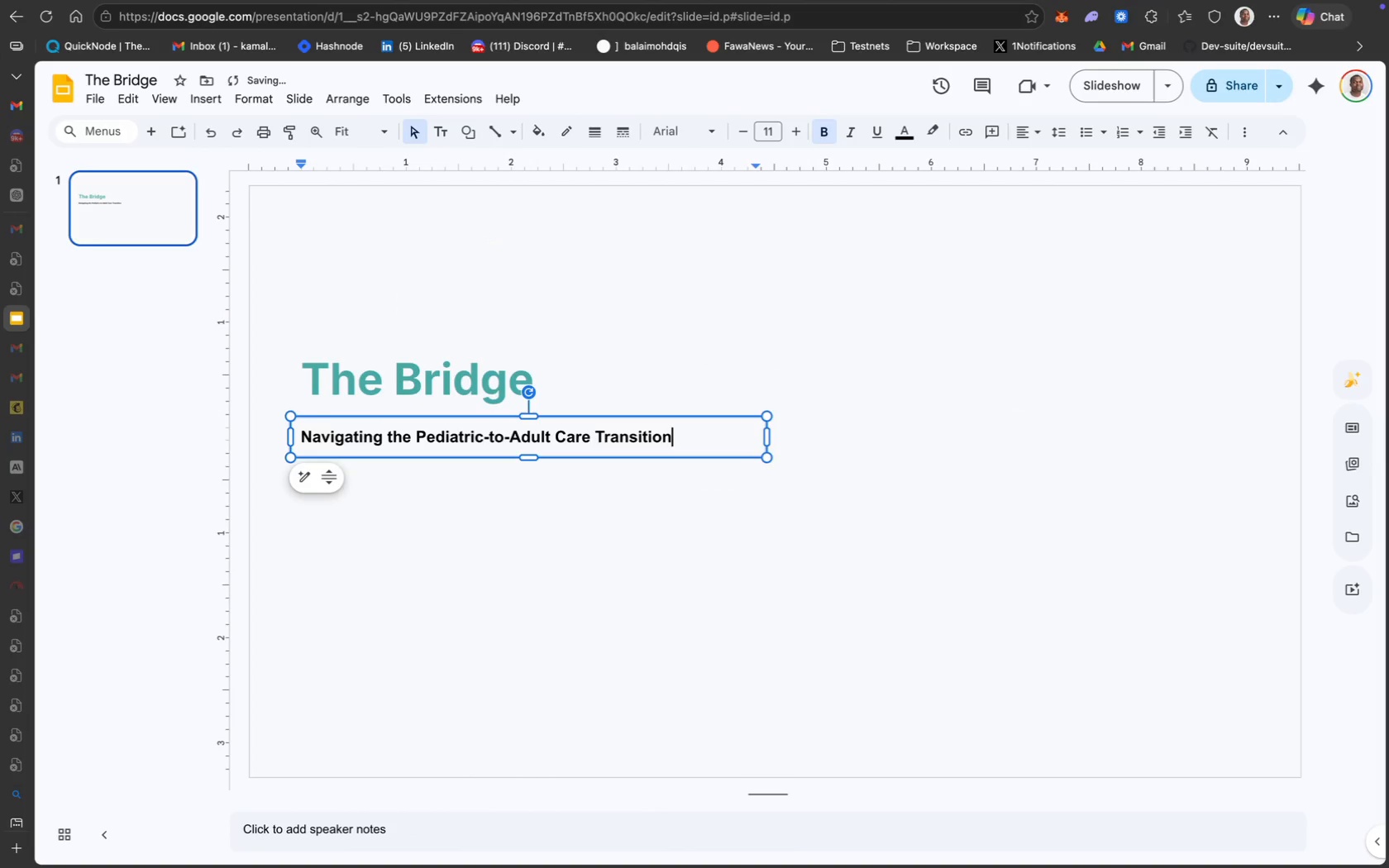 
key(Meta+A)
 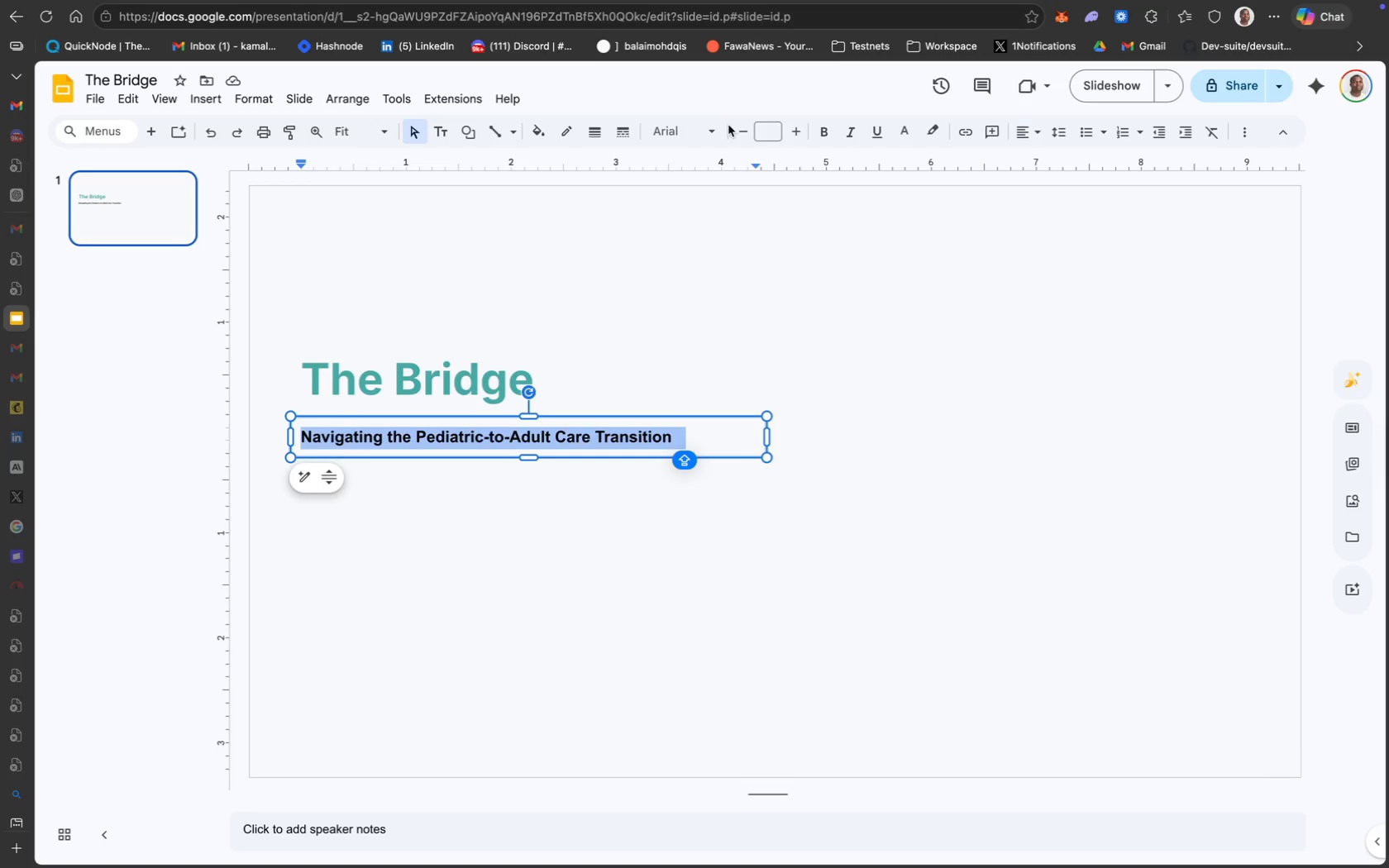 
wait(12.16)
 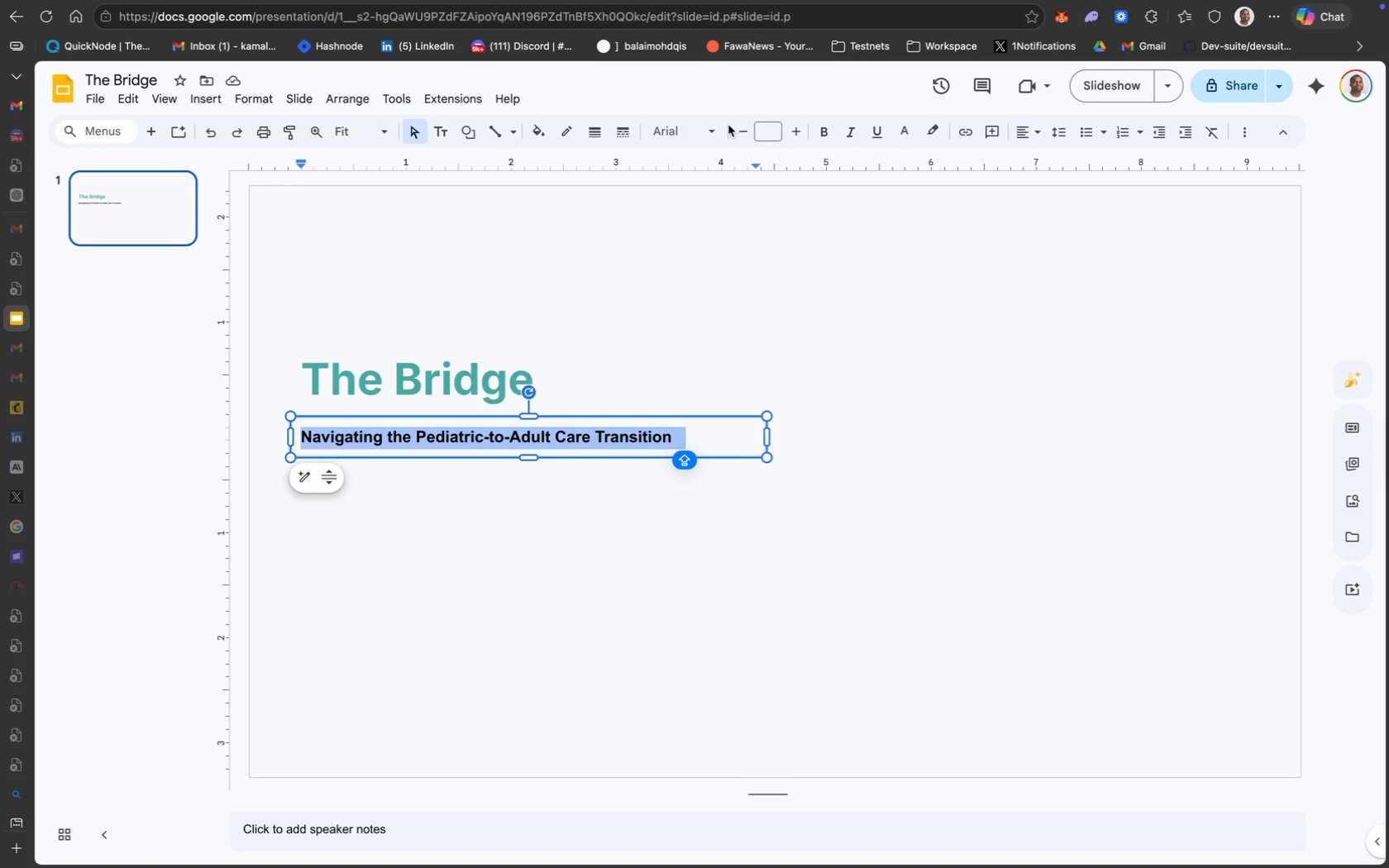 
left_click([704, 133])
 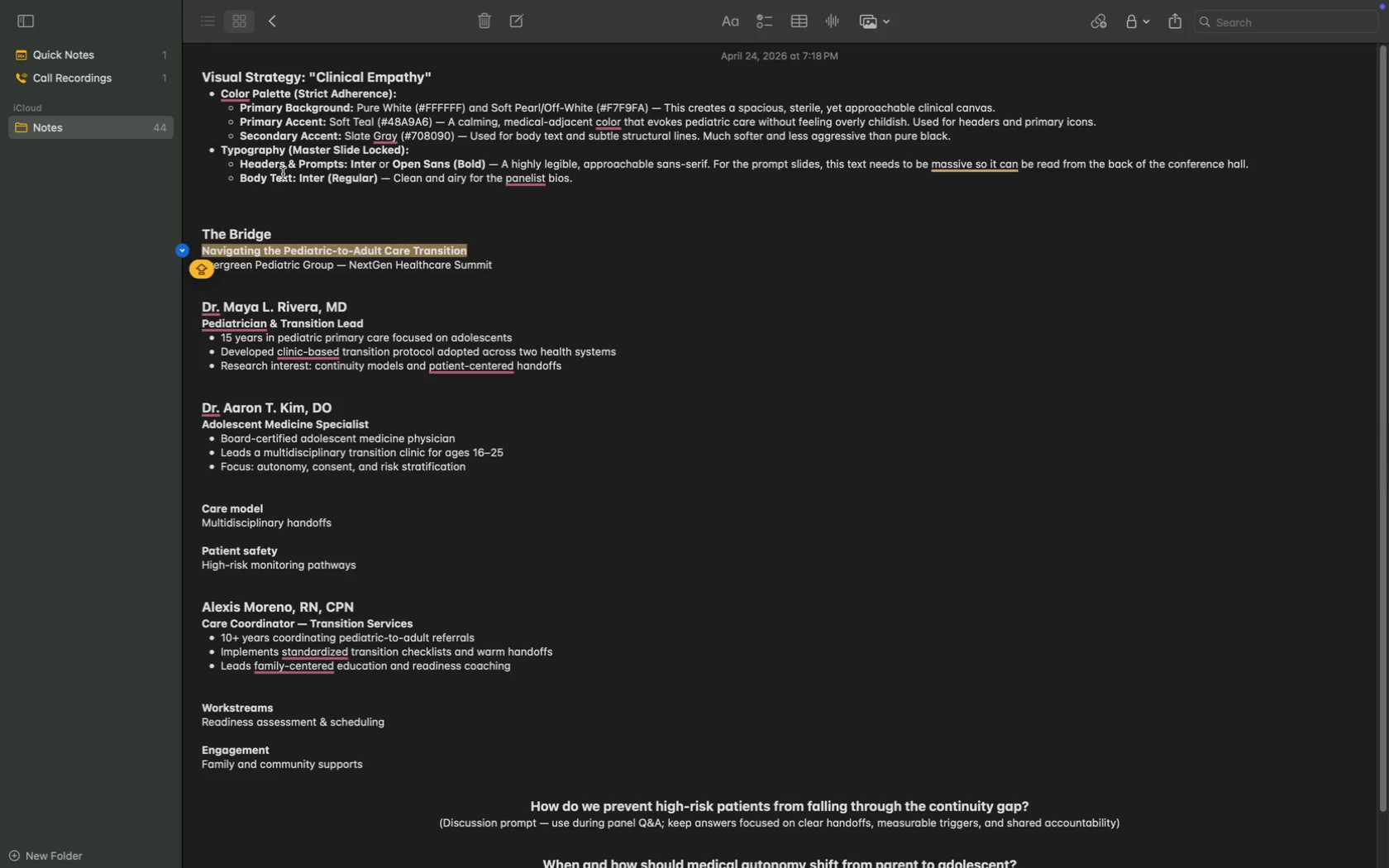 
wait(16.96)
 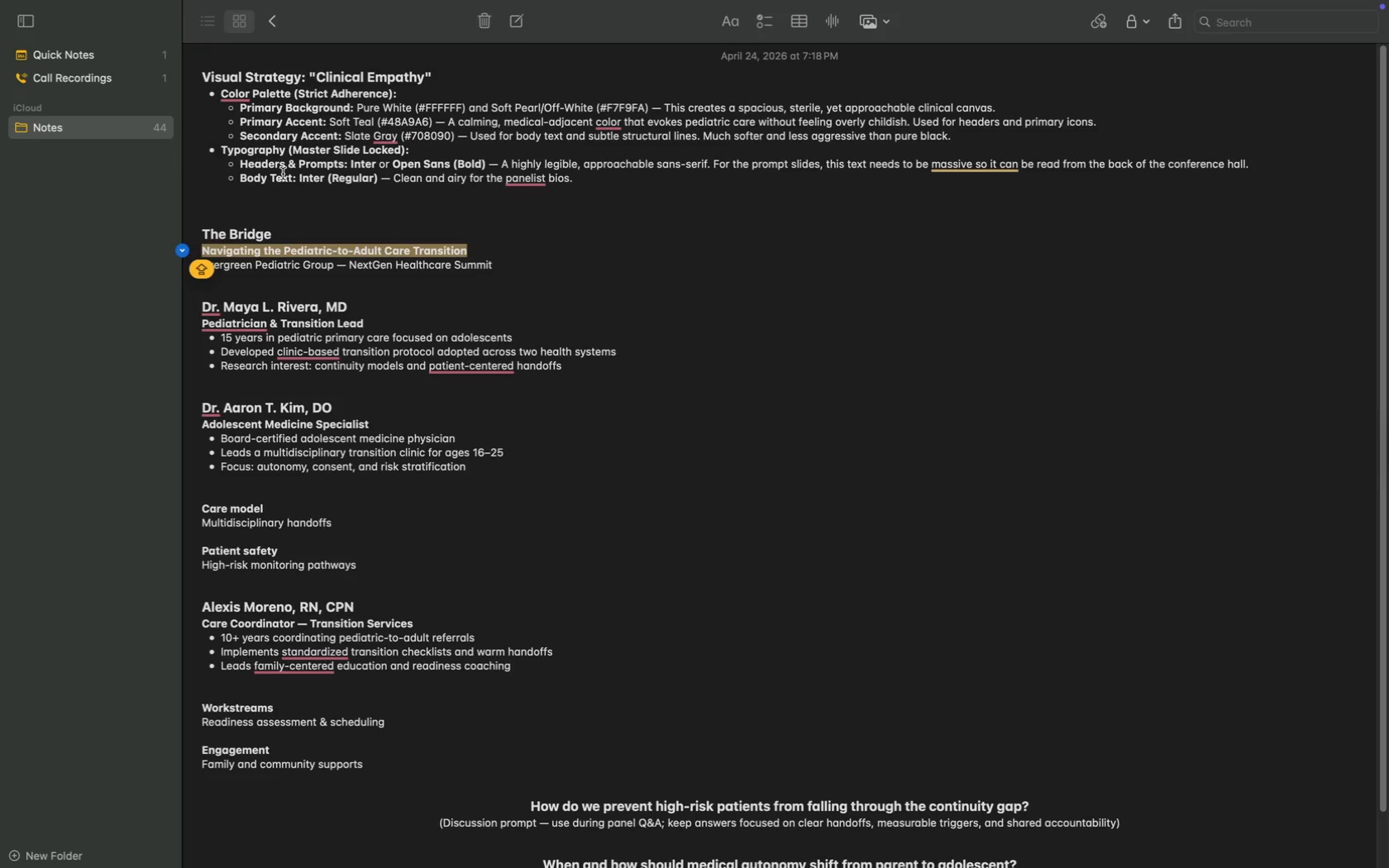 
left_click([664, 136])
 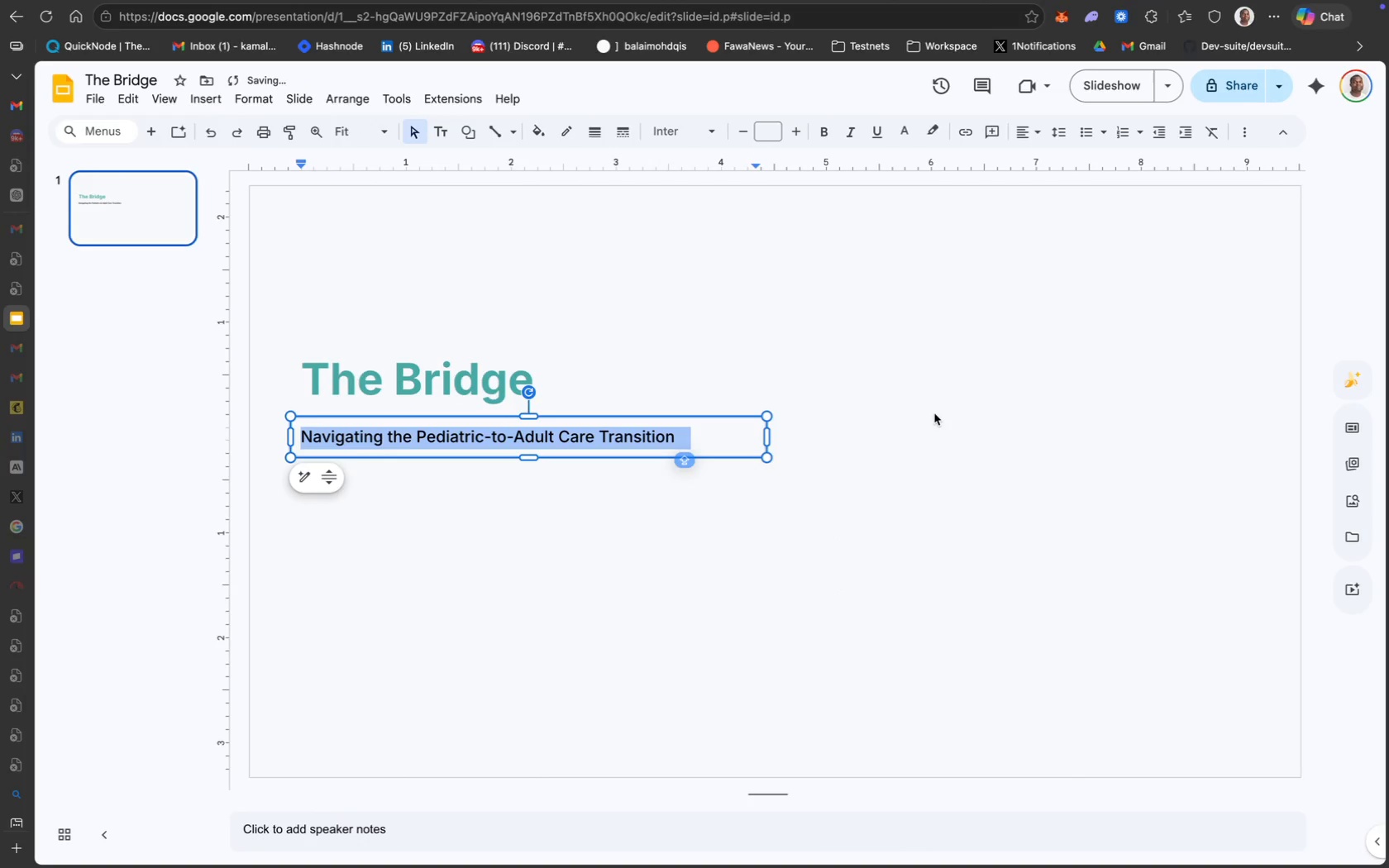 
left_click([769, 129])
 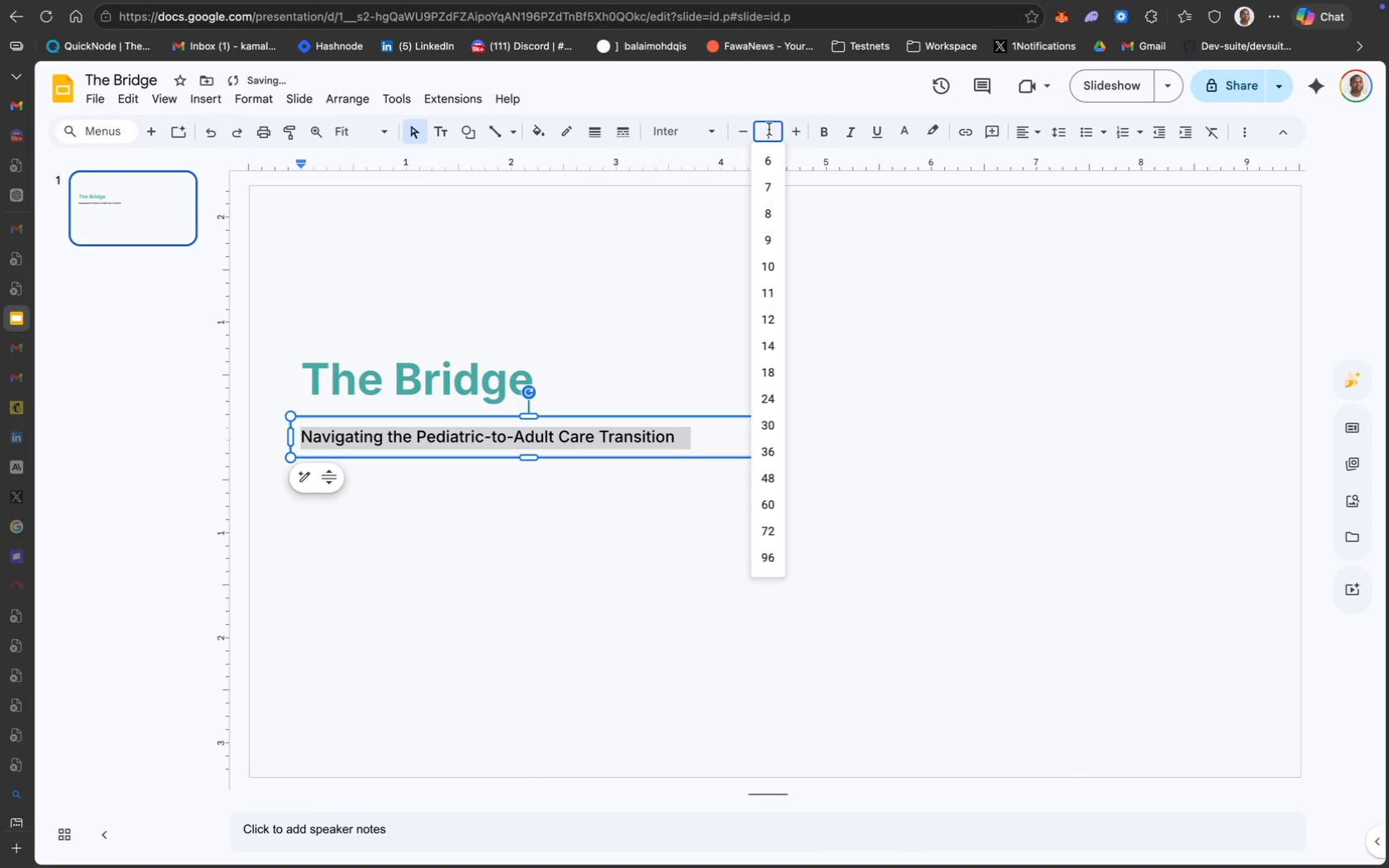 
type(134)
key(Backspace)
key(Backspace)
type(4)
 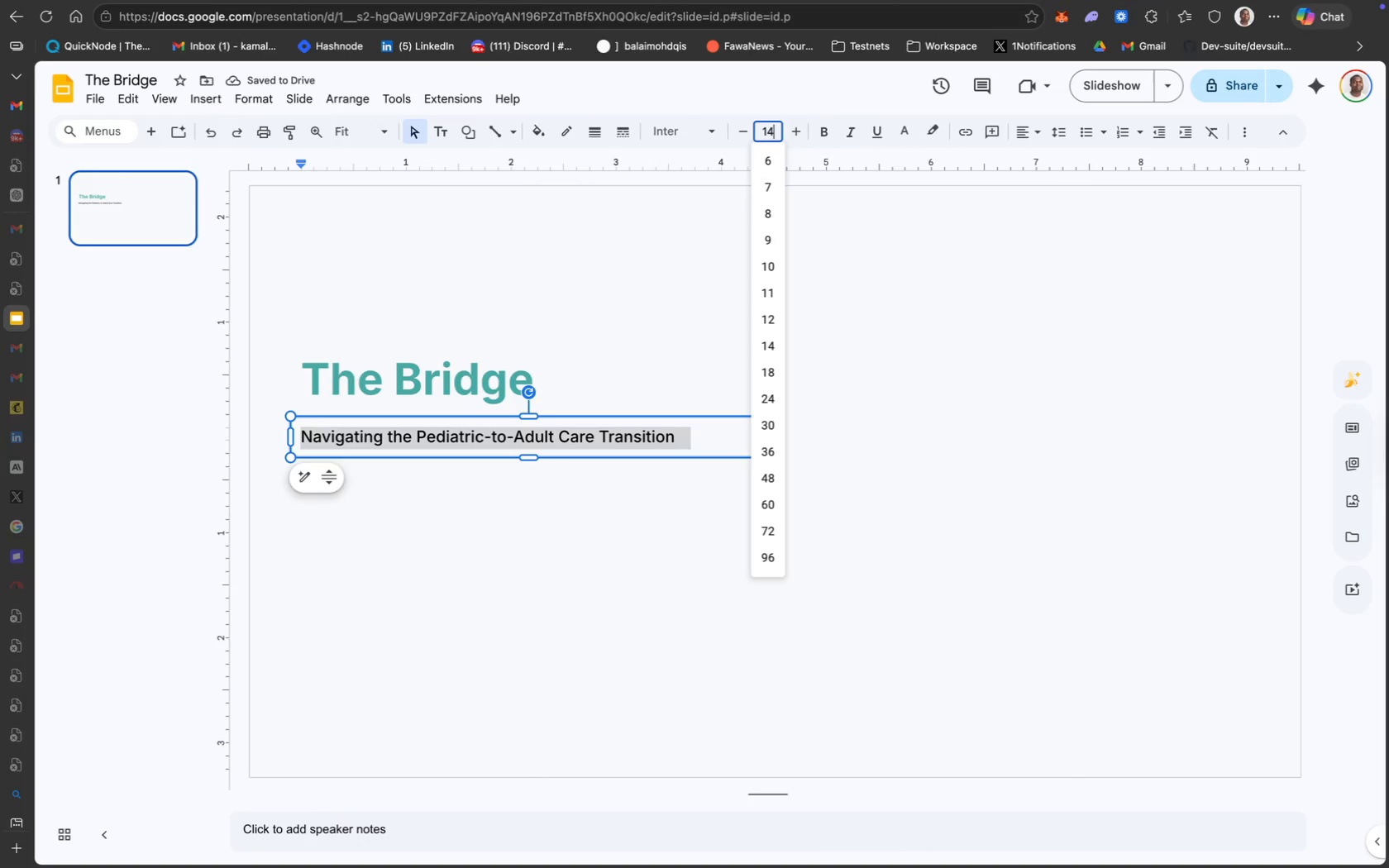 
key(Enter)
 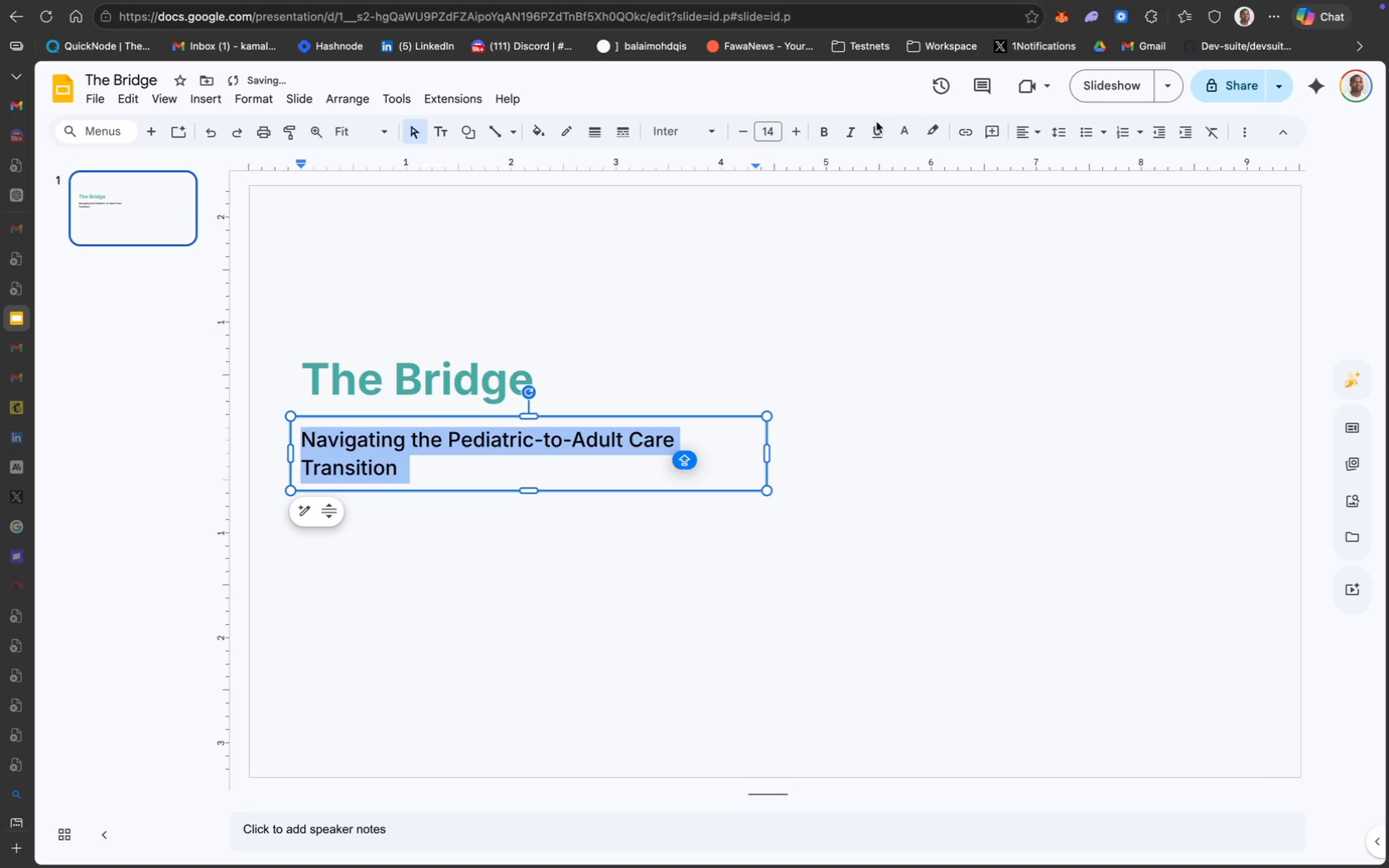 
left_click([907, 132])
 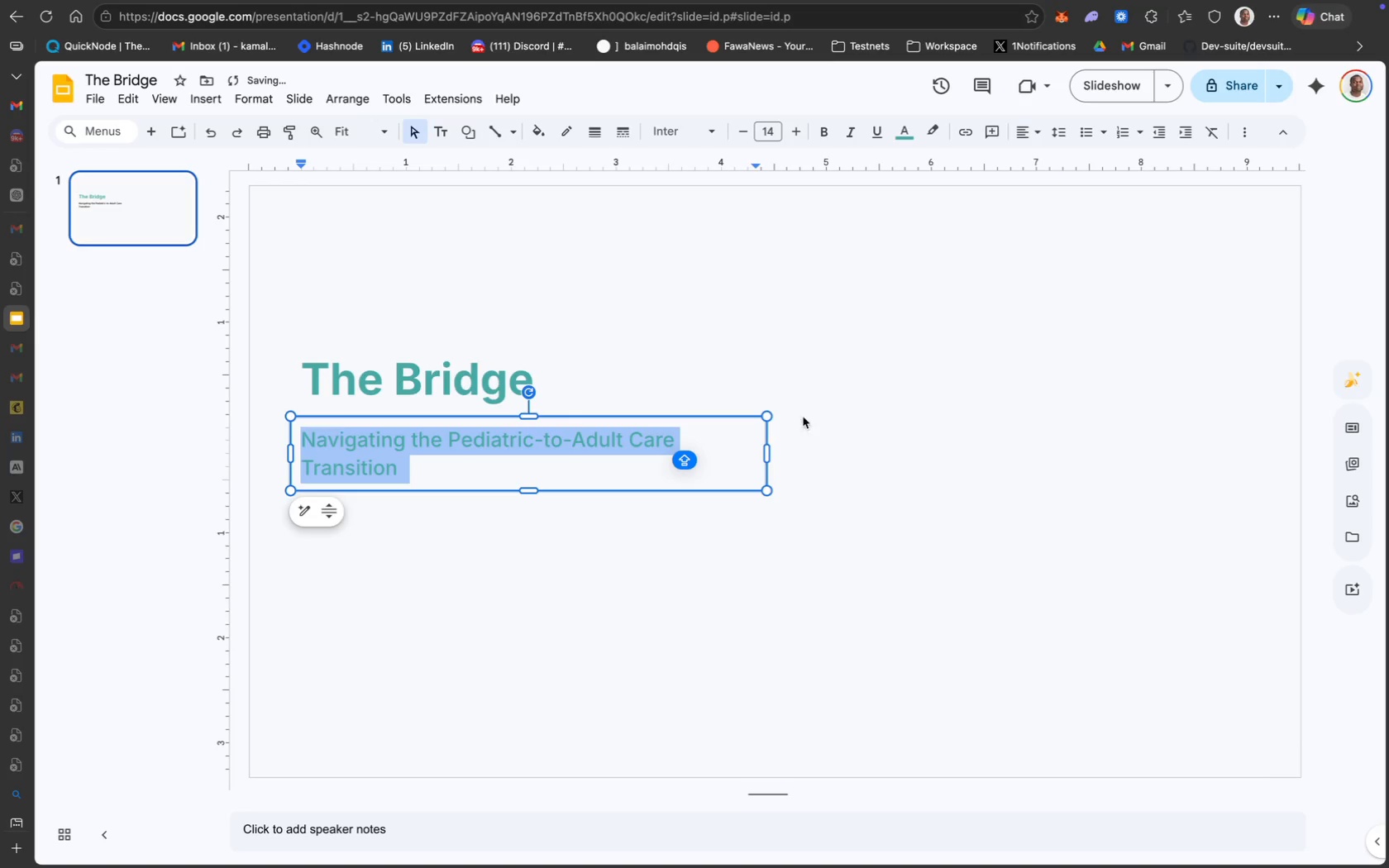 
left_click_drag(start_coordinate=[768, 454], to_coordinate=[817, 453])
 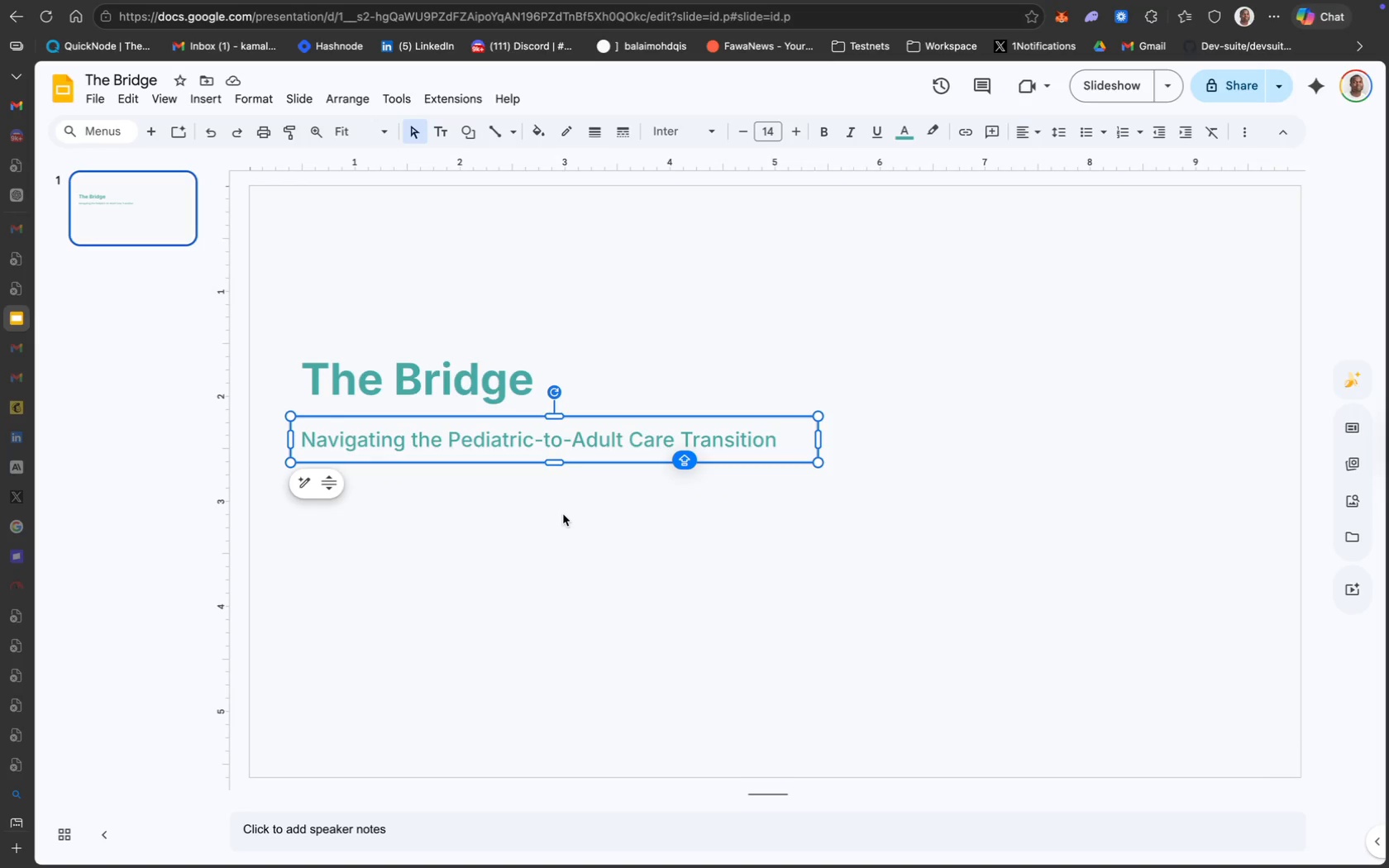 
wait(7.44)
 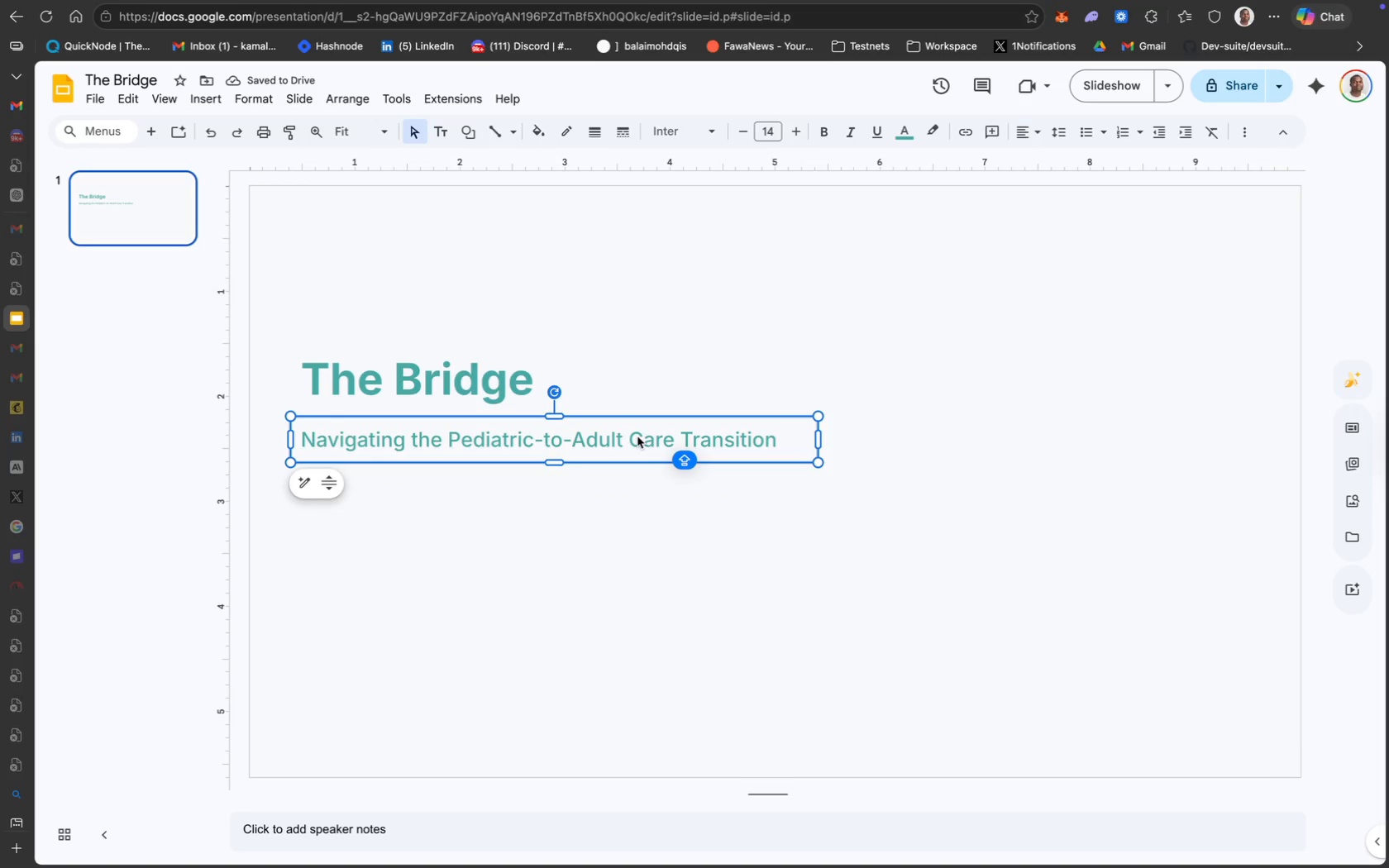 
left_click([537, 537])
 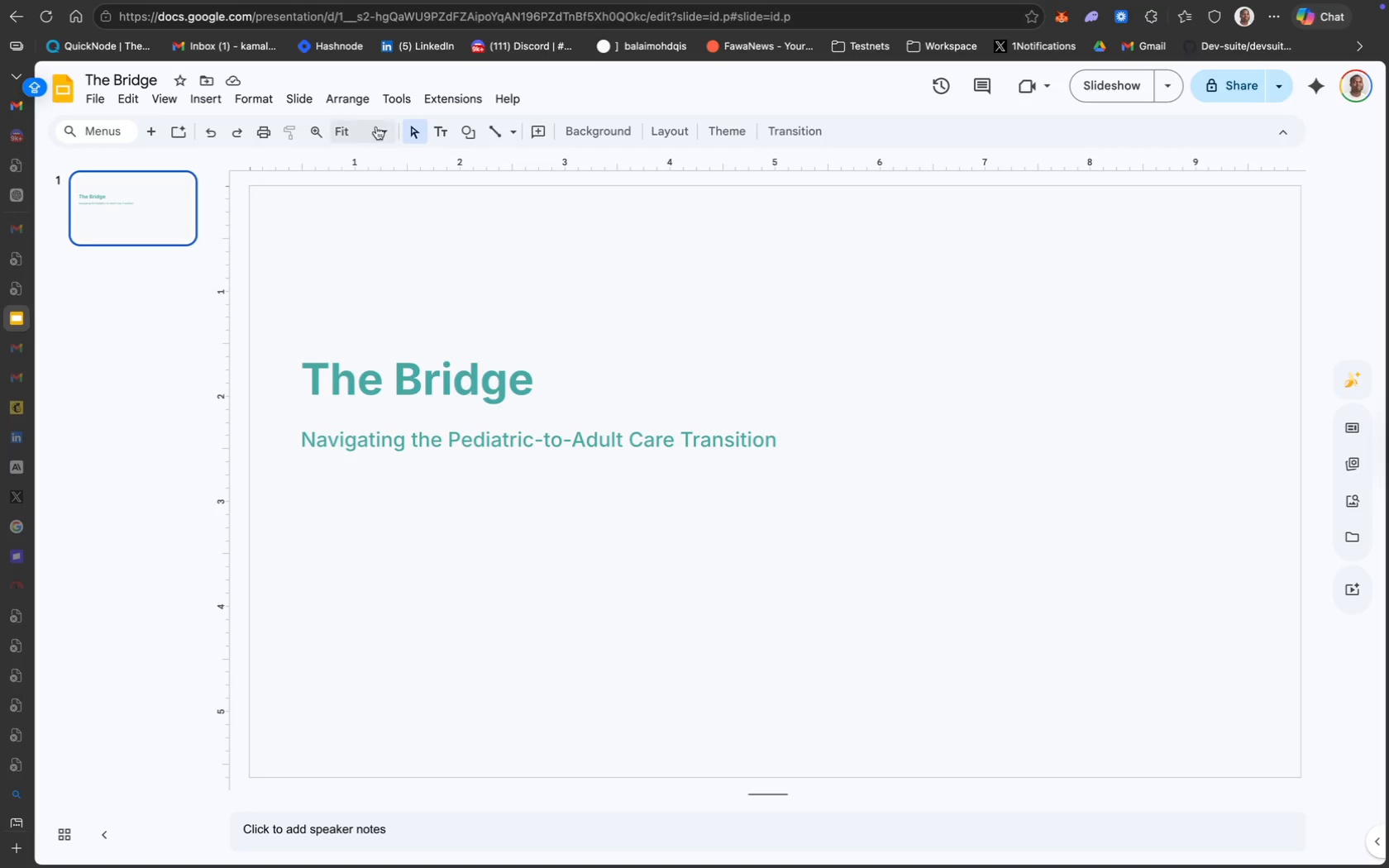 
left_click([432, 126])
 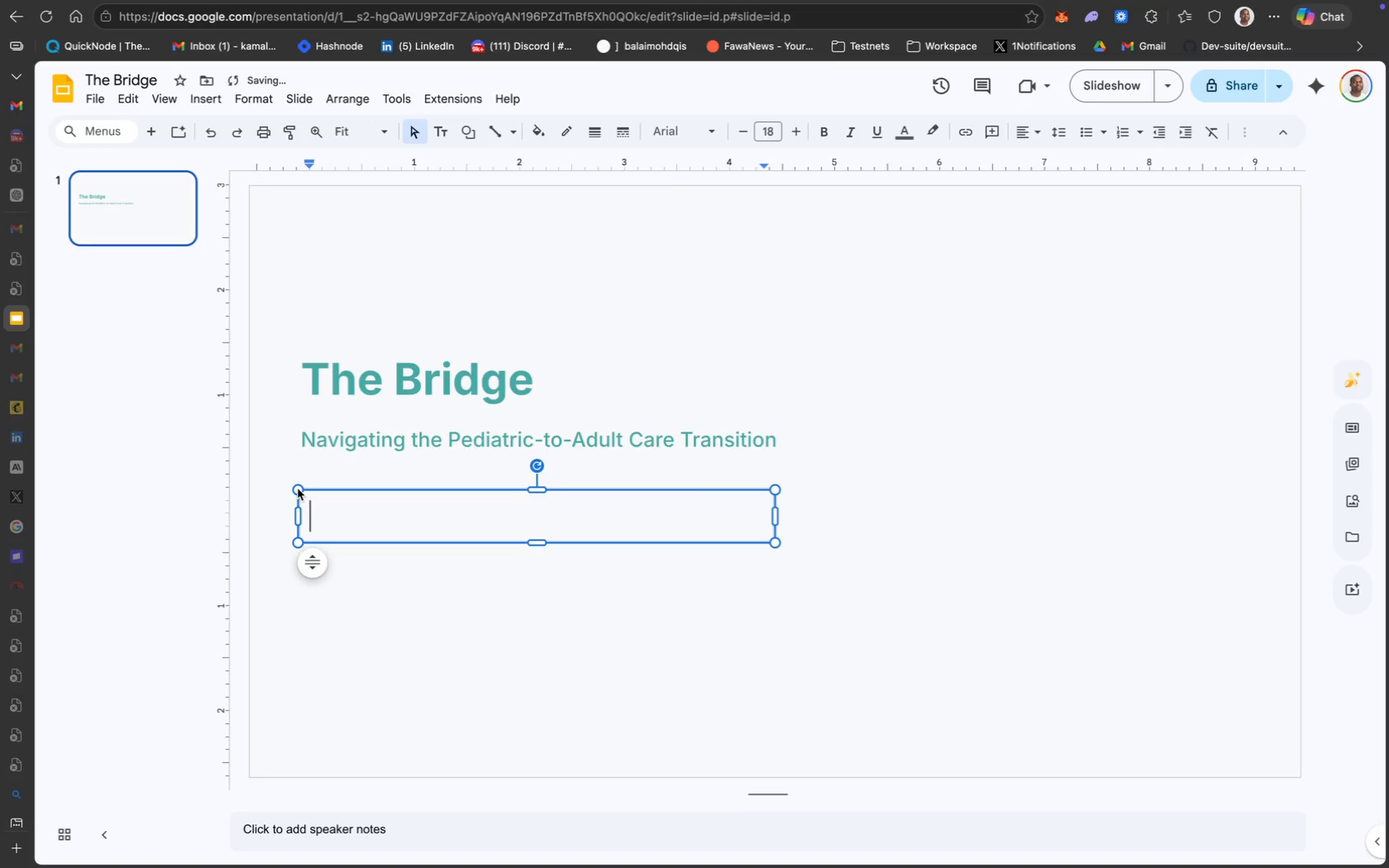 
left_click_drag(start_coordinate=[316, 491], to_coordinate=[310, 463])
 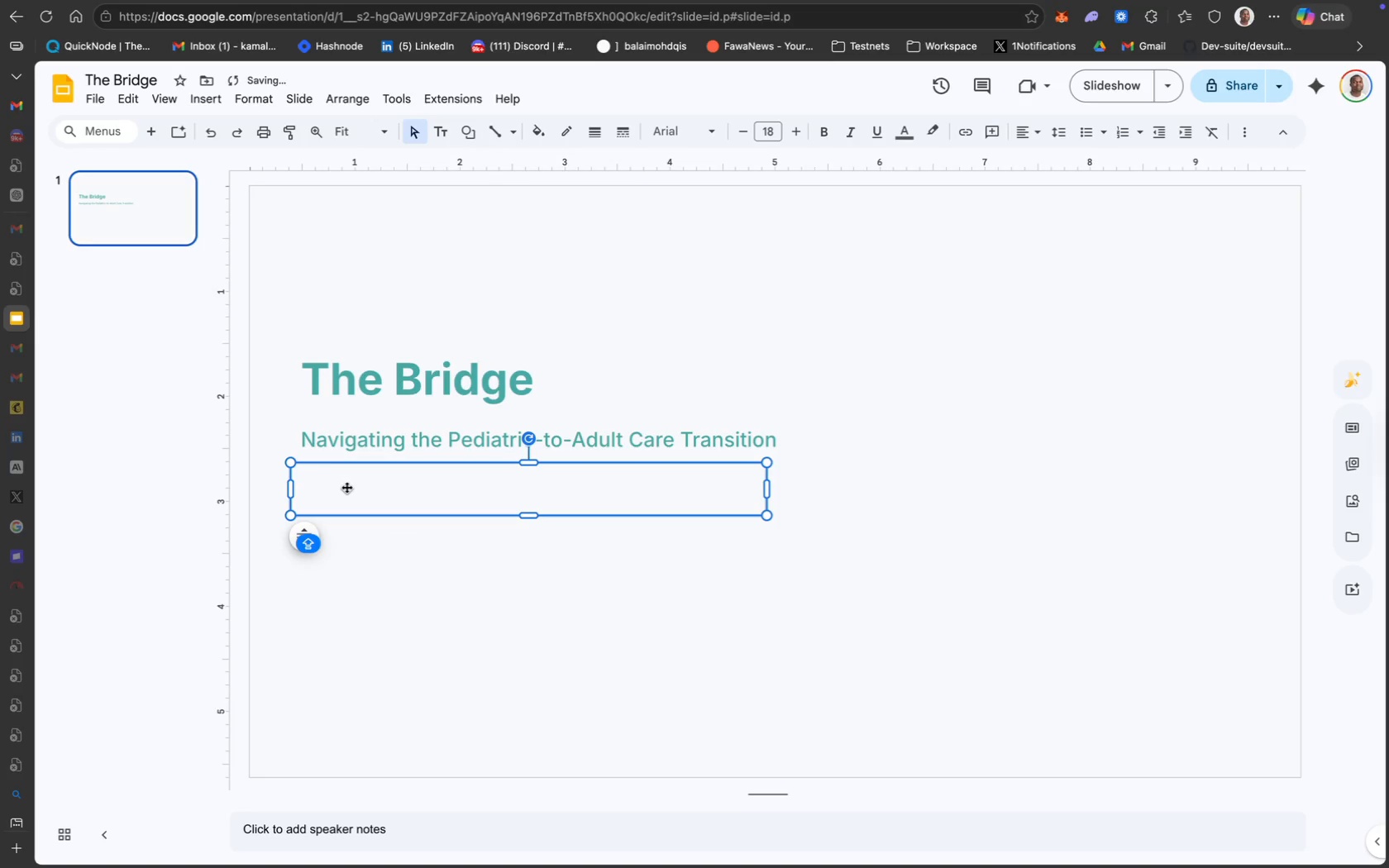 
double_click([347, 489])
 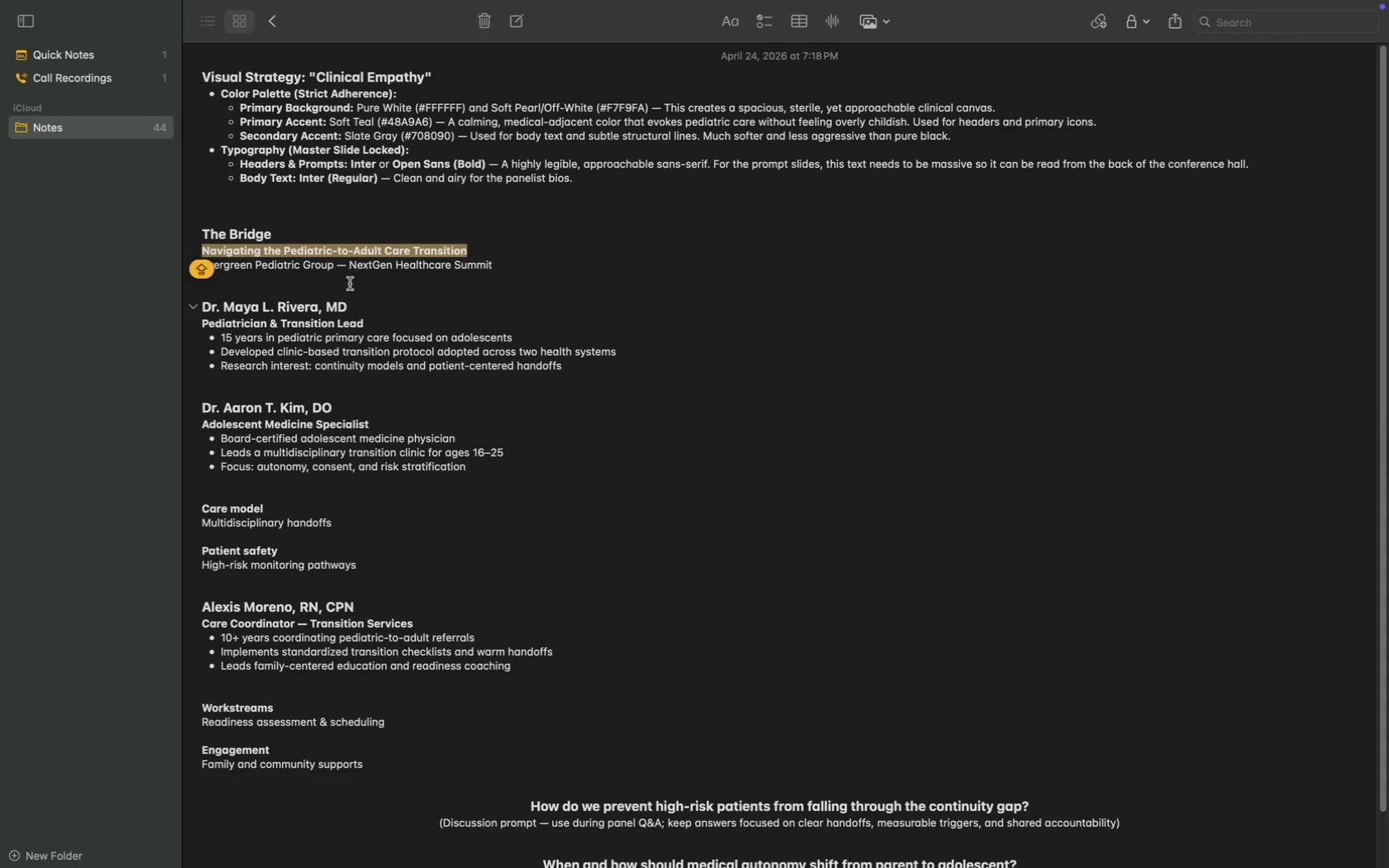 
left_click_drag(start_coordinate=[497, 262], to_coordinate=[185, 260])
 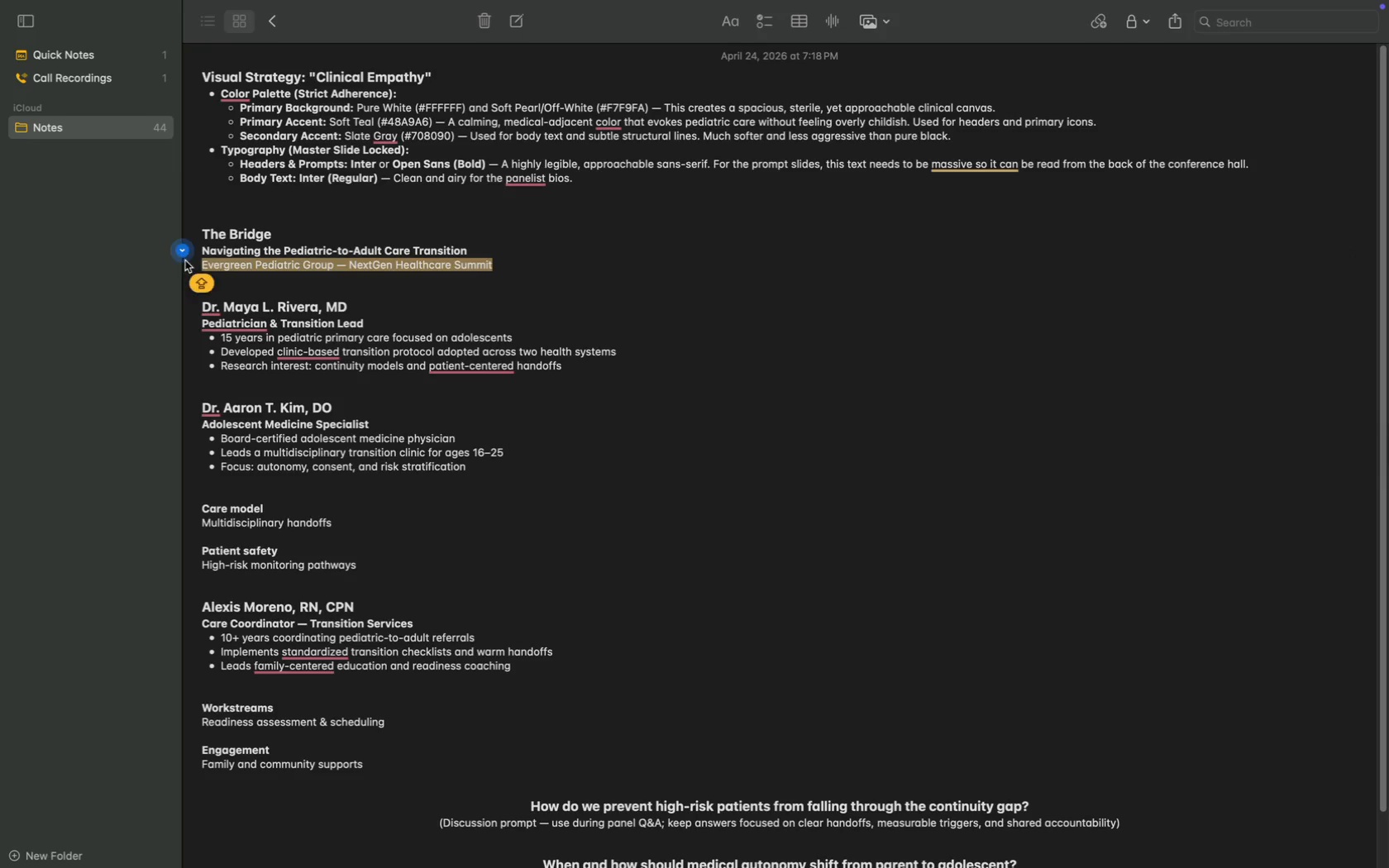 
key(Meta+CommandLeft)
 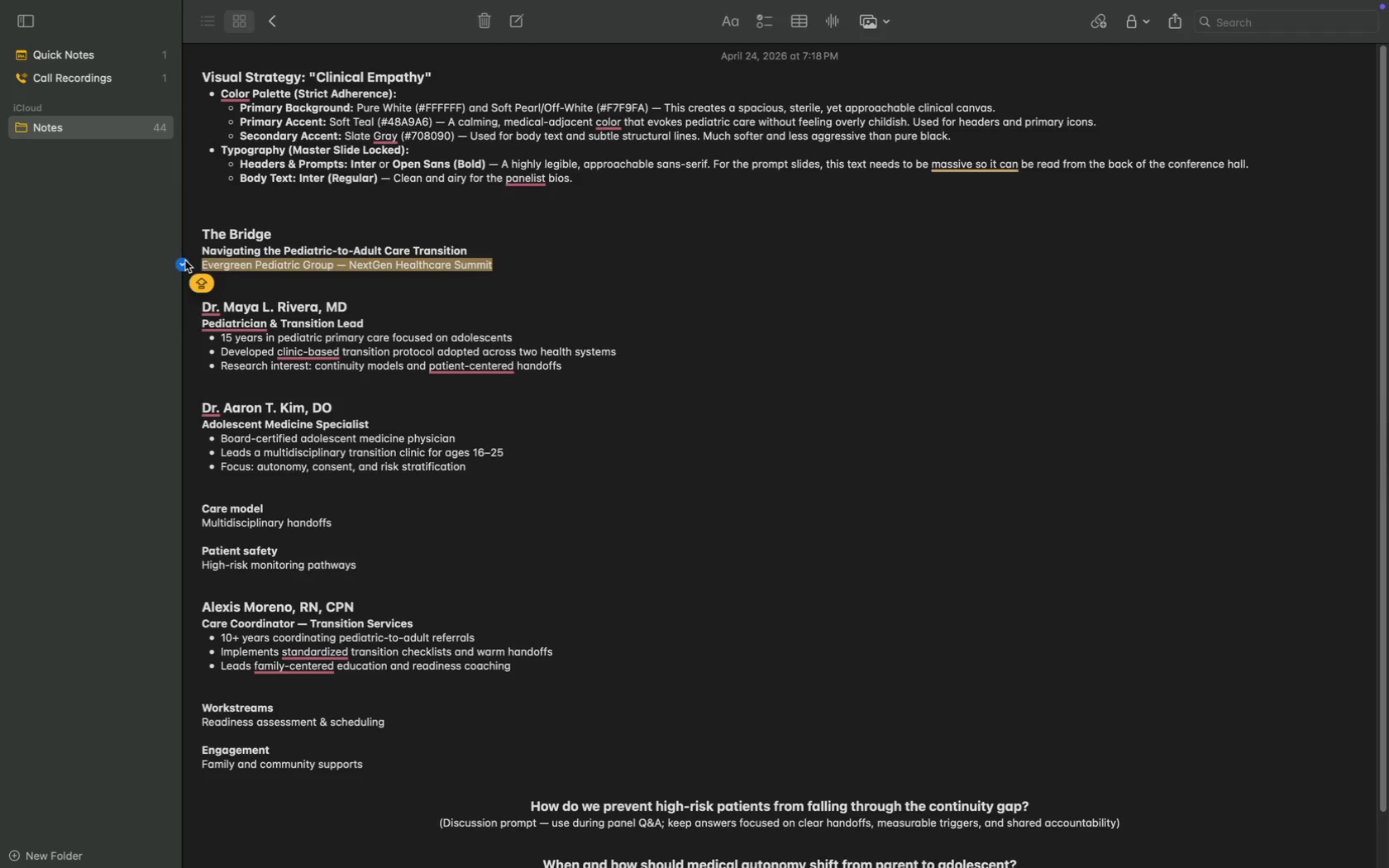 
key(Meta+C)
 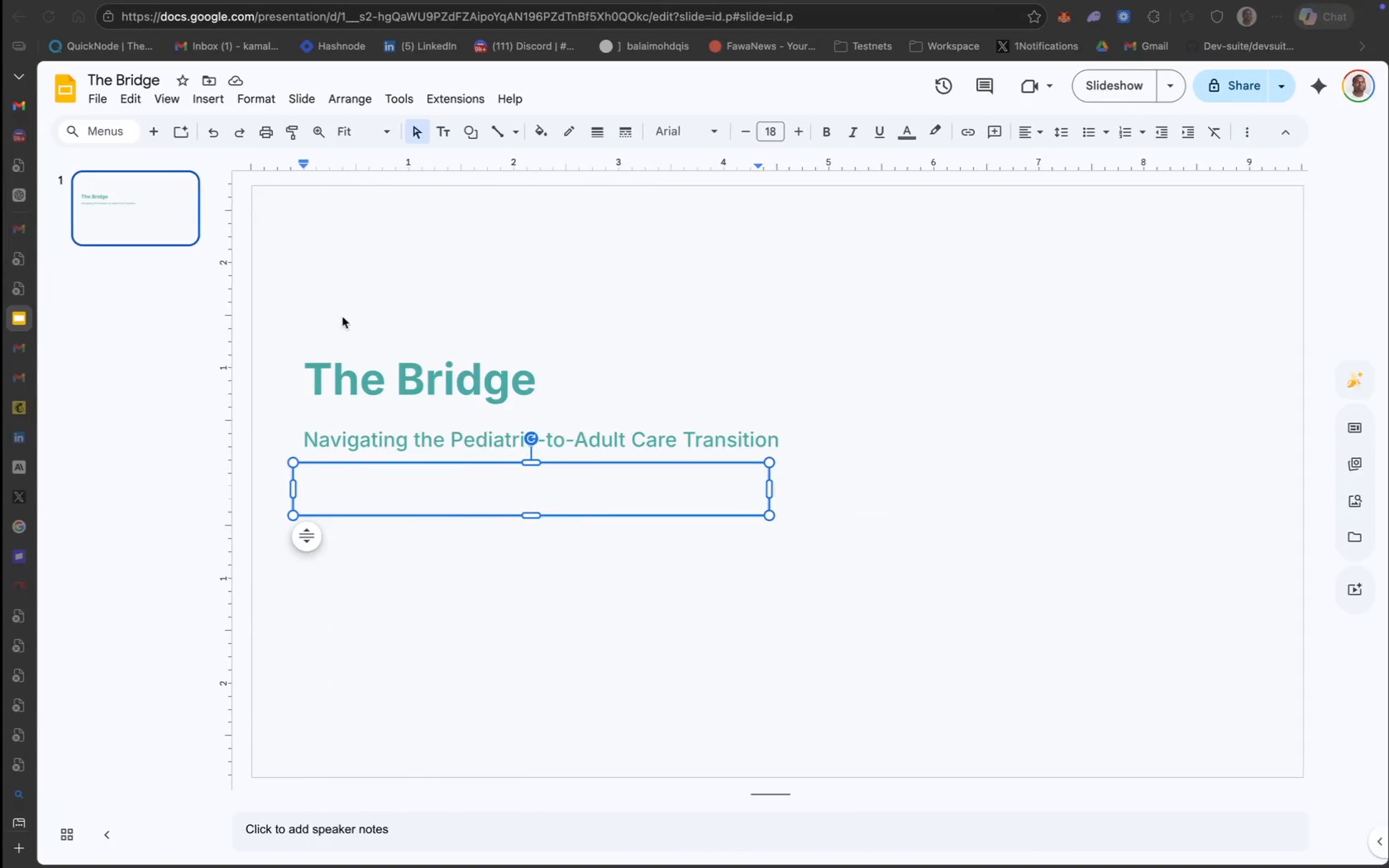 
key(Meta+V)
 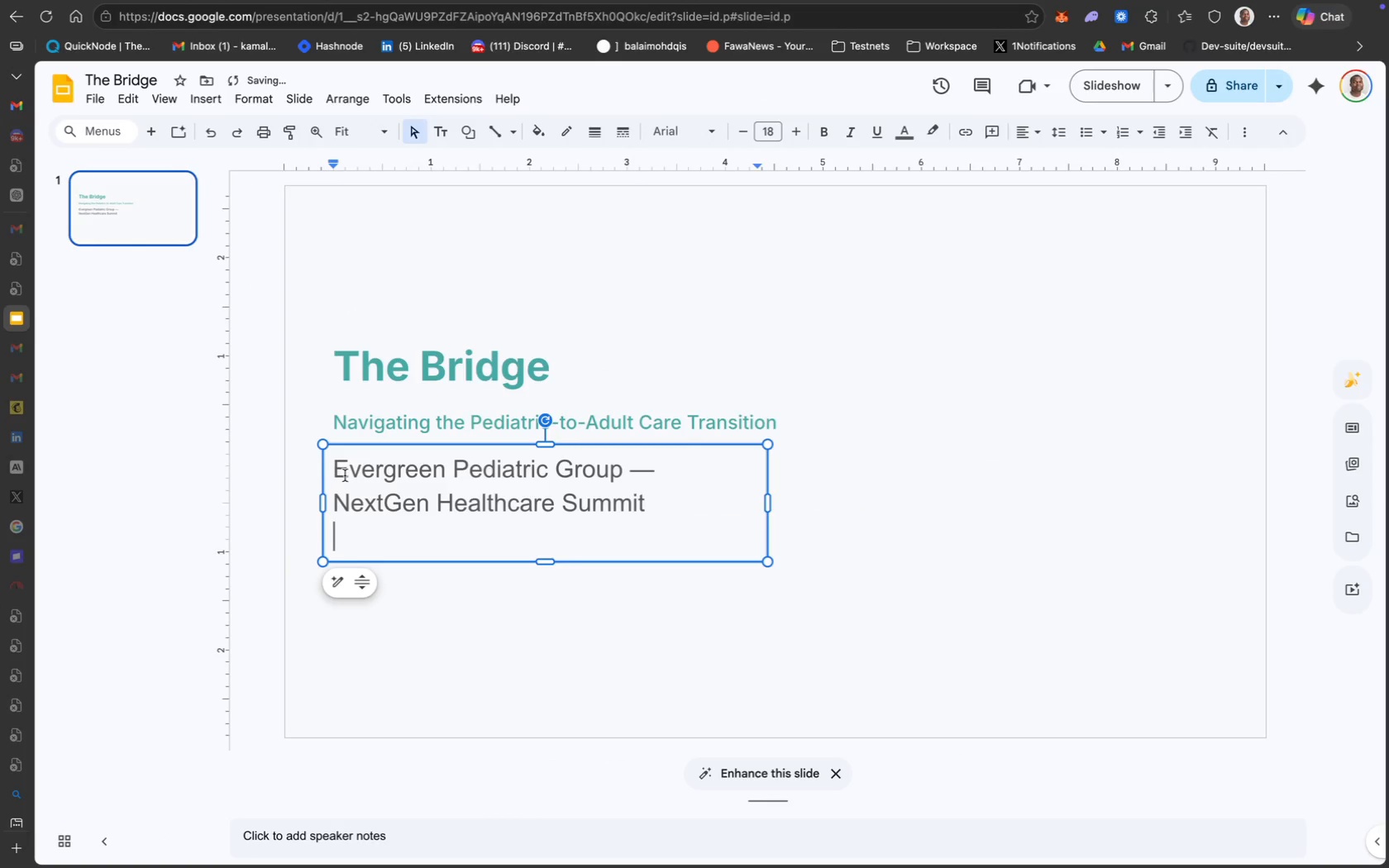 
key(Backspace)
 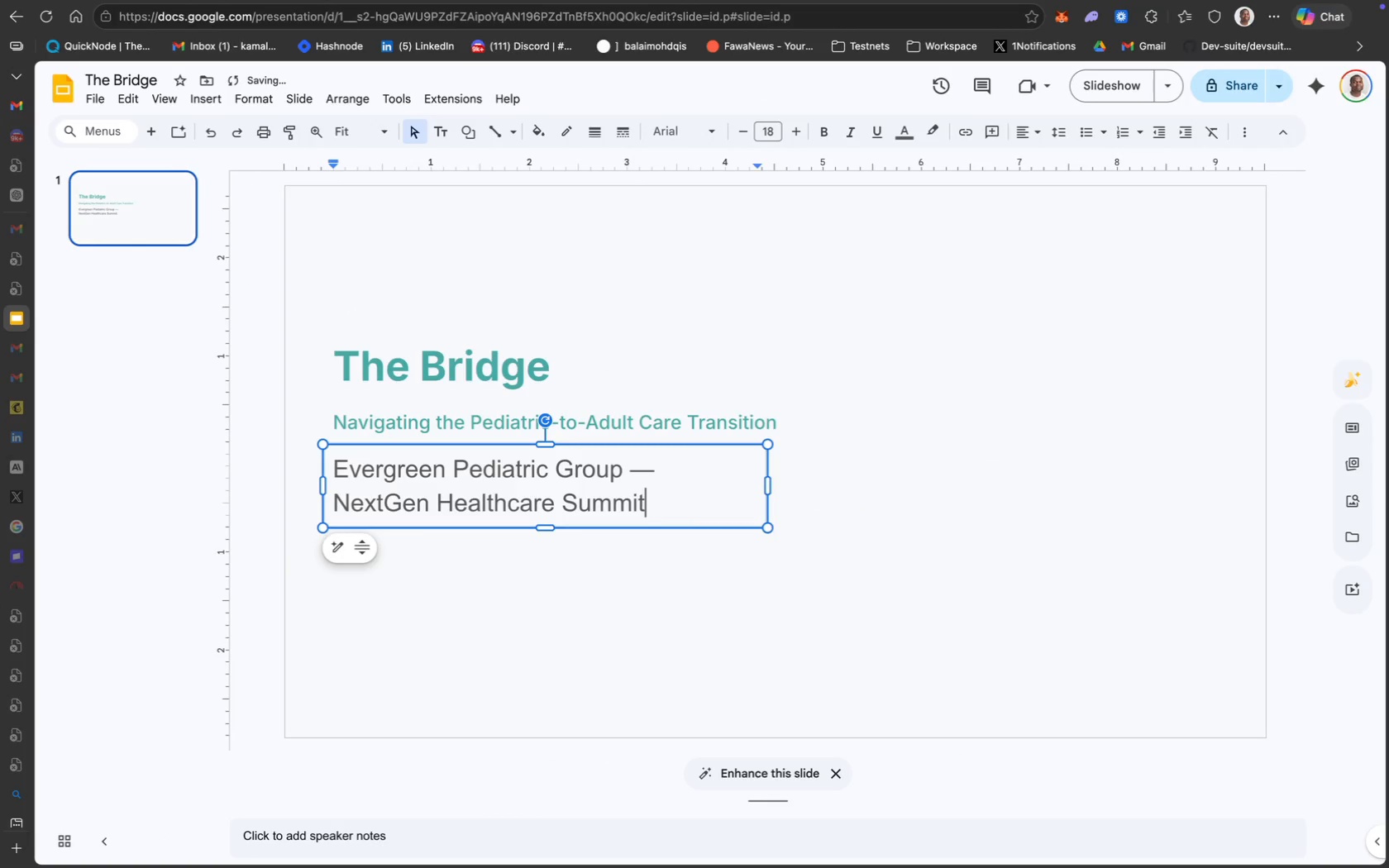 
key(Meta+CommandLeft)
 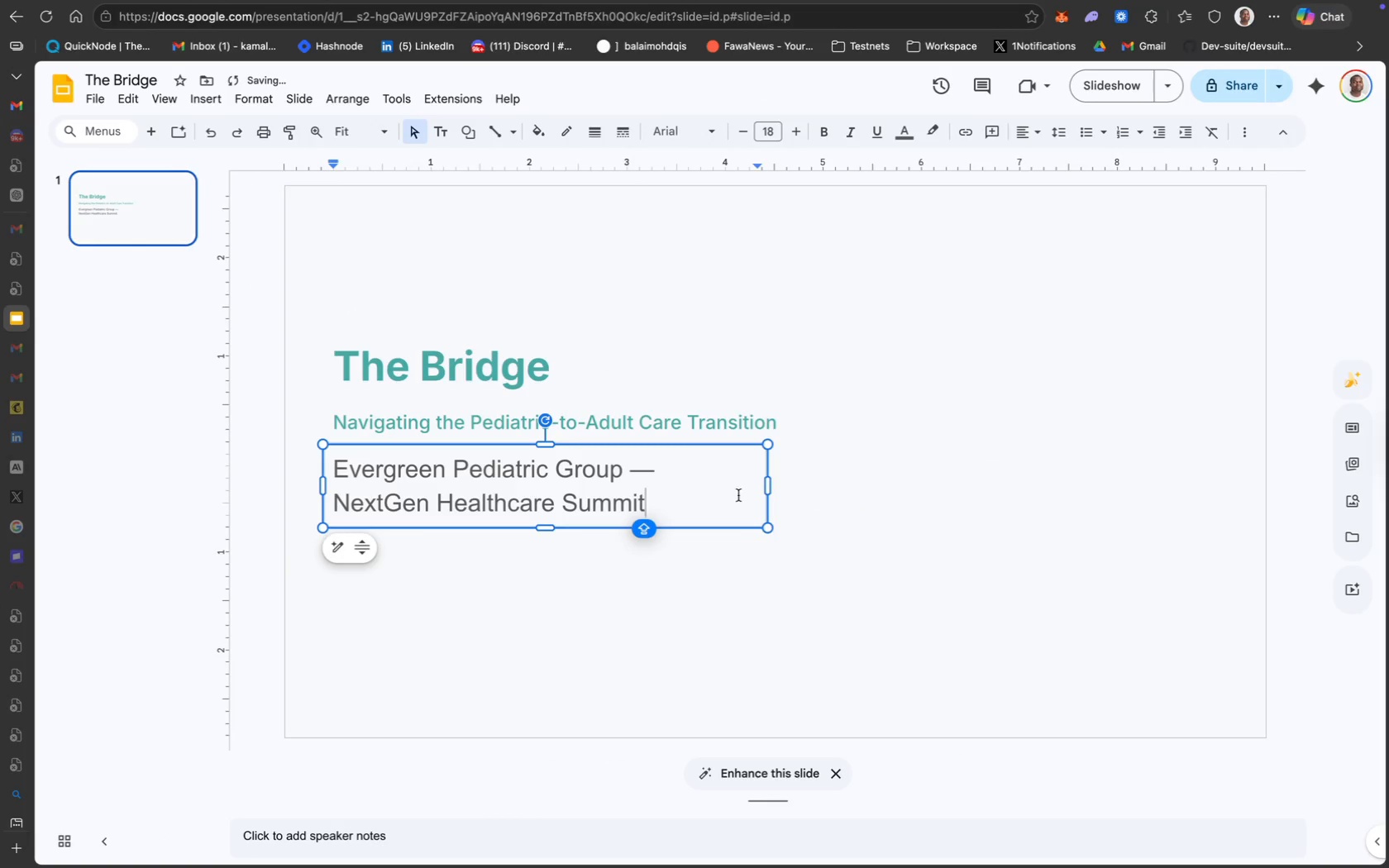 
left_click_drag(start_coordinate=[769, 489], to_coordinate=[851, 489])
 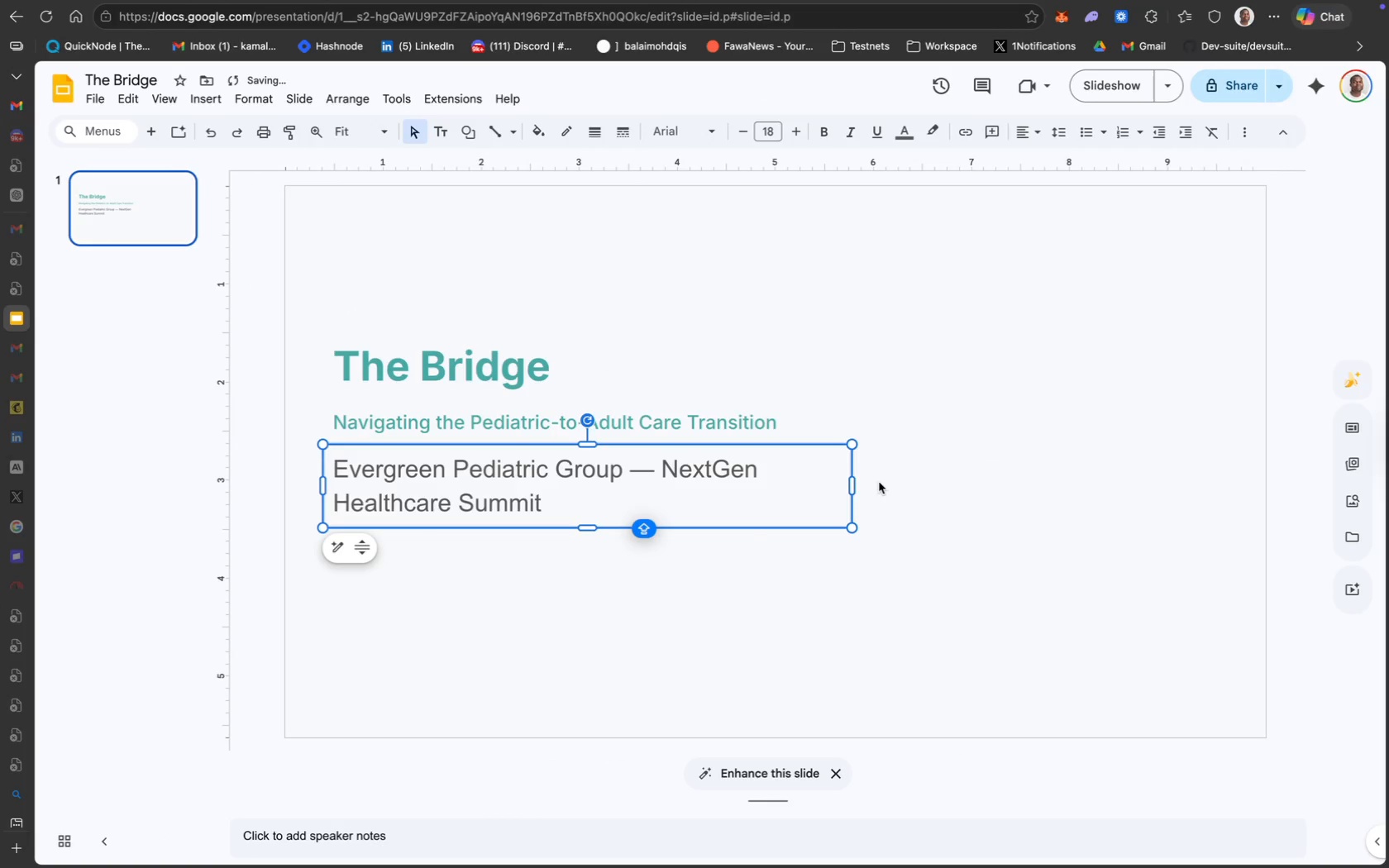 
key(Meta+CommandLeft)
 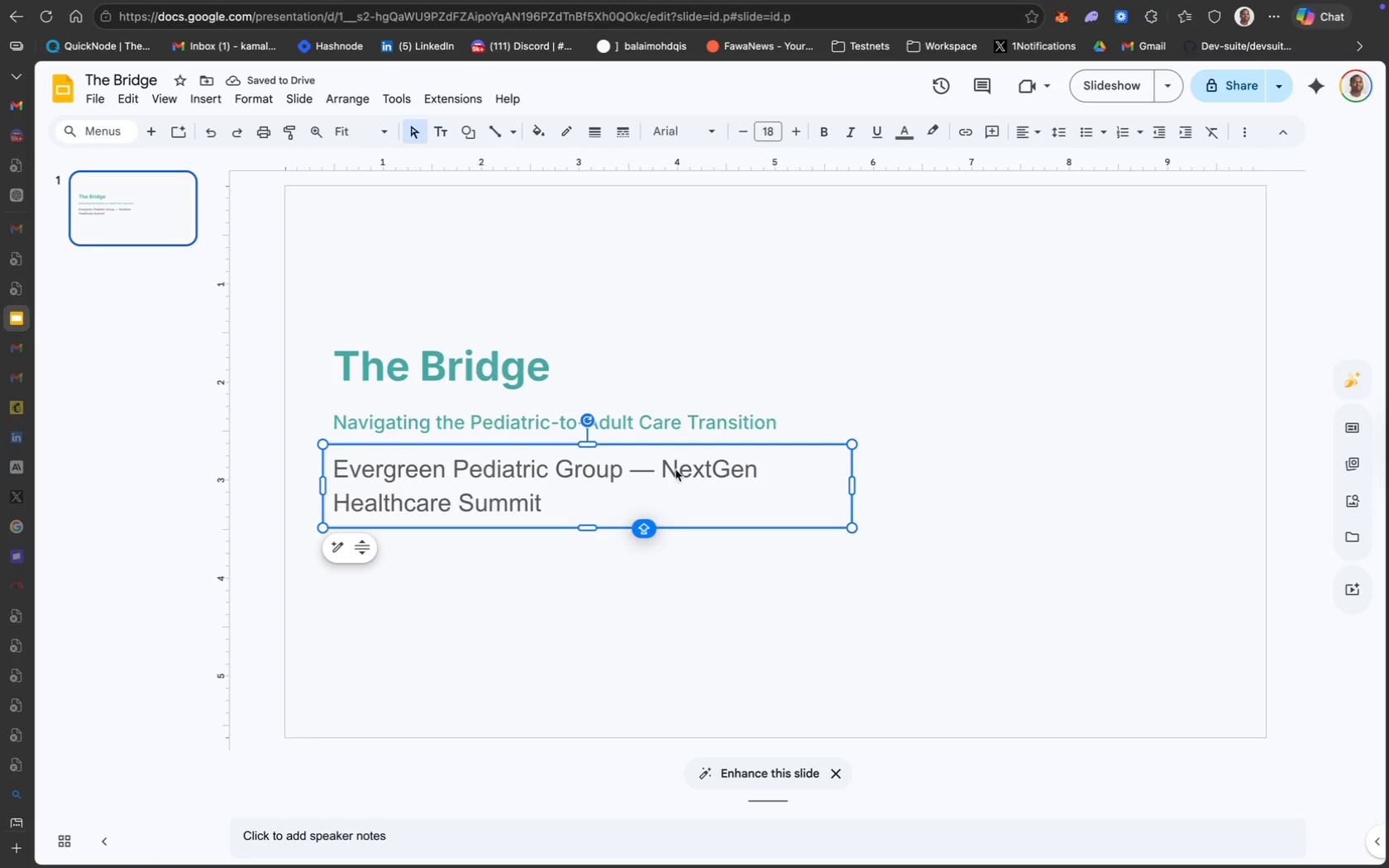 
left_click([675, 470])
 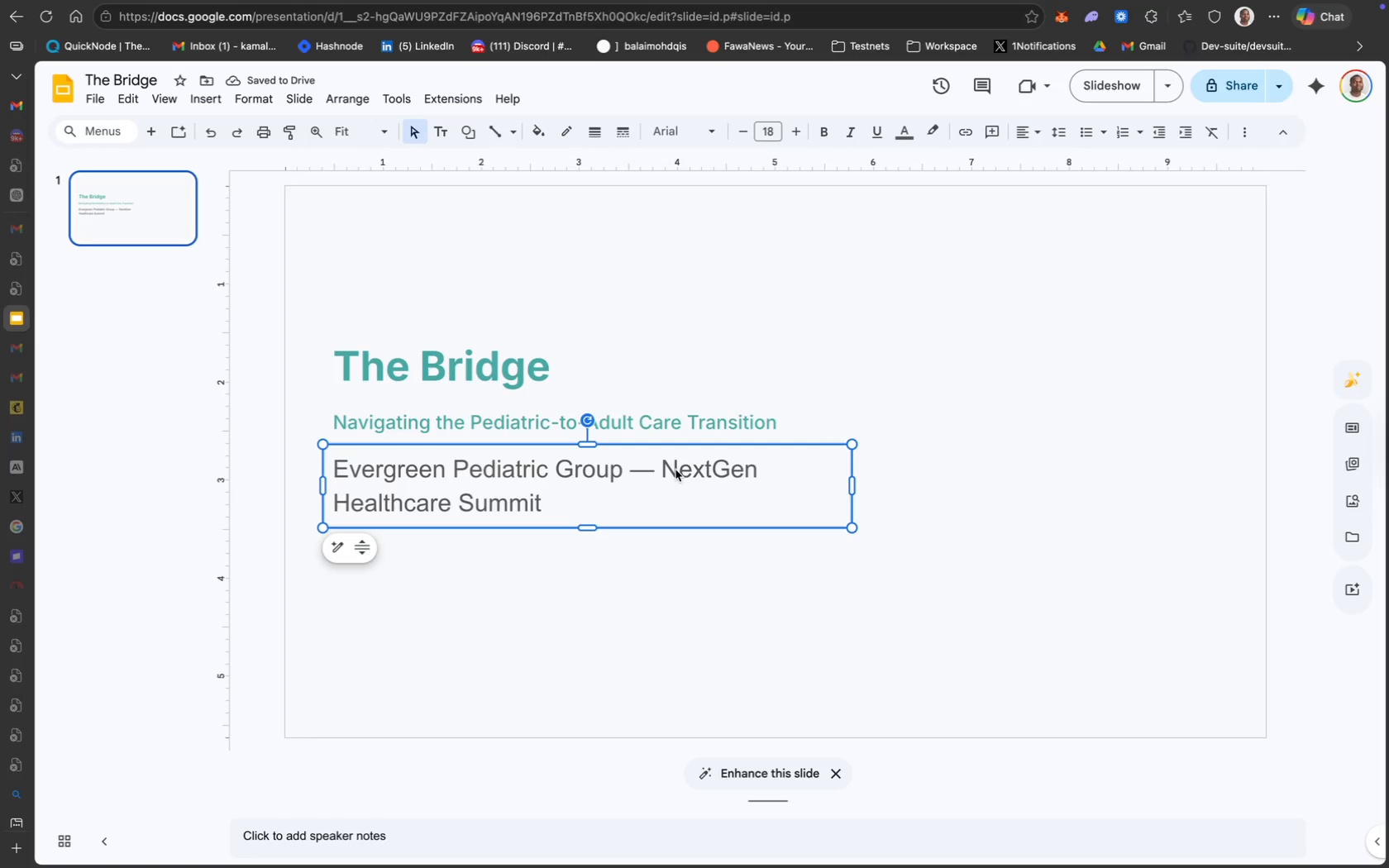 
key(Meta+CommandLeft)
 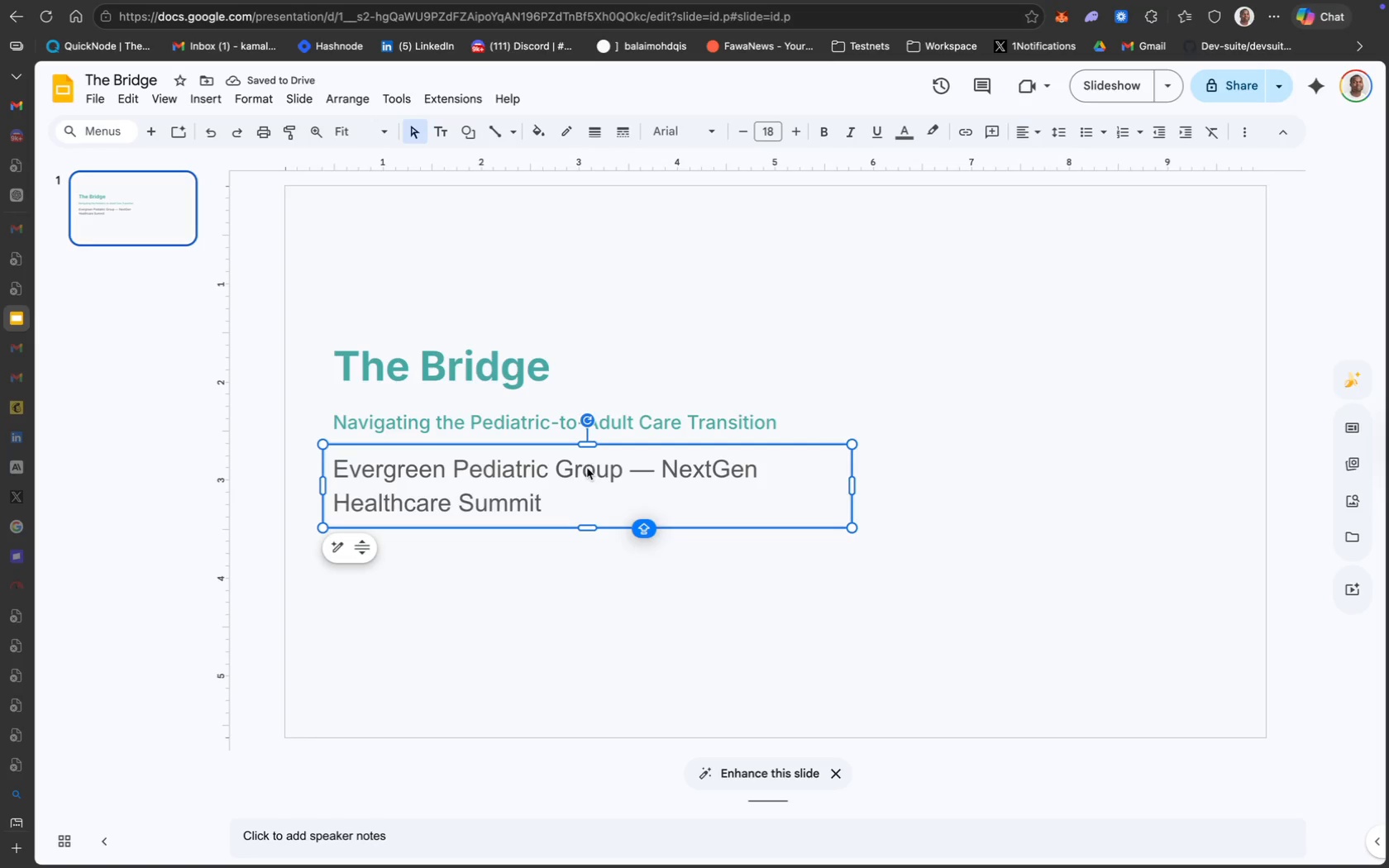 
left_click([580, 468])
 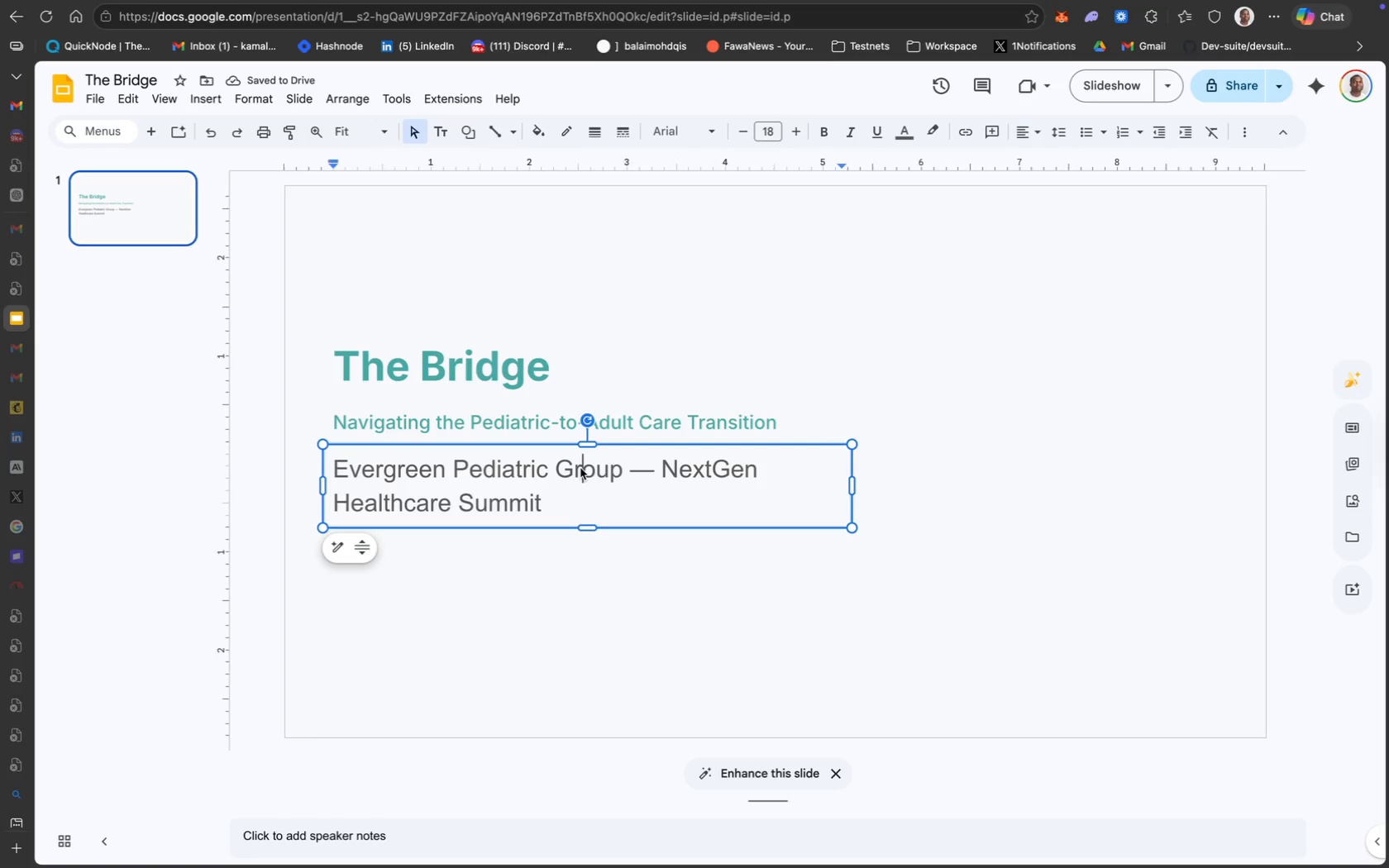 
key(Meta+CommandLeft)
 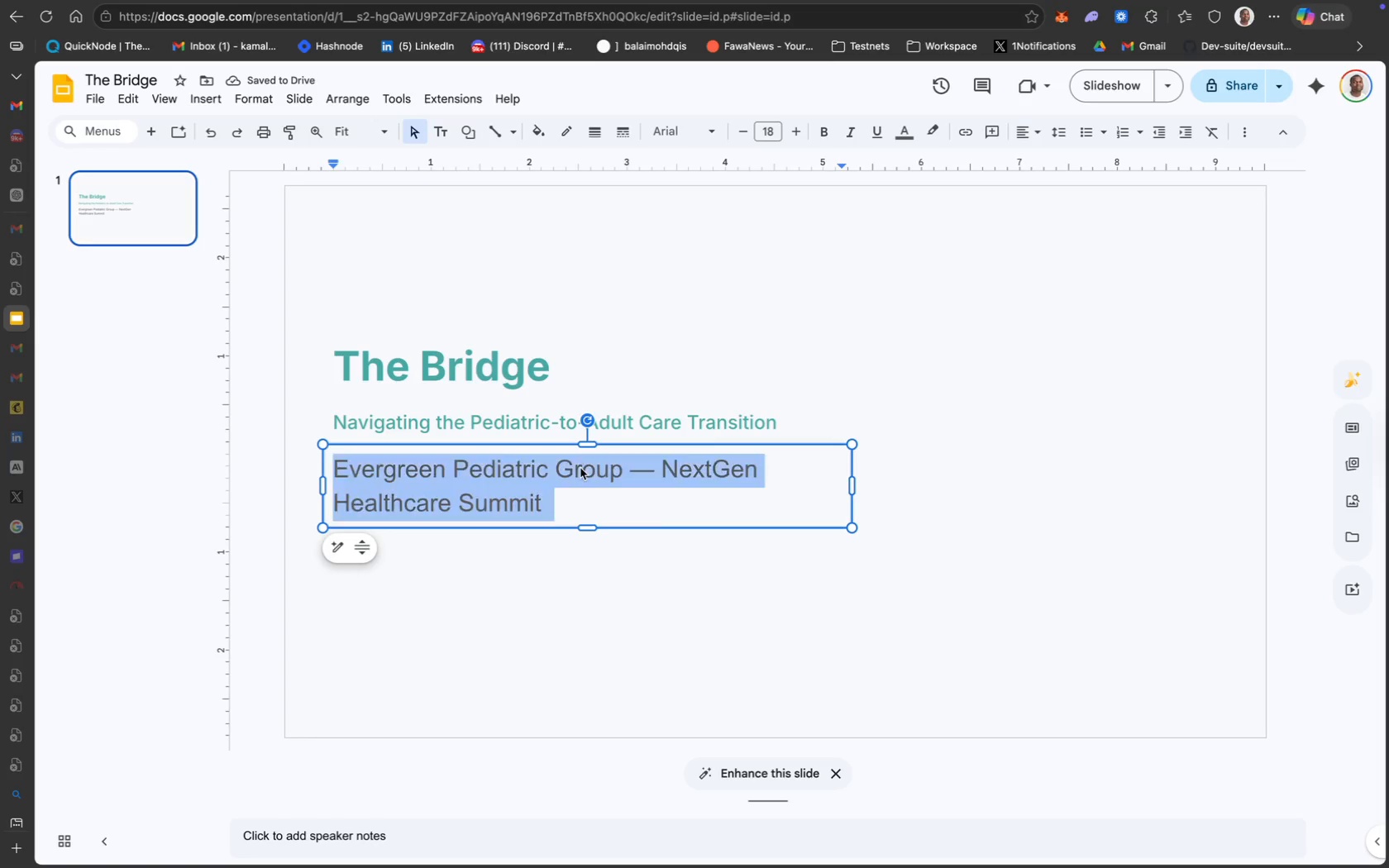 
key(Meta+A)
 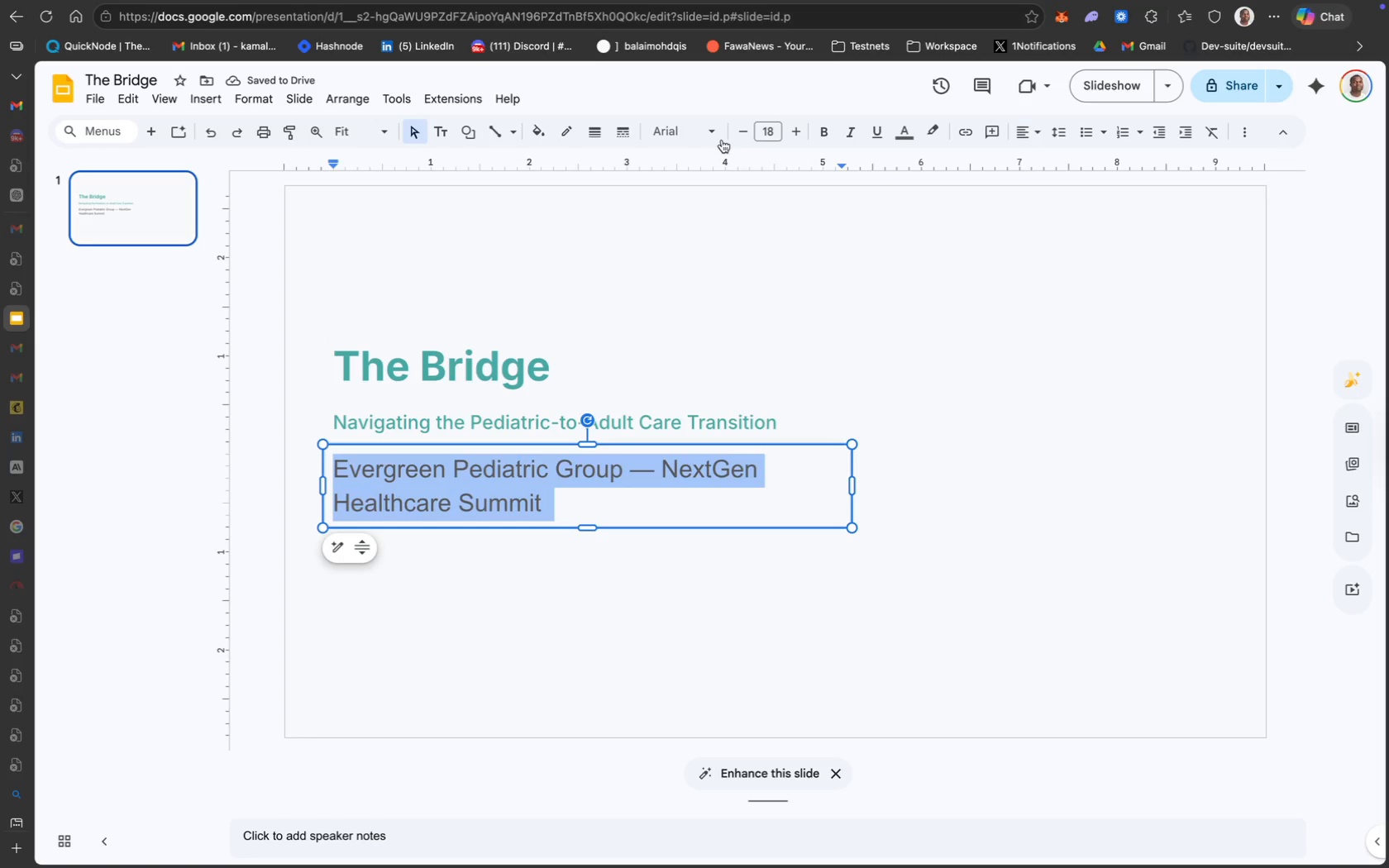 
left_click([685, 129])
 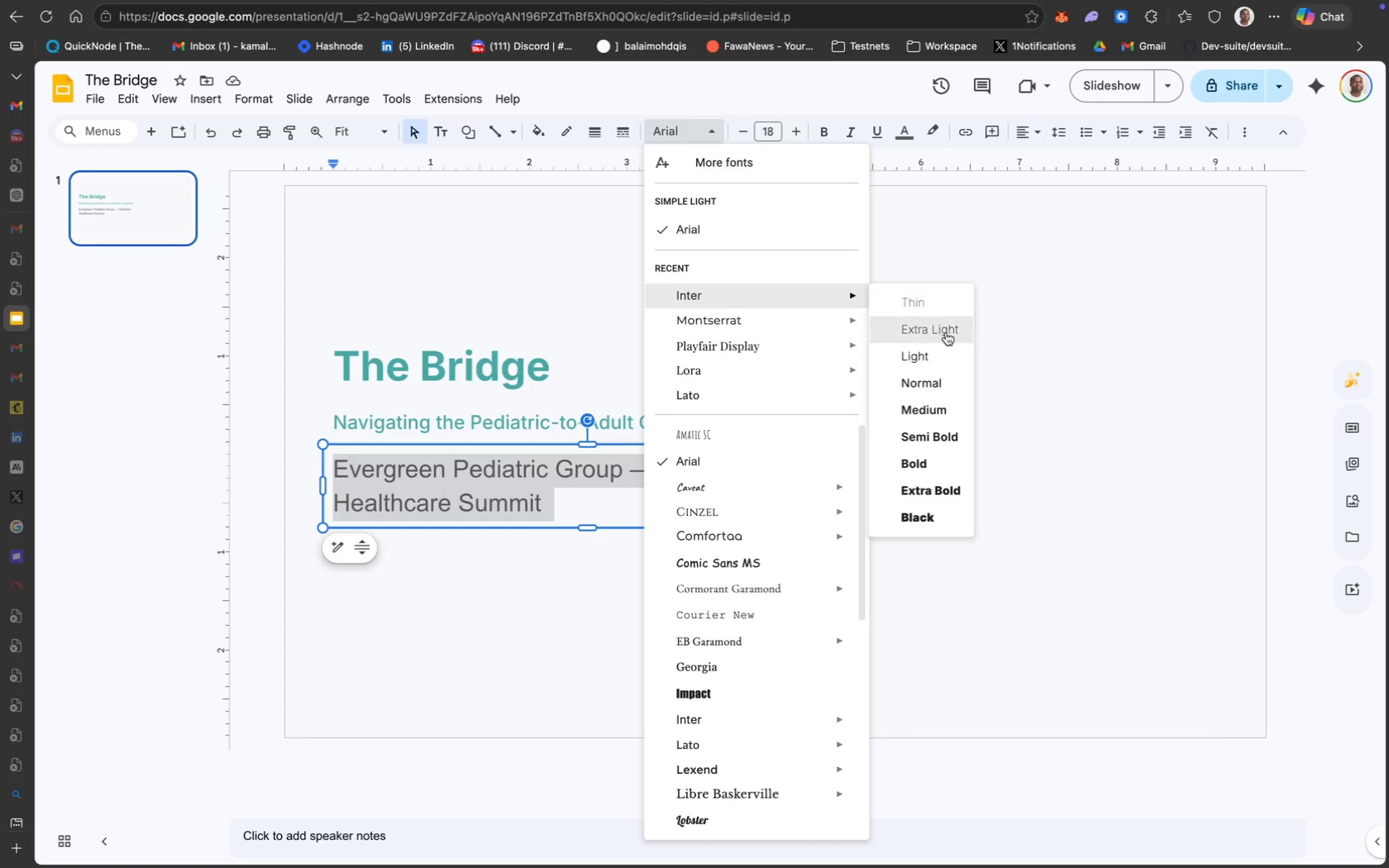 
left_click([923, 379])
 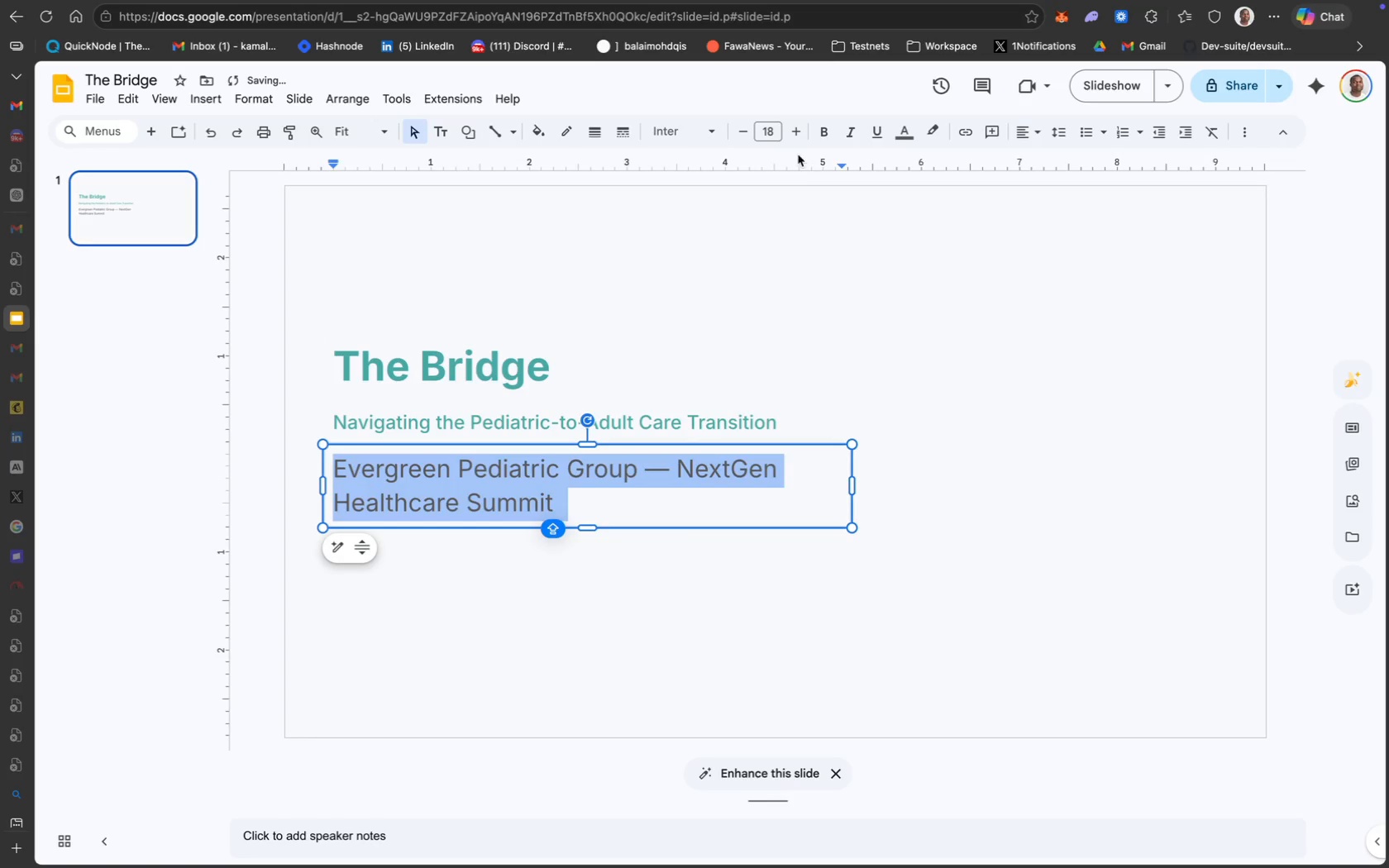 
left_click([770, 136])
 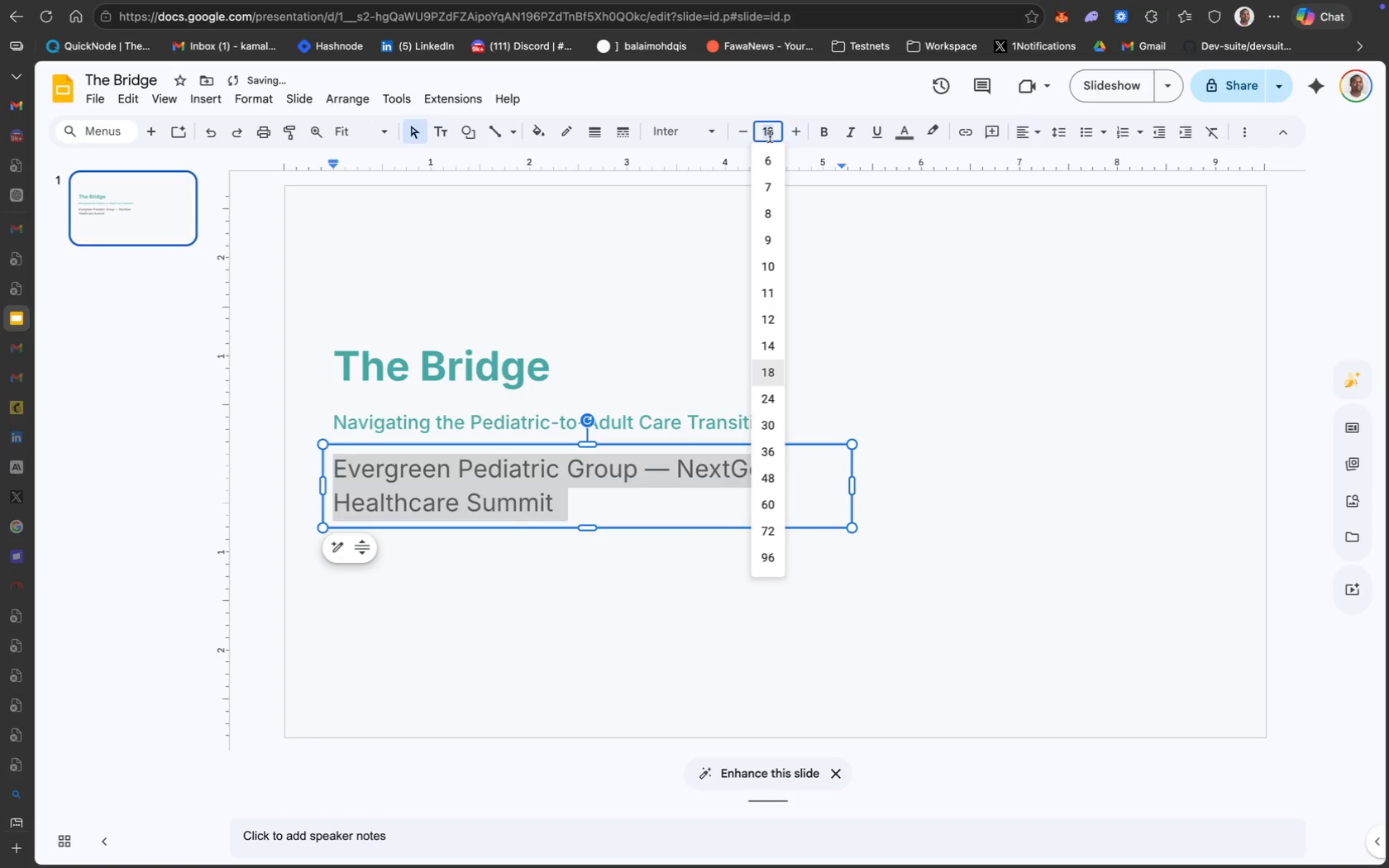 
type(12)
 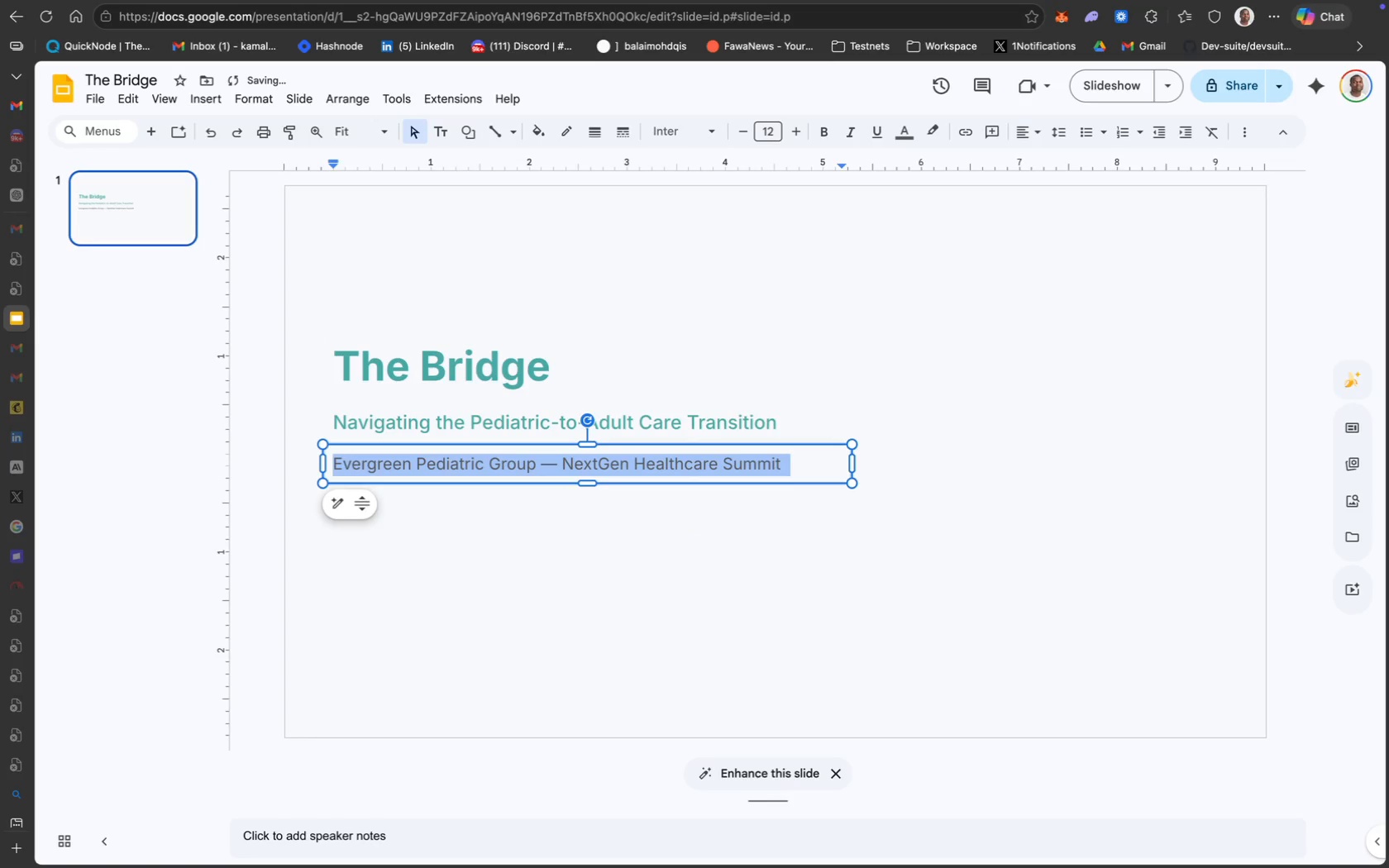 
key(Enter)
 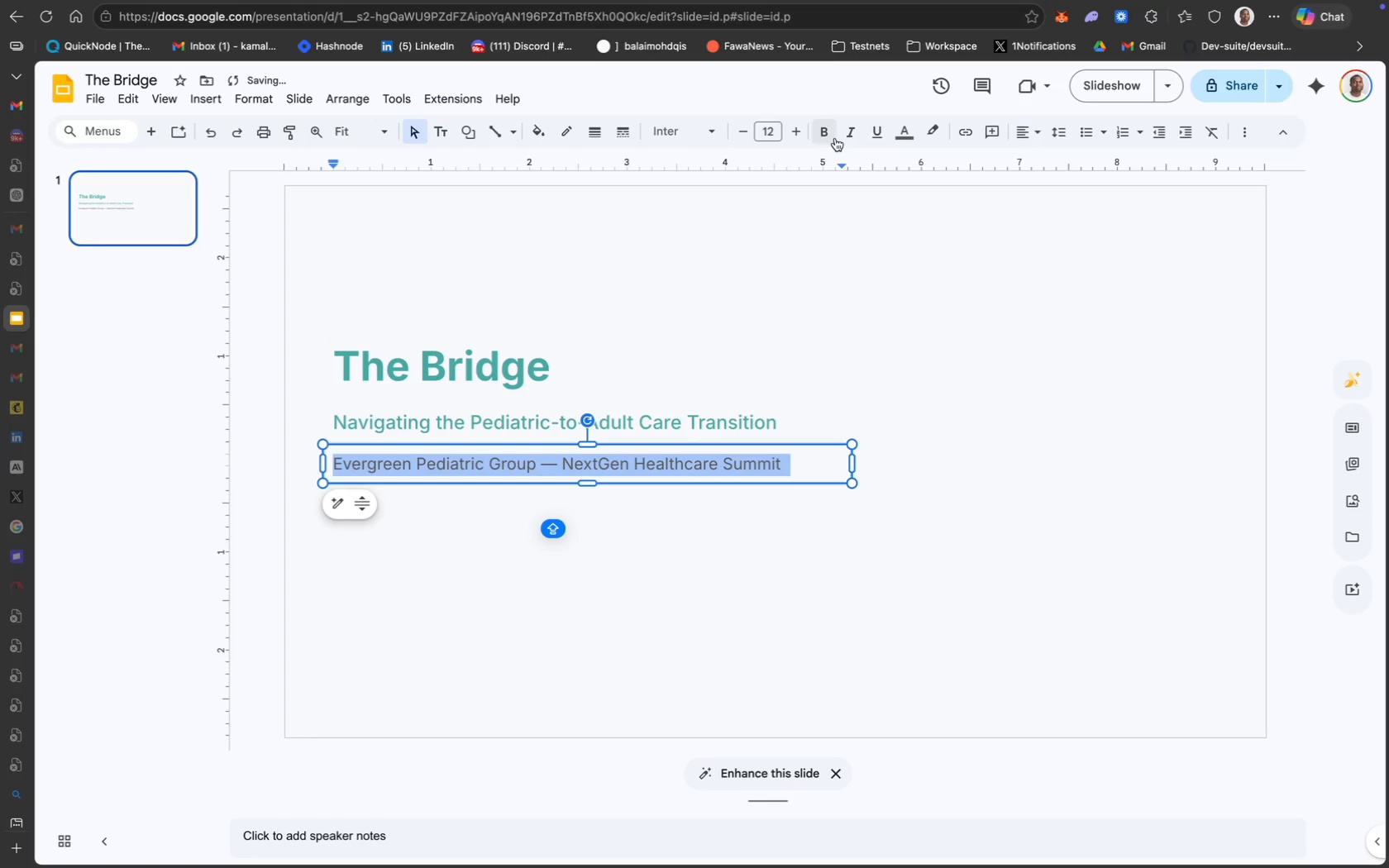 
mouse_move([909, 150])
 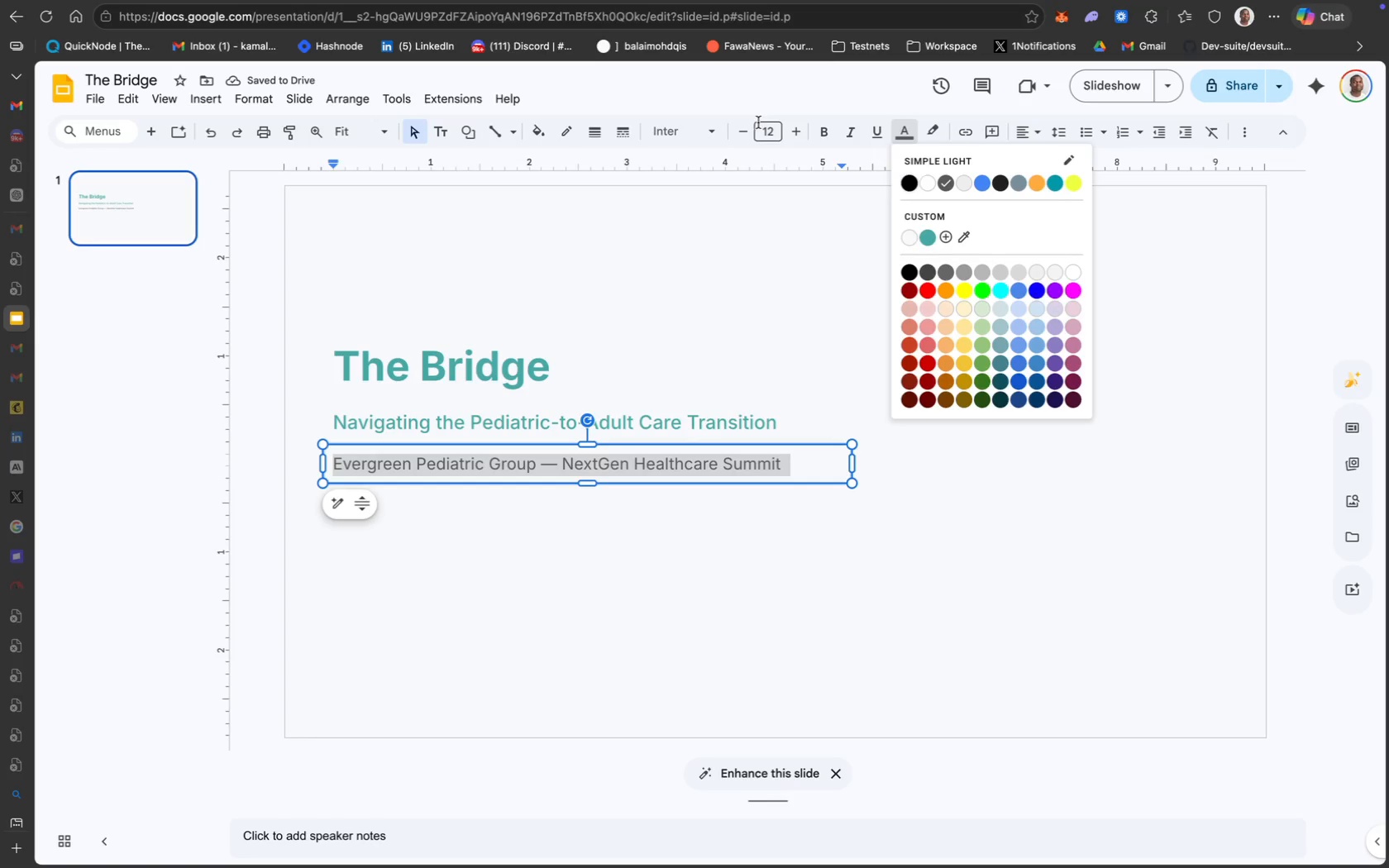 
type(10)
 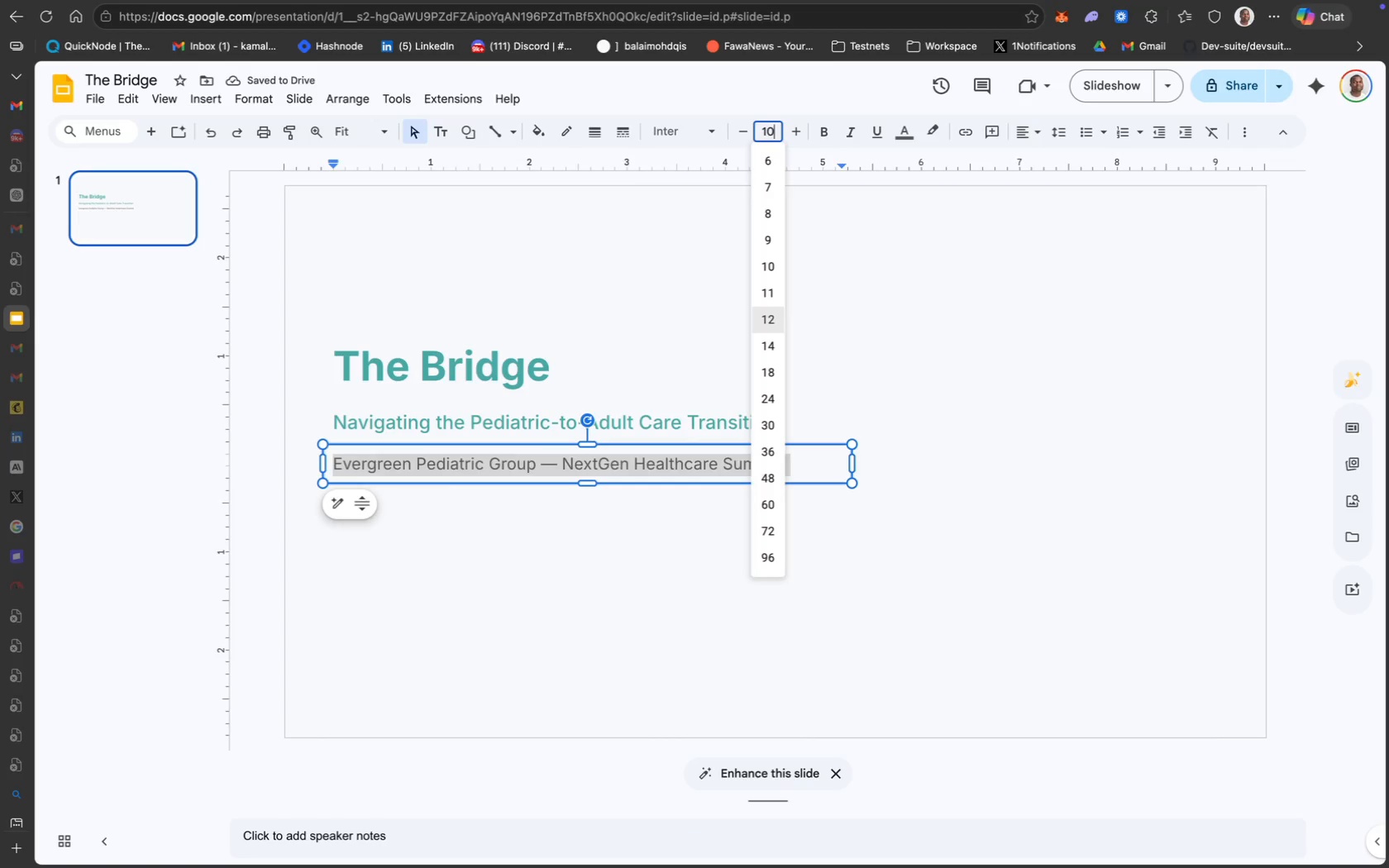 
key(Enter)
 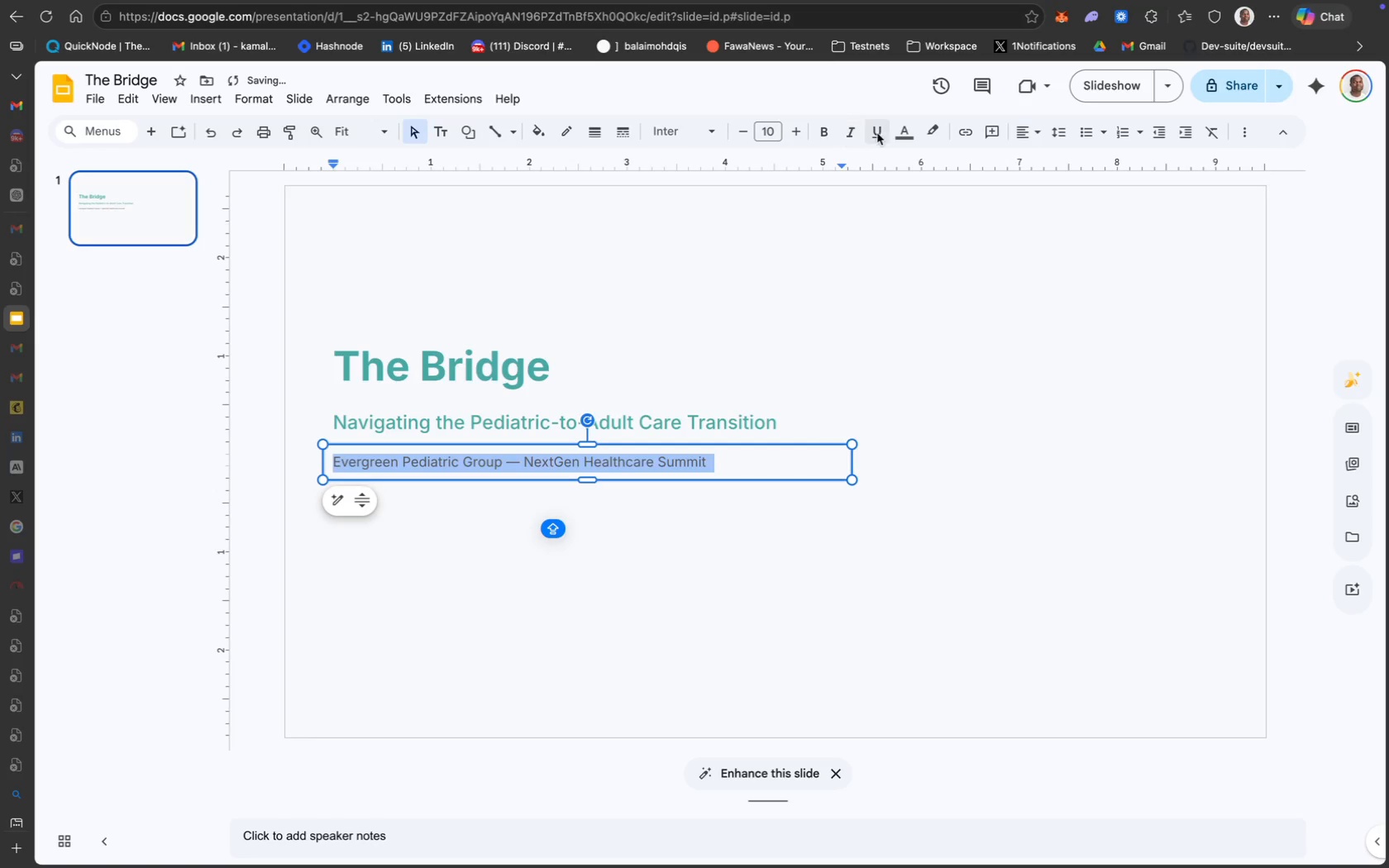 
left_click([904, 132])
 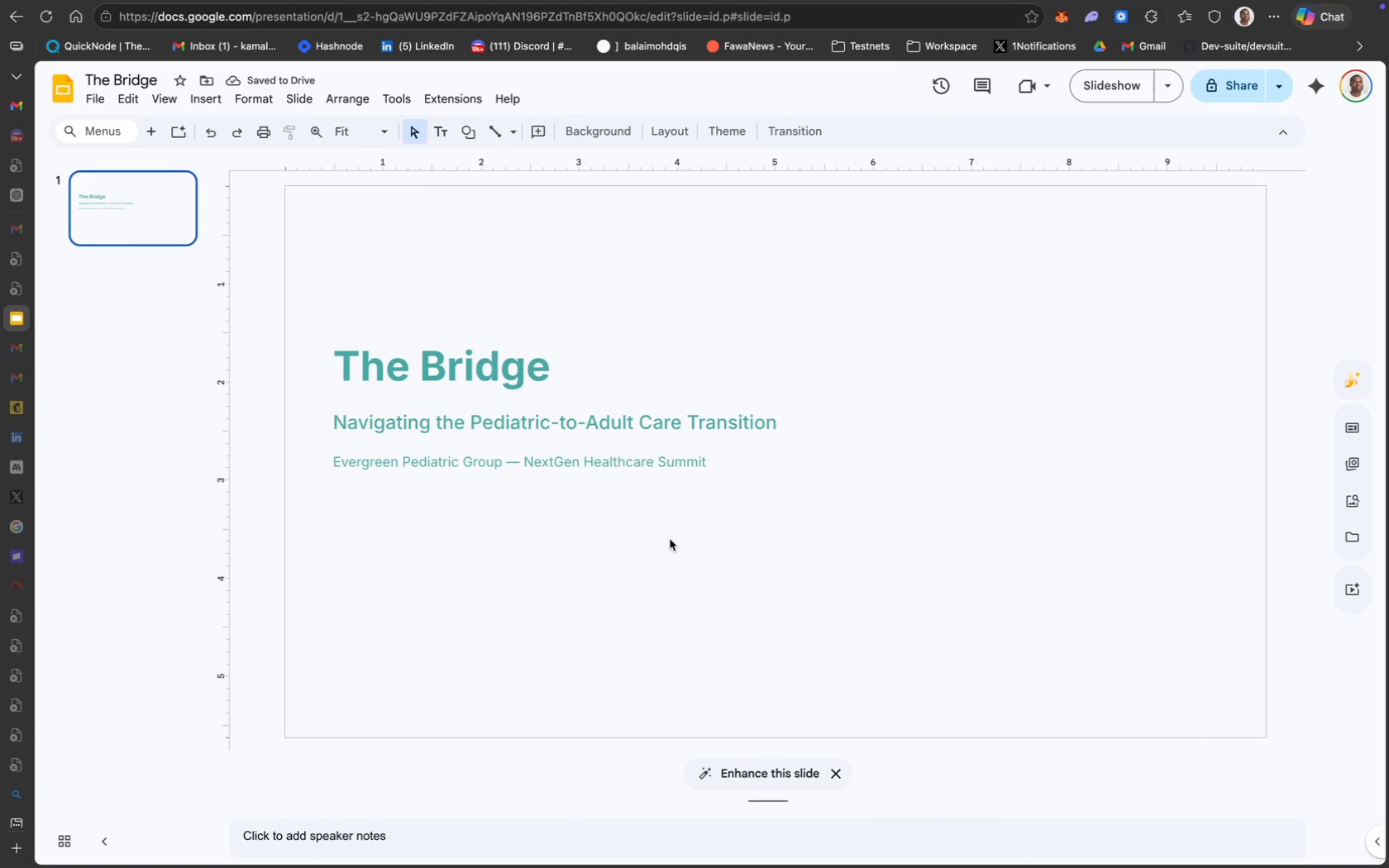 
wait(7.69)
 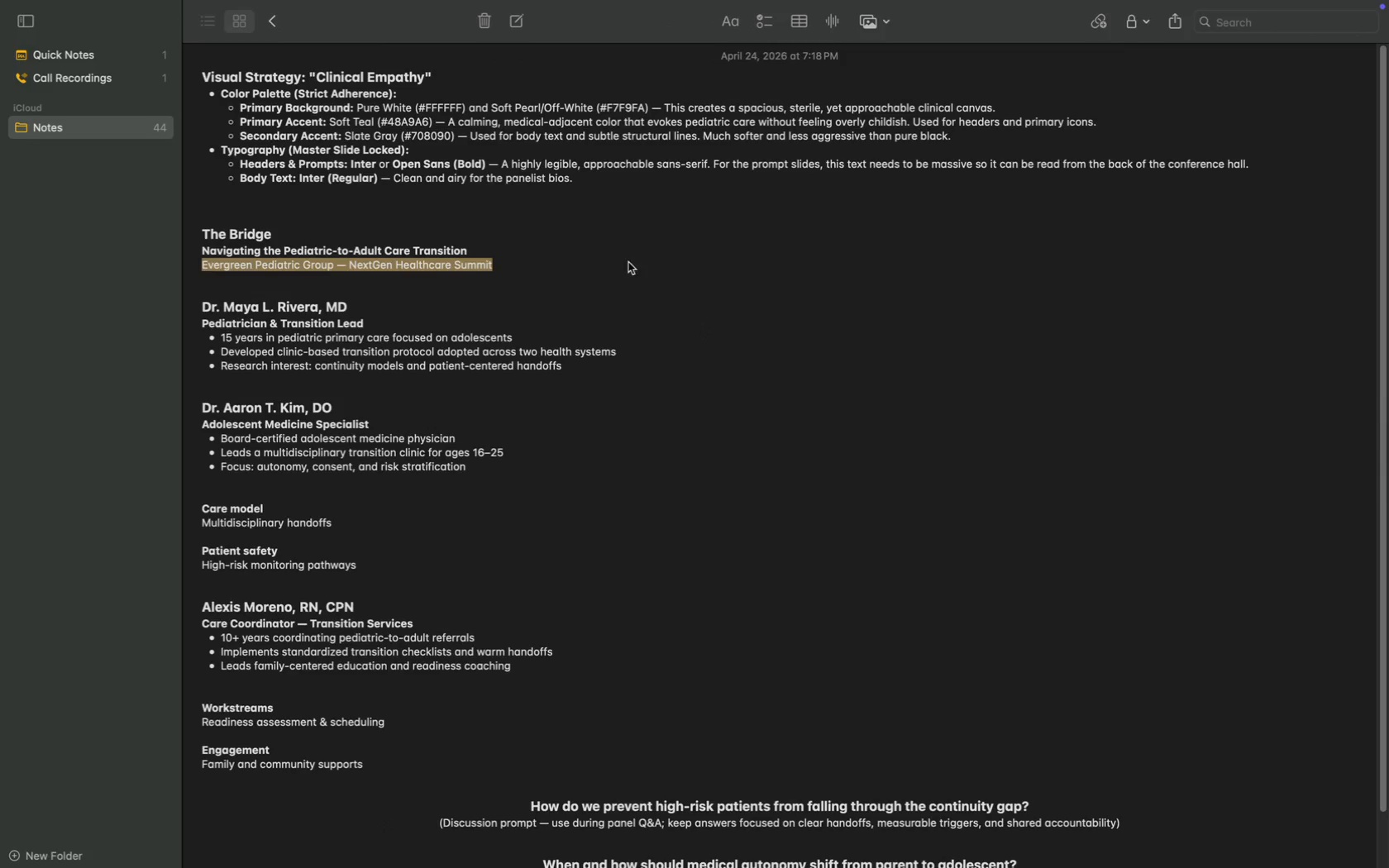 
key(Meta+CommandLeft)
 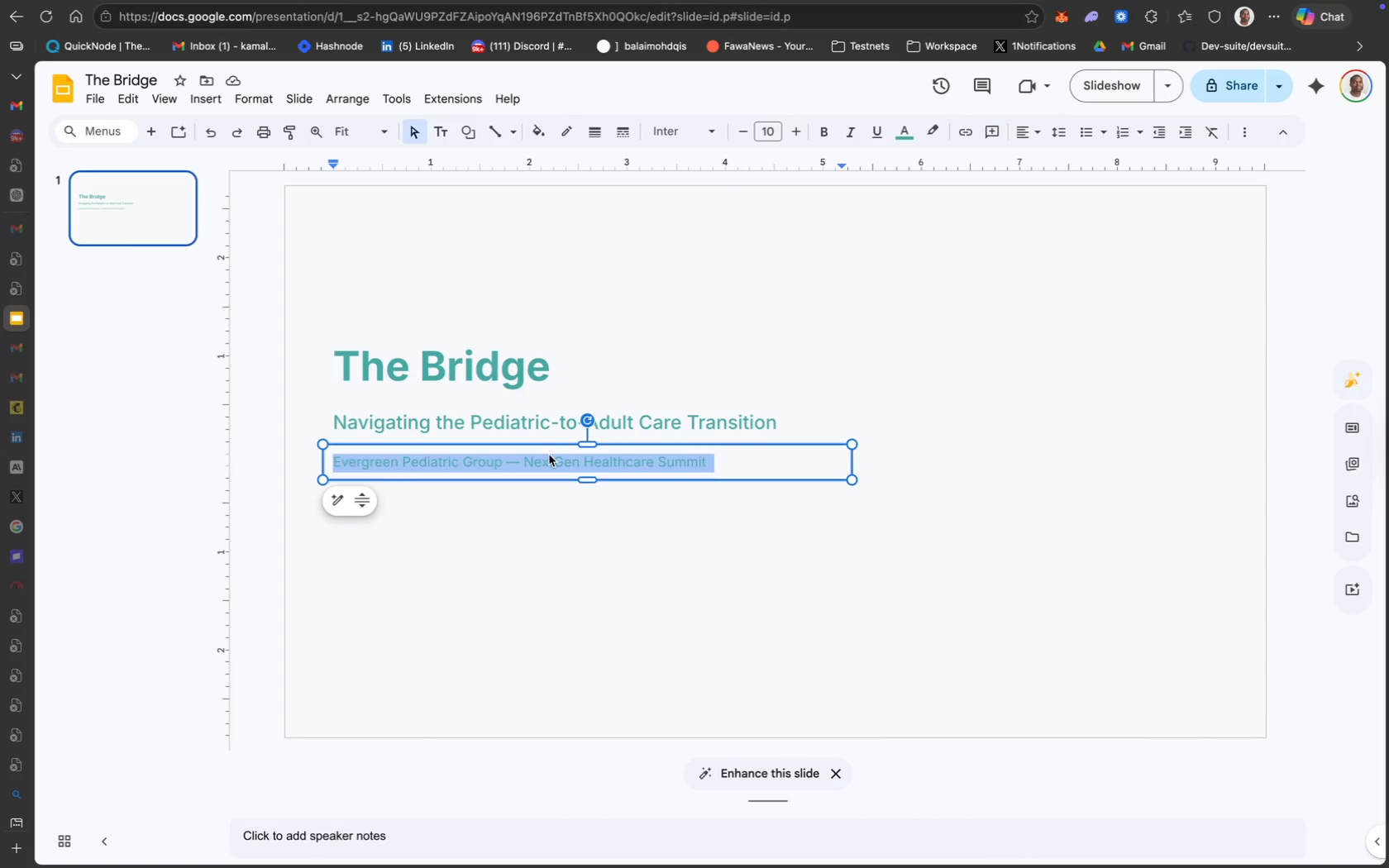 
key(Meta+A)
 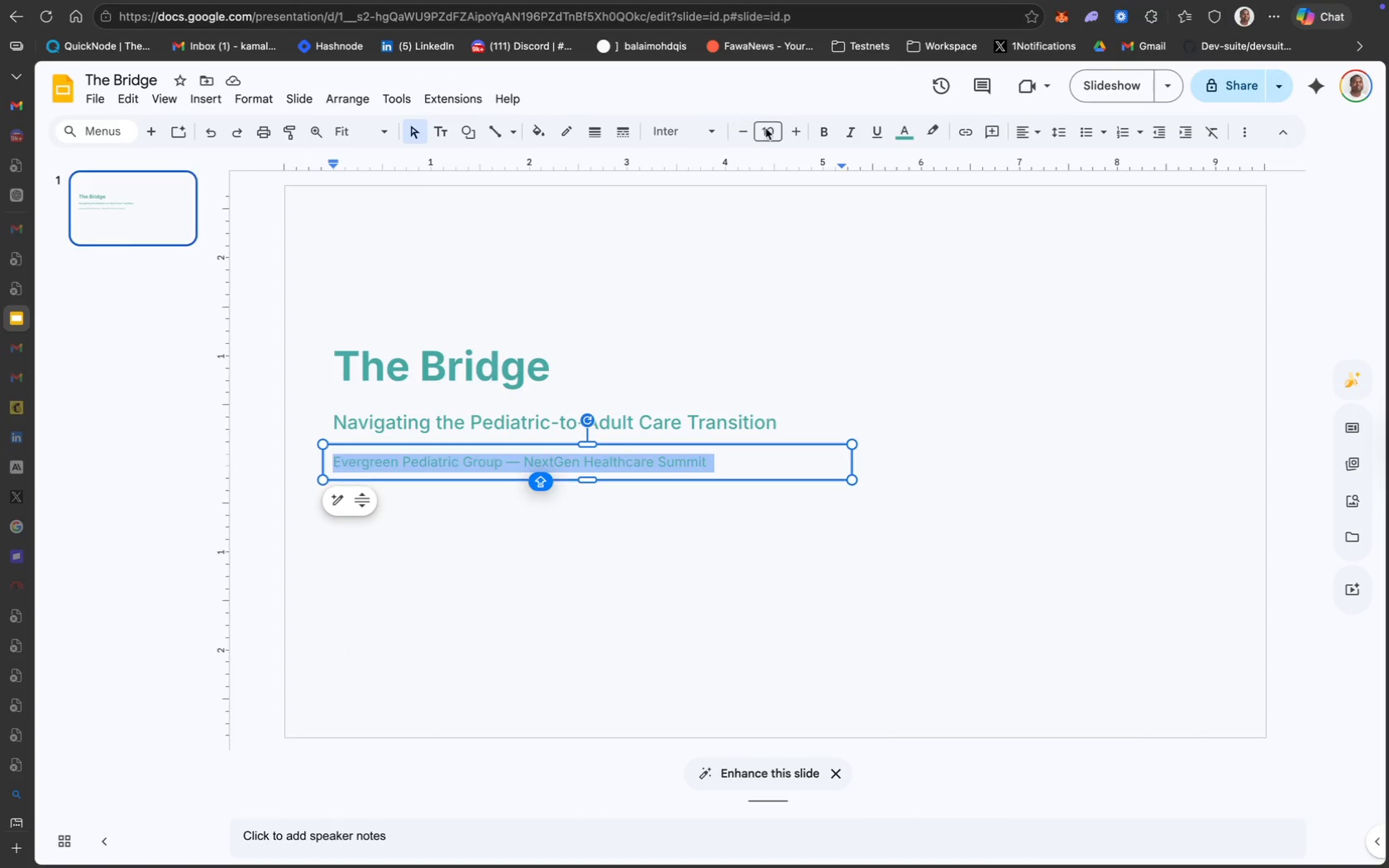 
left_click([771, 128])
 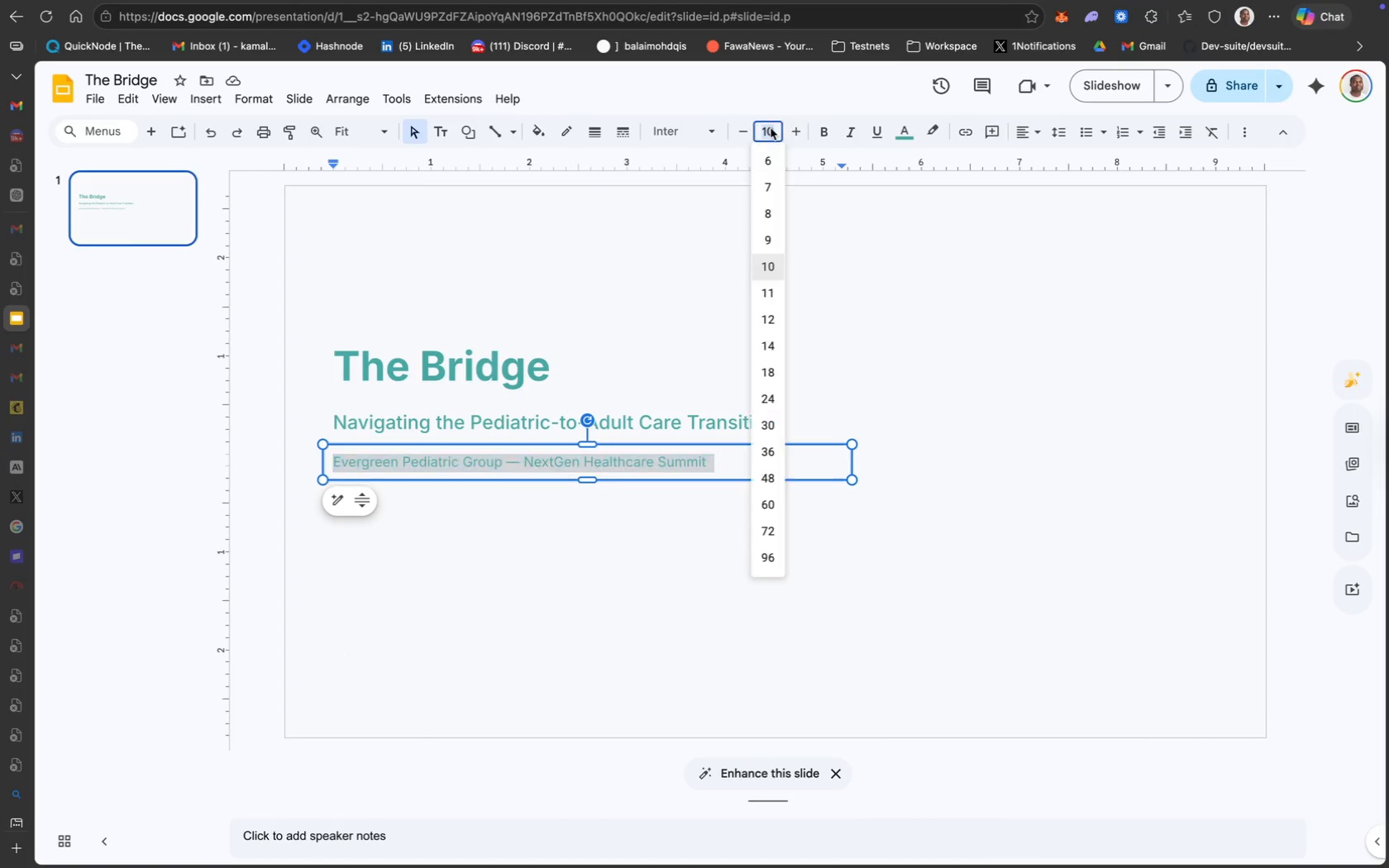 
type(12)
 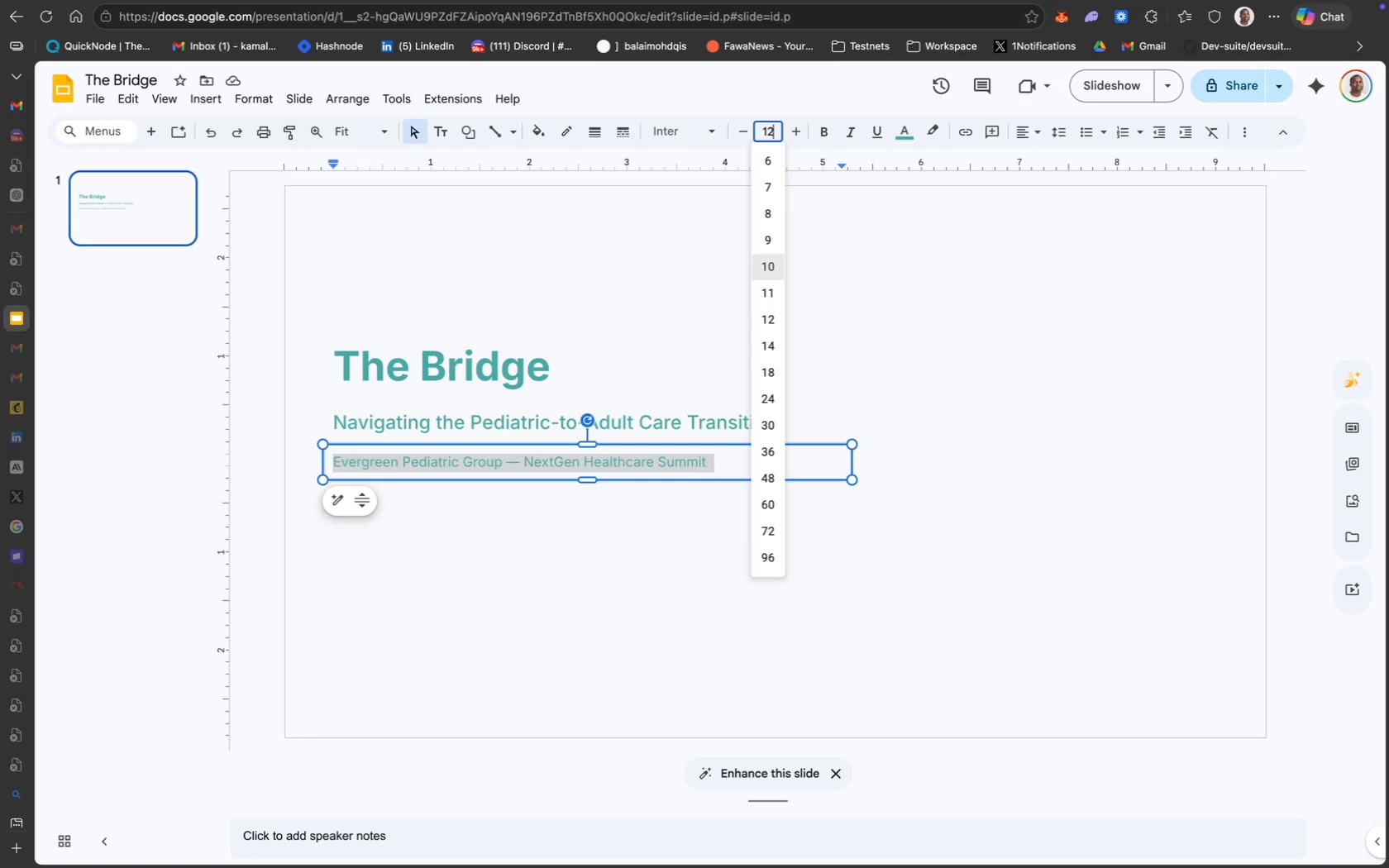 
key(Enter)
 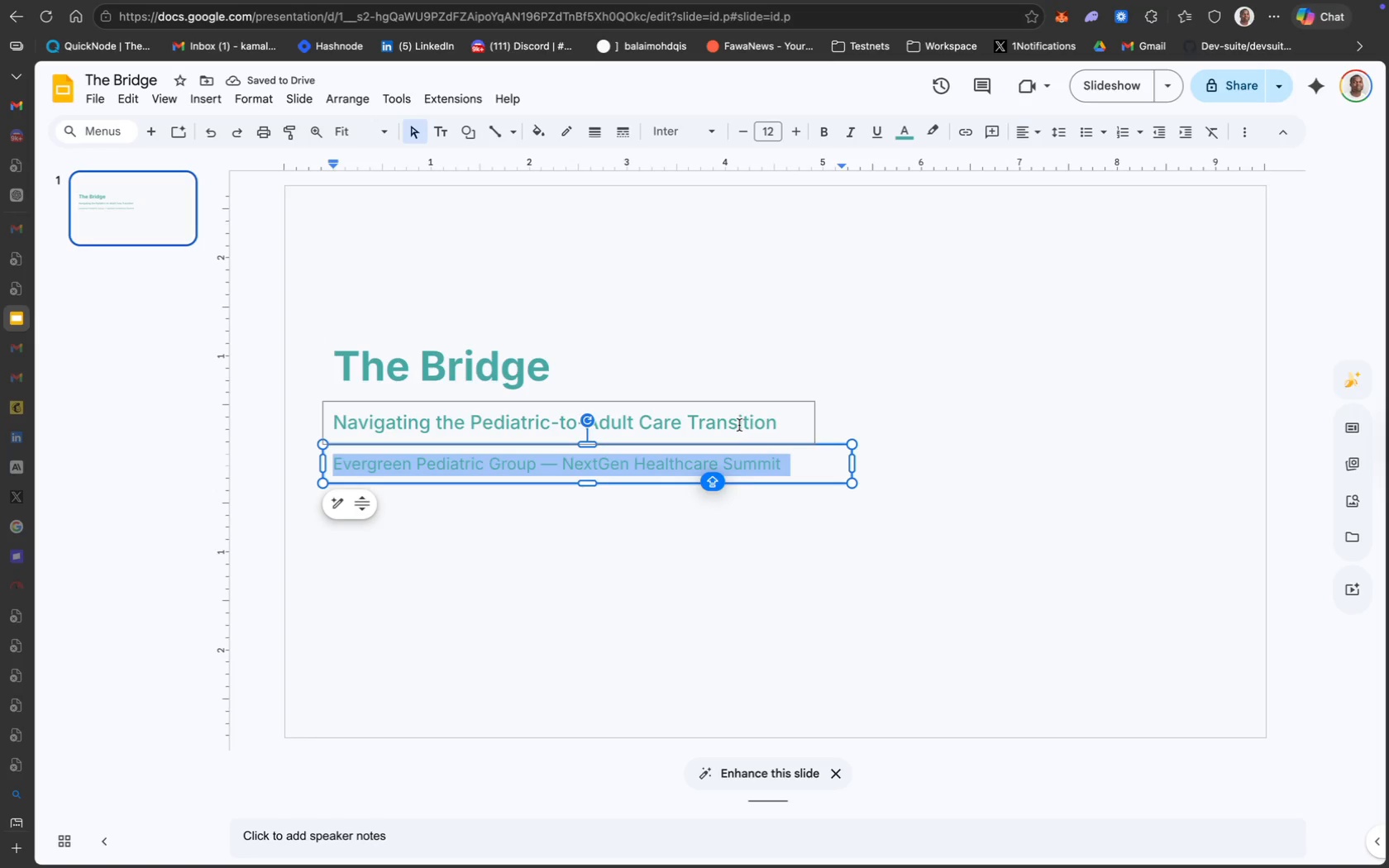 
left_click([782, 536])
 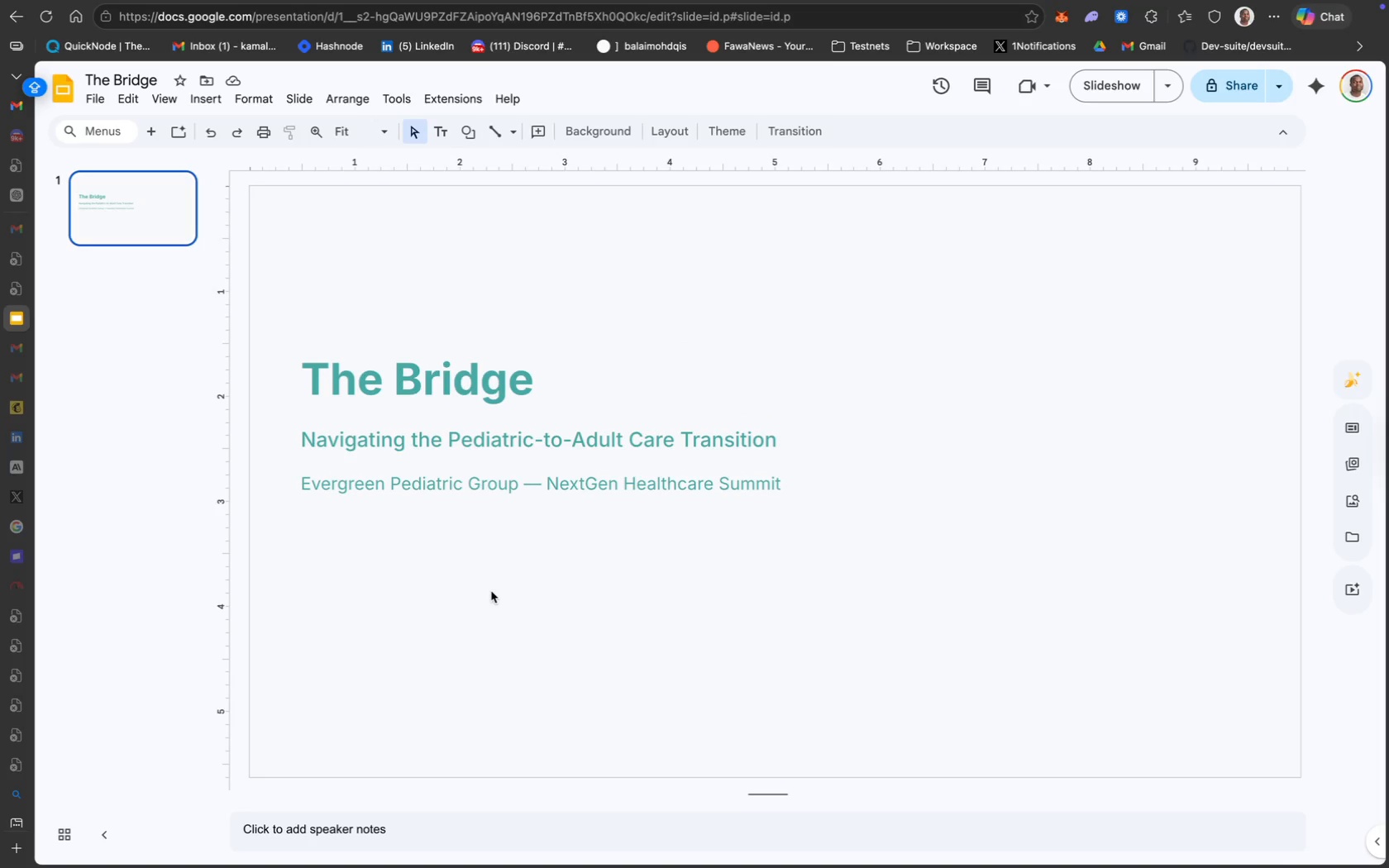 
wait(19.96)
 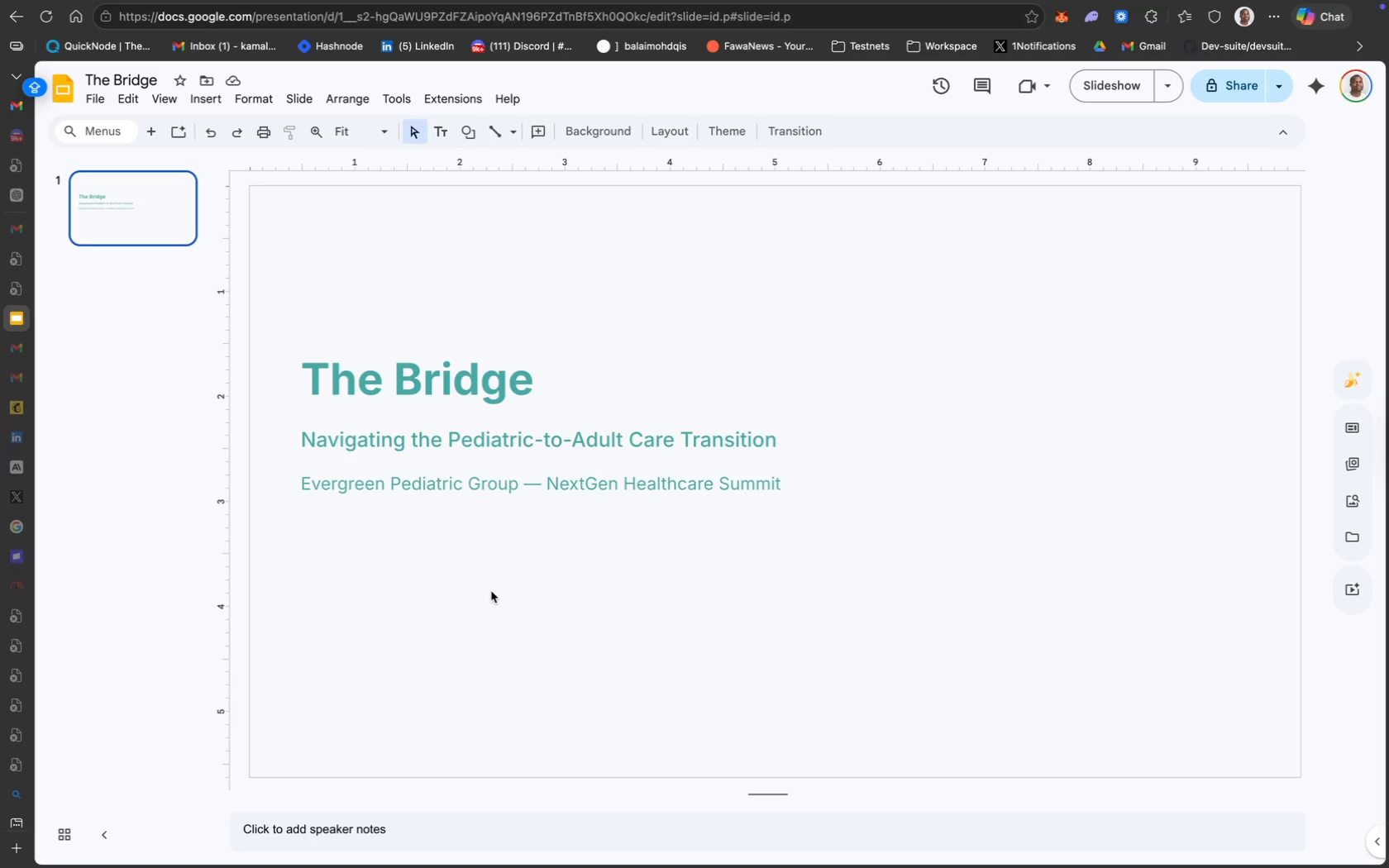 
left_click_drag(start_coordinate=[330, 716], to_coordinate=[327, 692])
 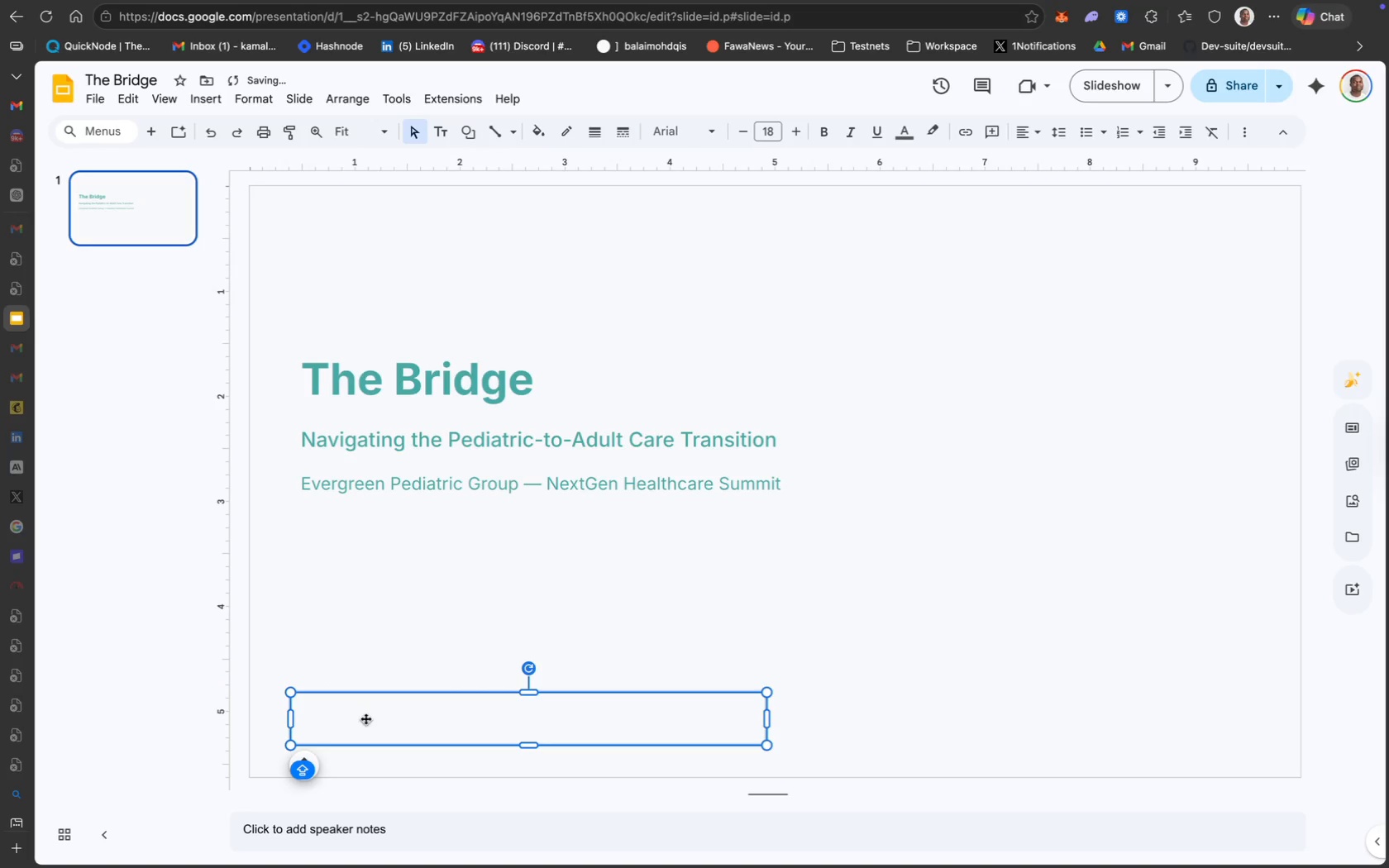 
double_click([365, 718])
 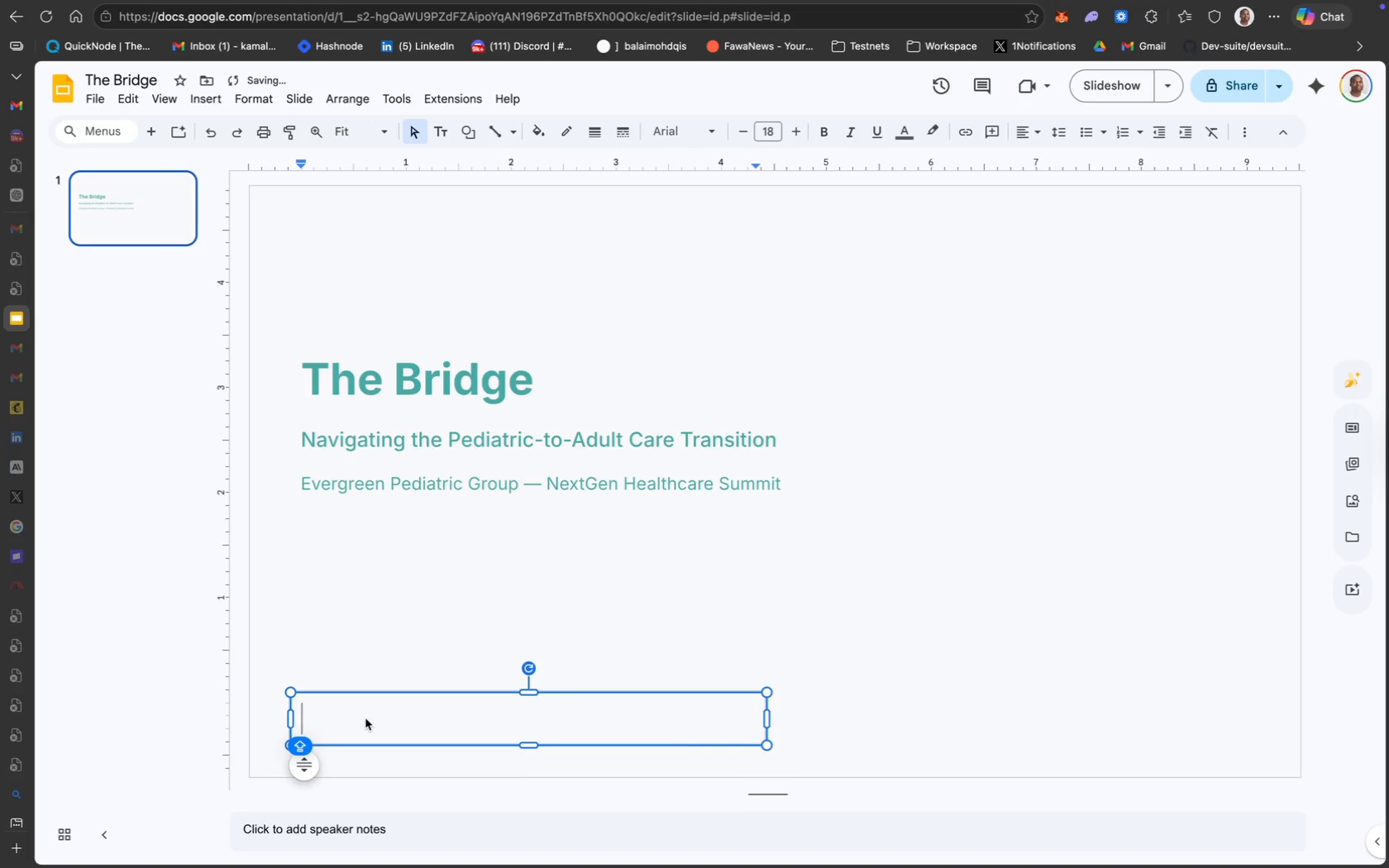 
type(The Bridge | )
 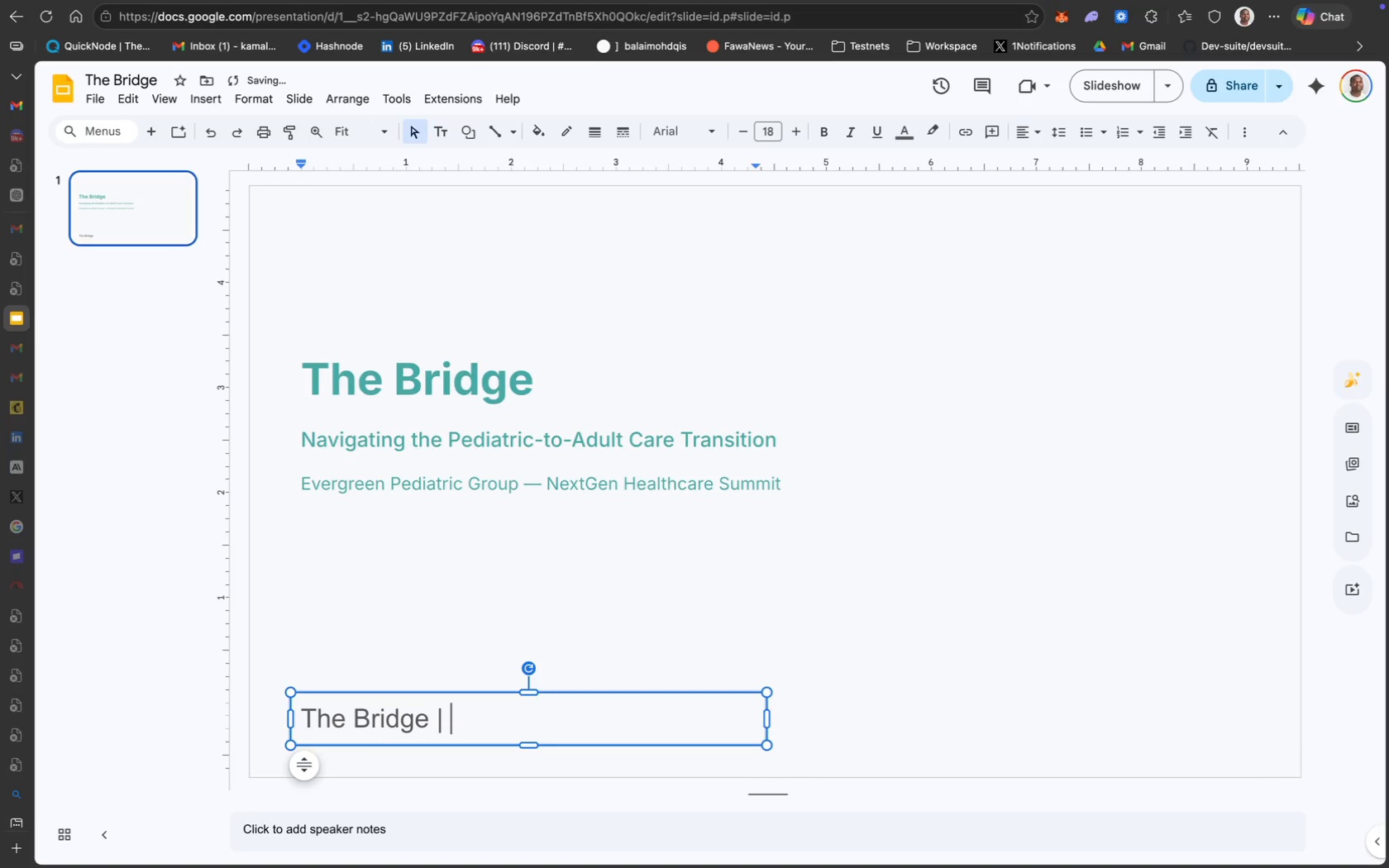 
left_click([426, 441])
 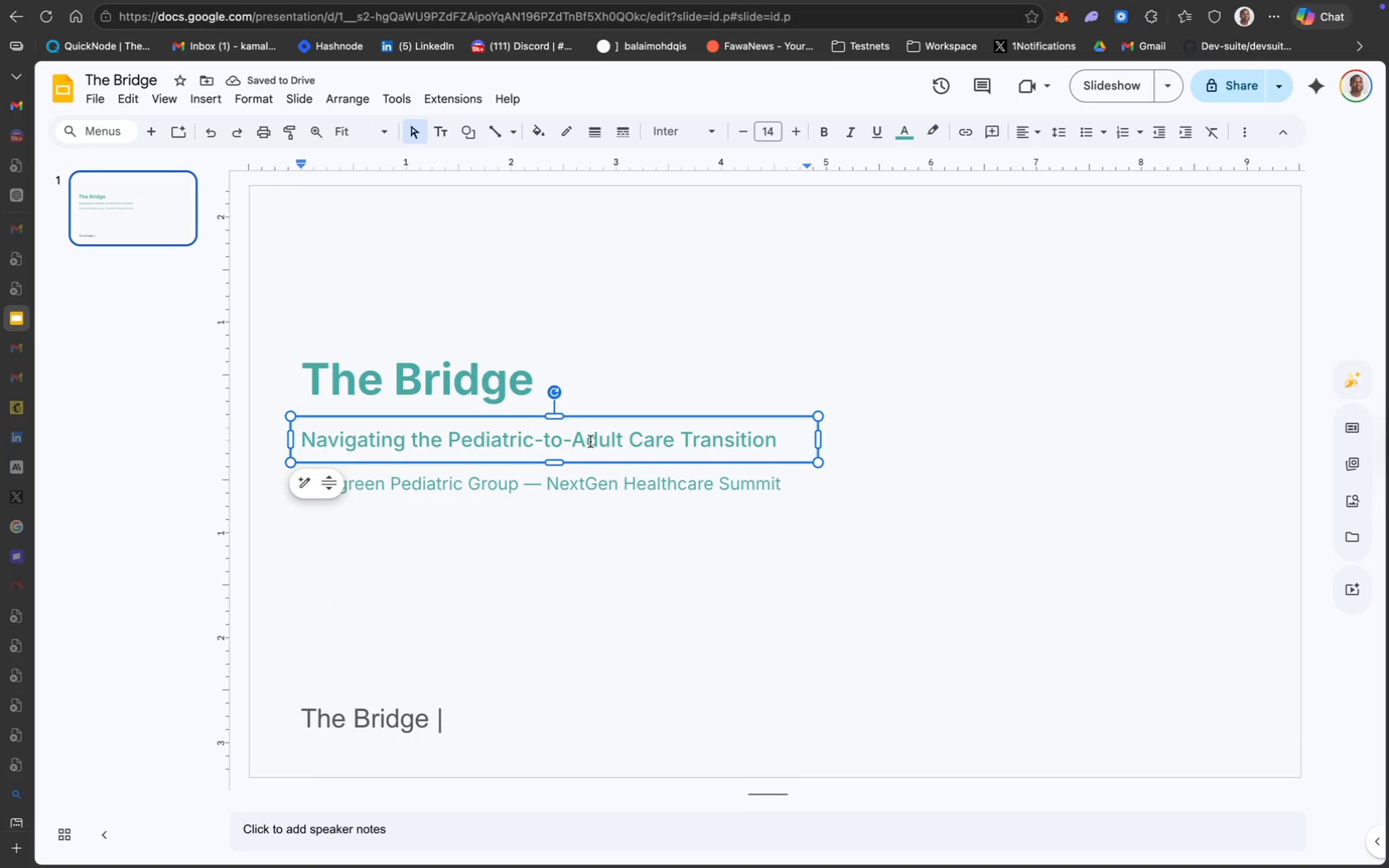 
left_click([590, 441])
 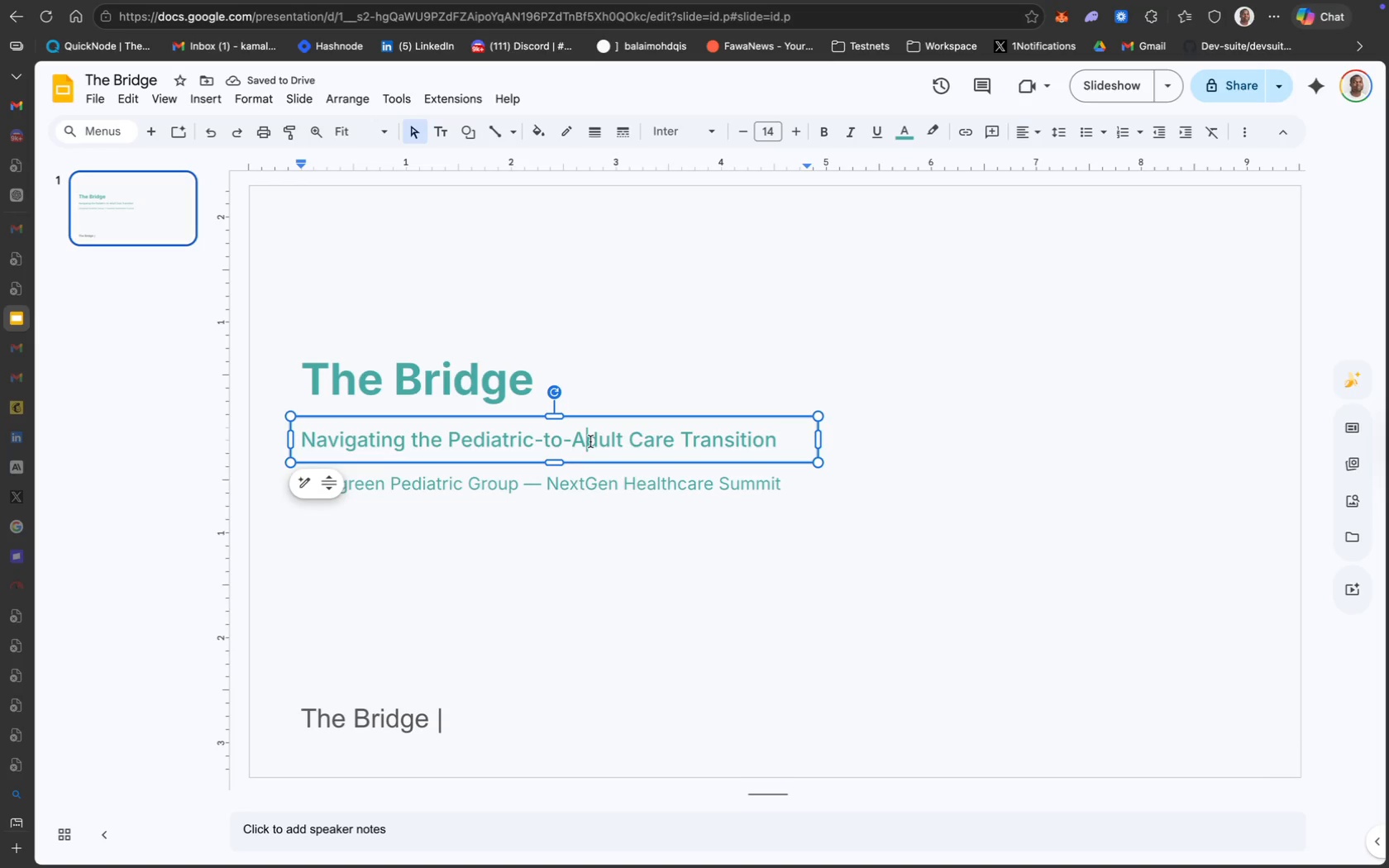 
hold_key(key=CommandLeft, duration=0.36)